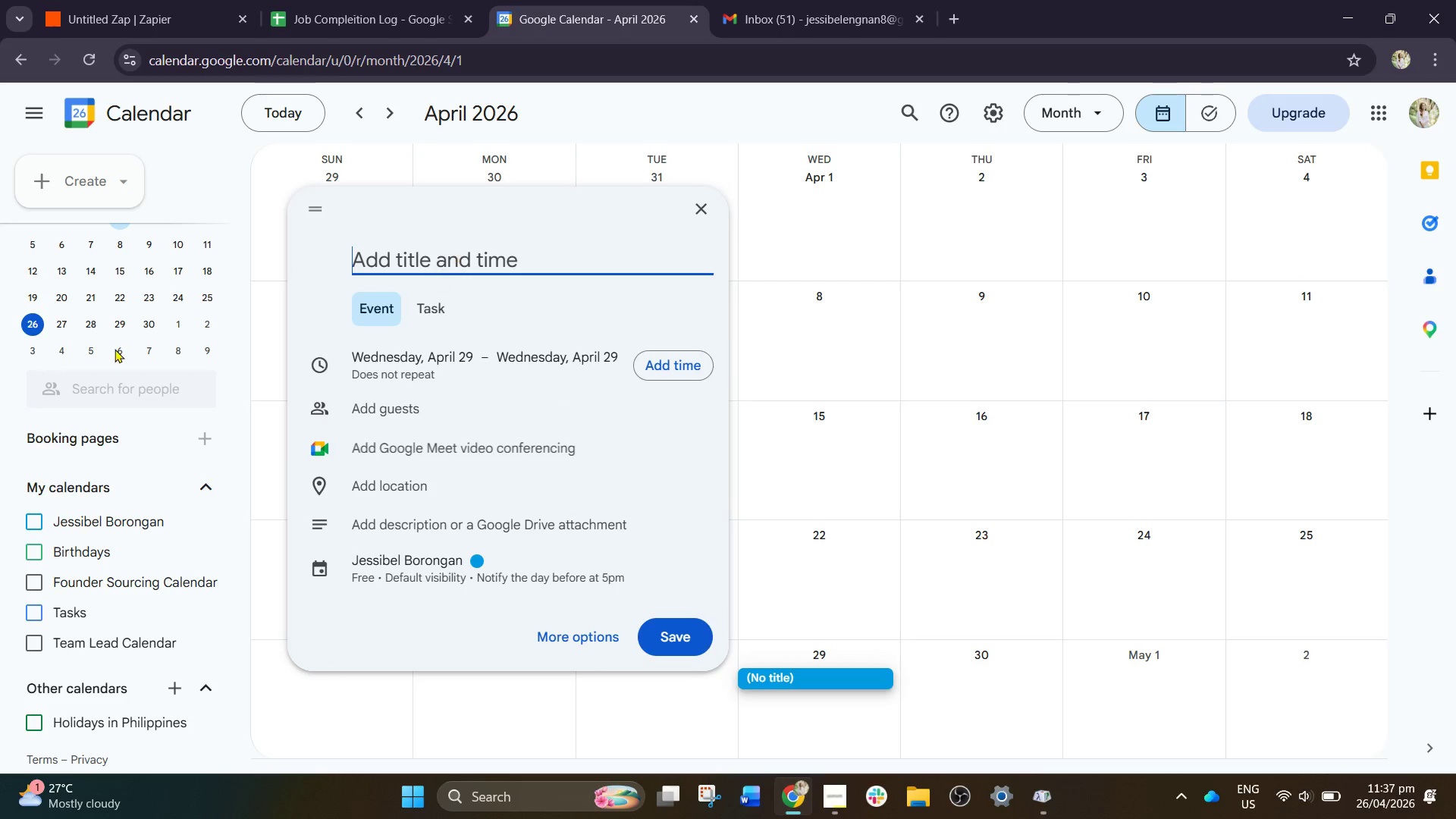 
left_click([0, 325])
 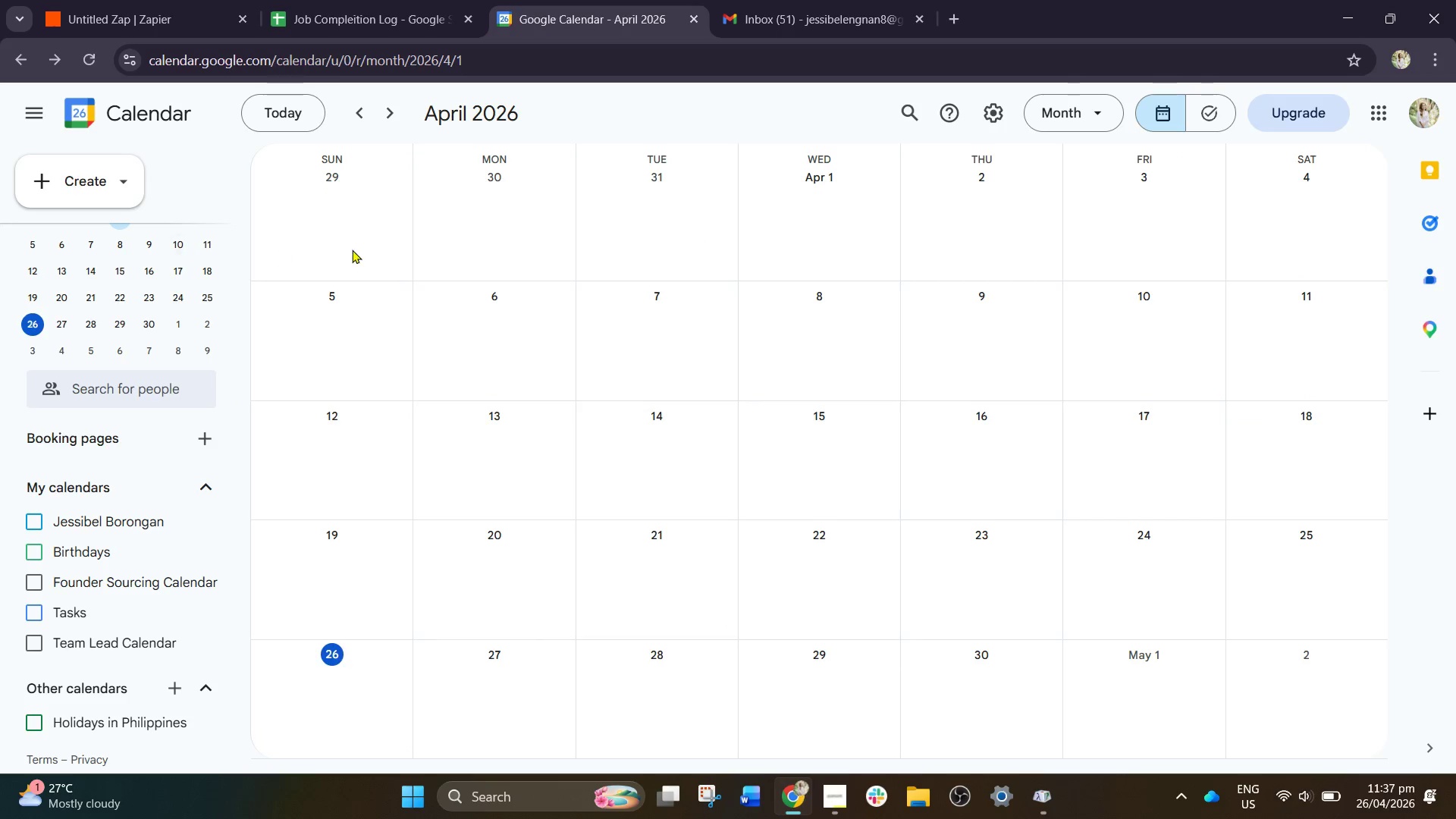 
left_click([365, 249])
 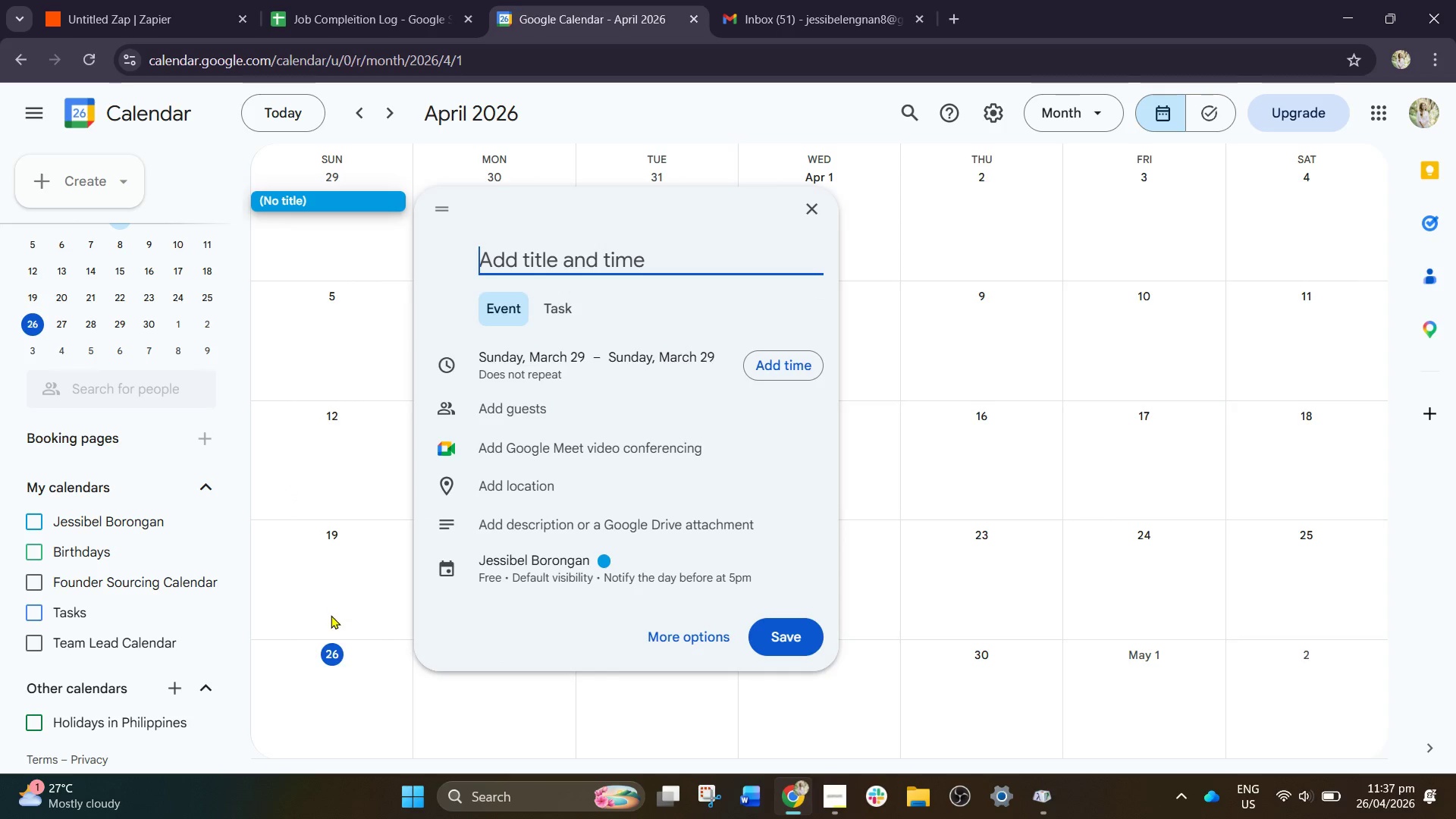 
left_click([320, 654])
 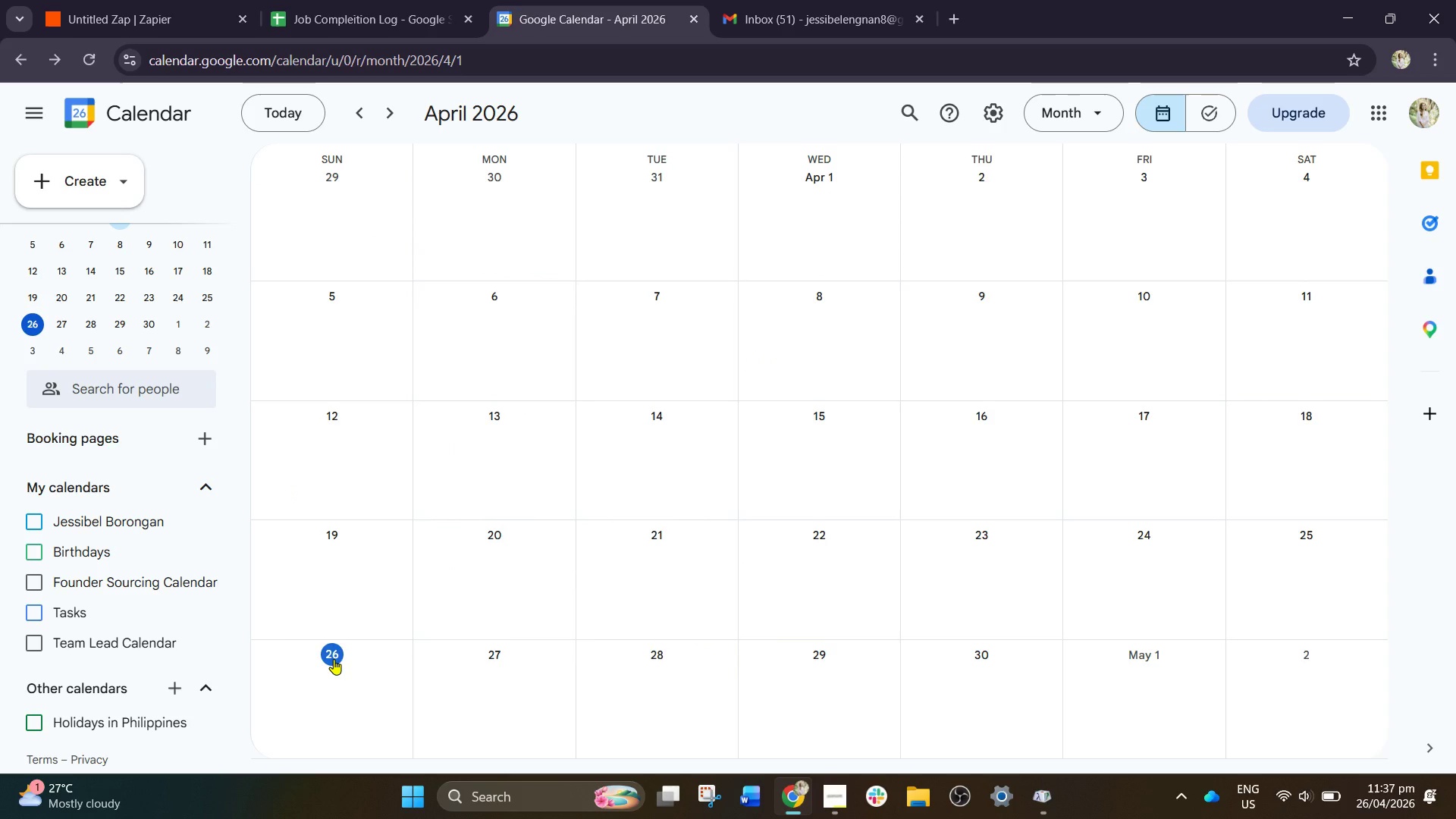 
left_click([334, 659])
 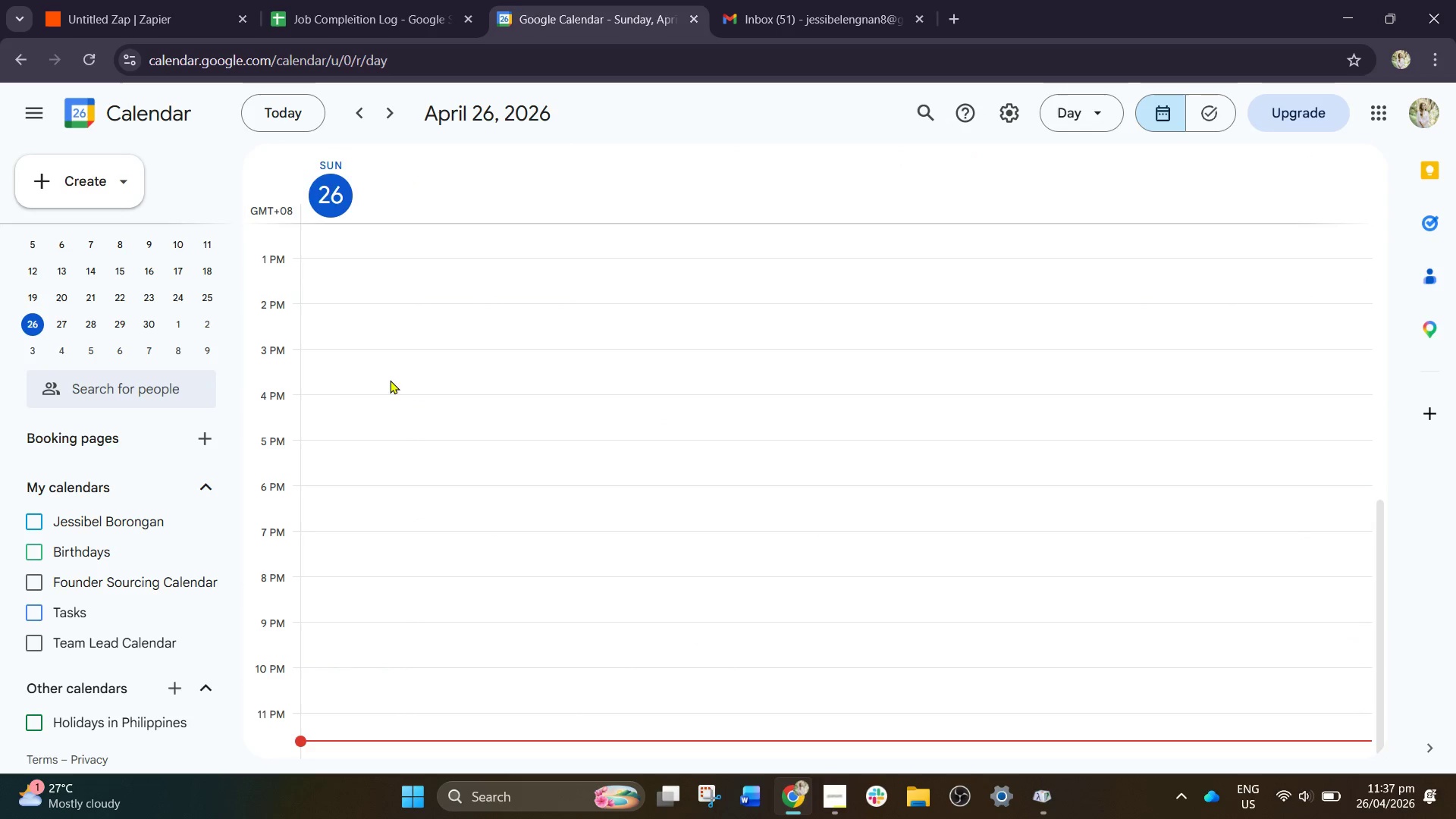 
left_click([337, 201])
 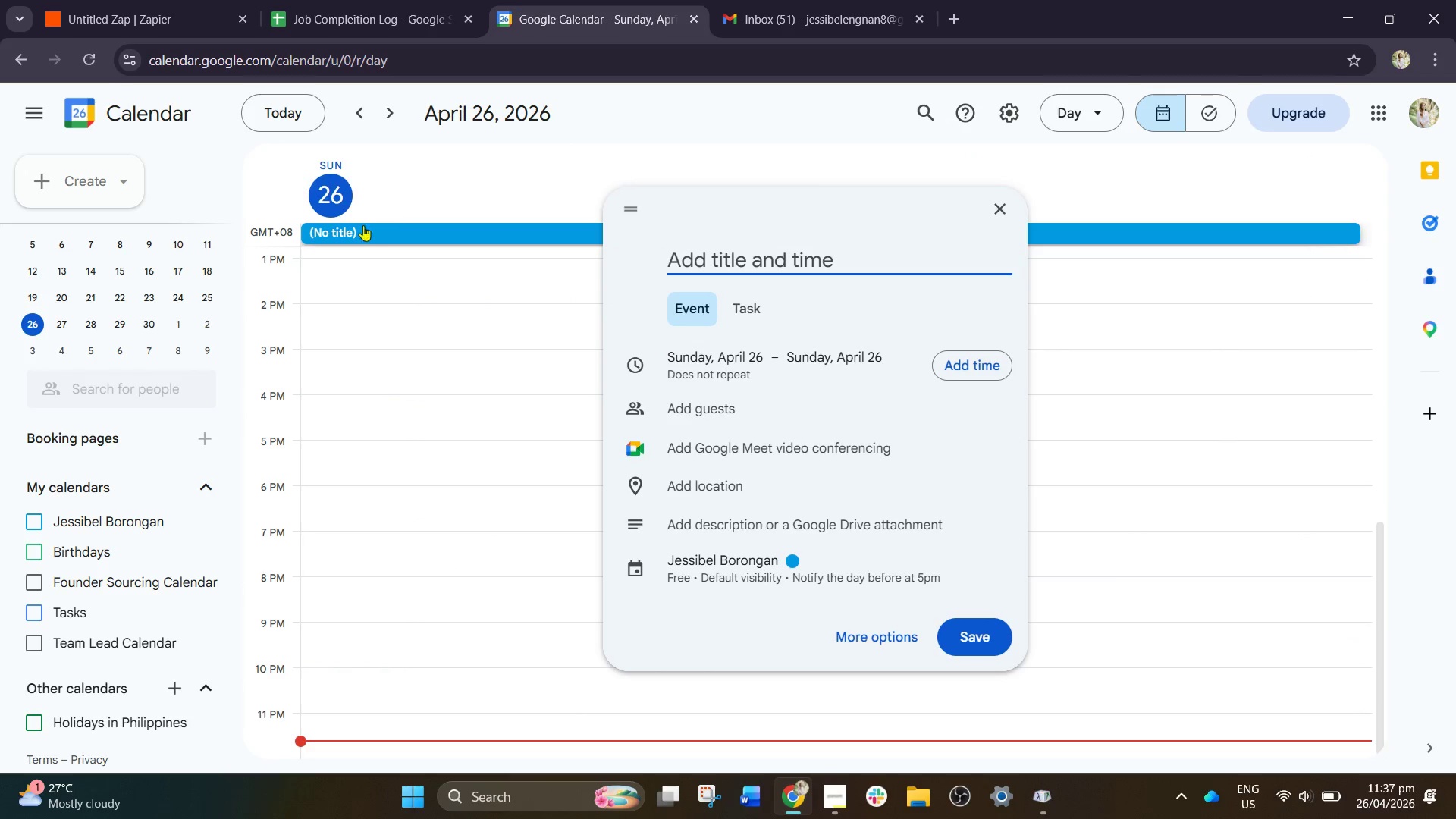 
left_click([284, 174])
 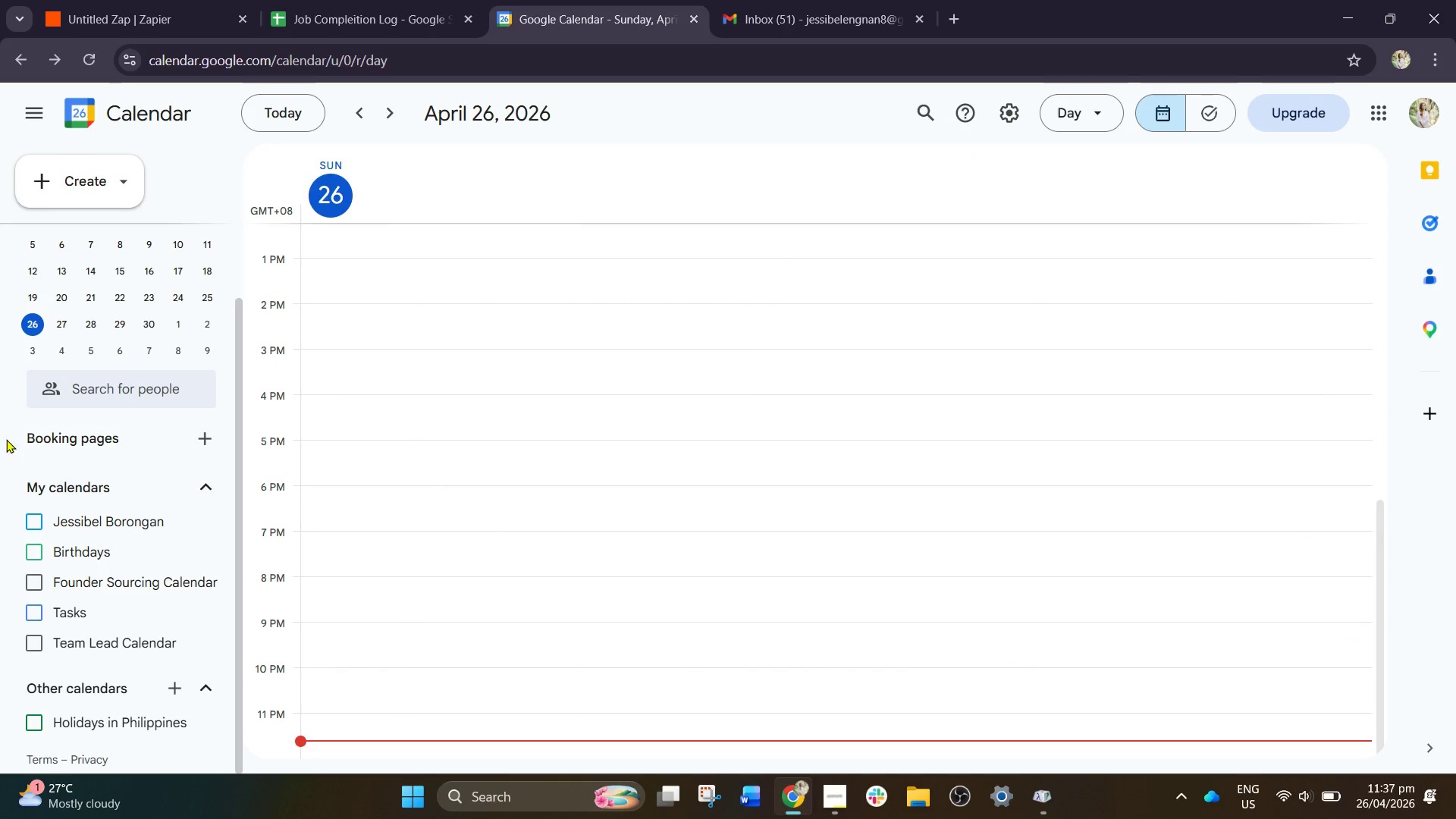 
left_click([76, 632])
 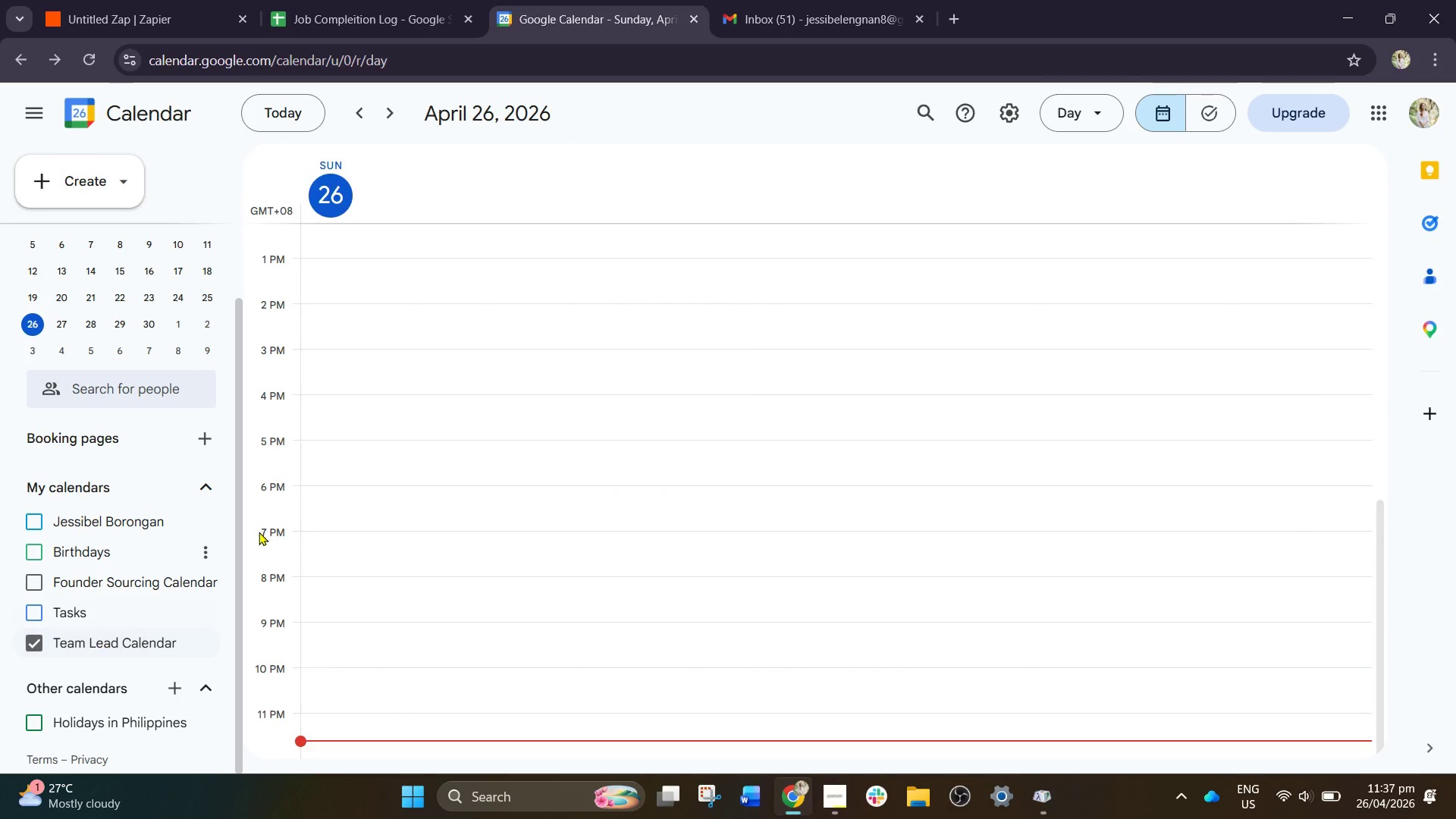 
left_click([1073, 102])
 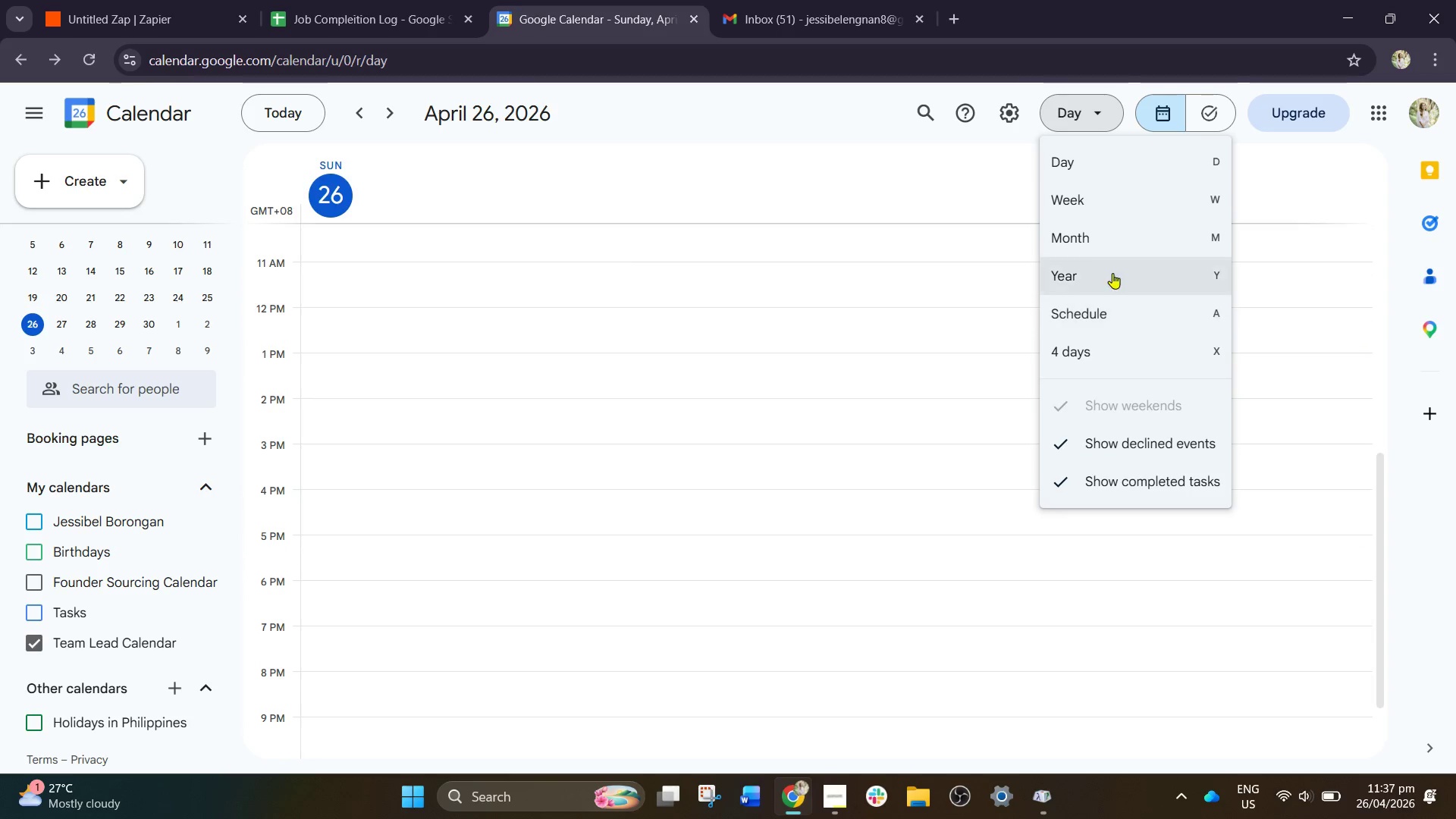 
scroll: coordinate [1084, 186], scroll_direction: down, amount: 4.0
 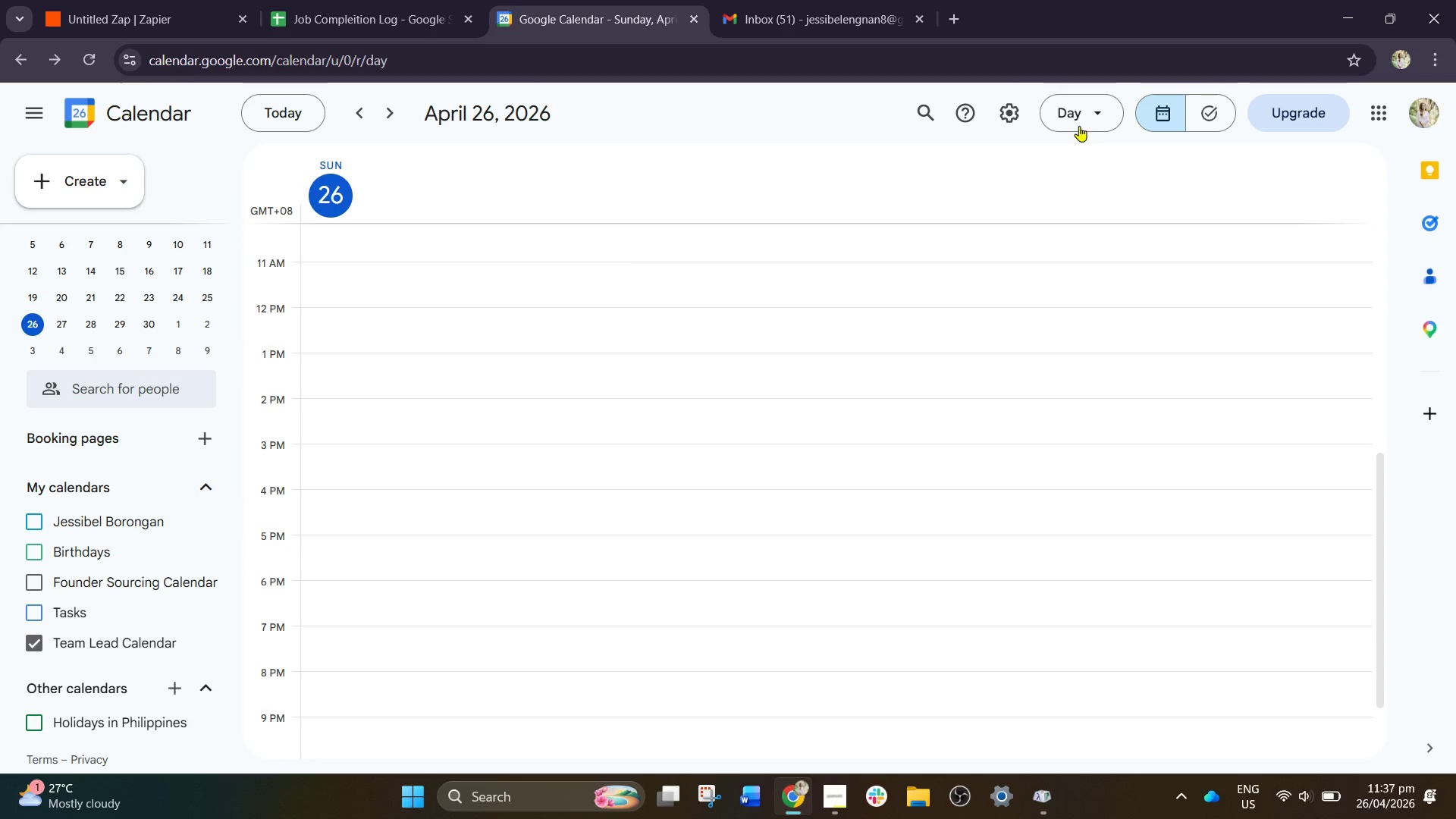 
left_click_drag(start_coordinate=[1131, 240], to_coordinate=[1119, 248])
 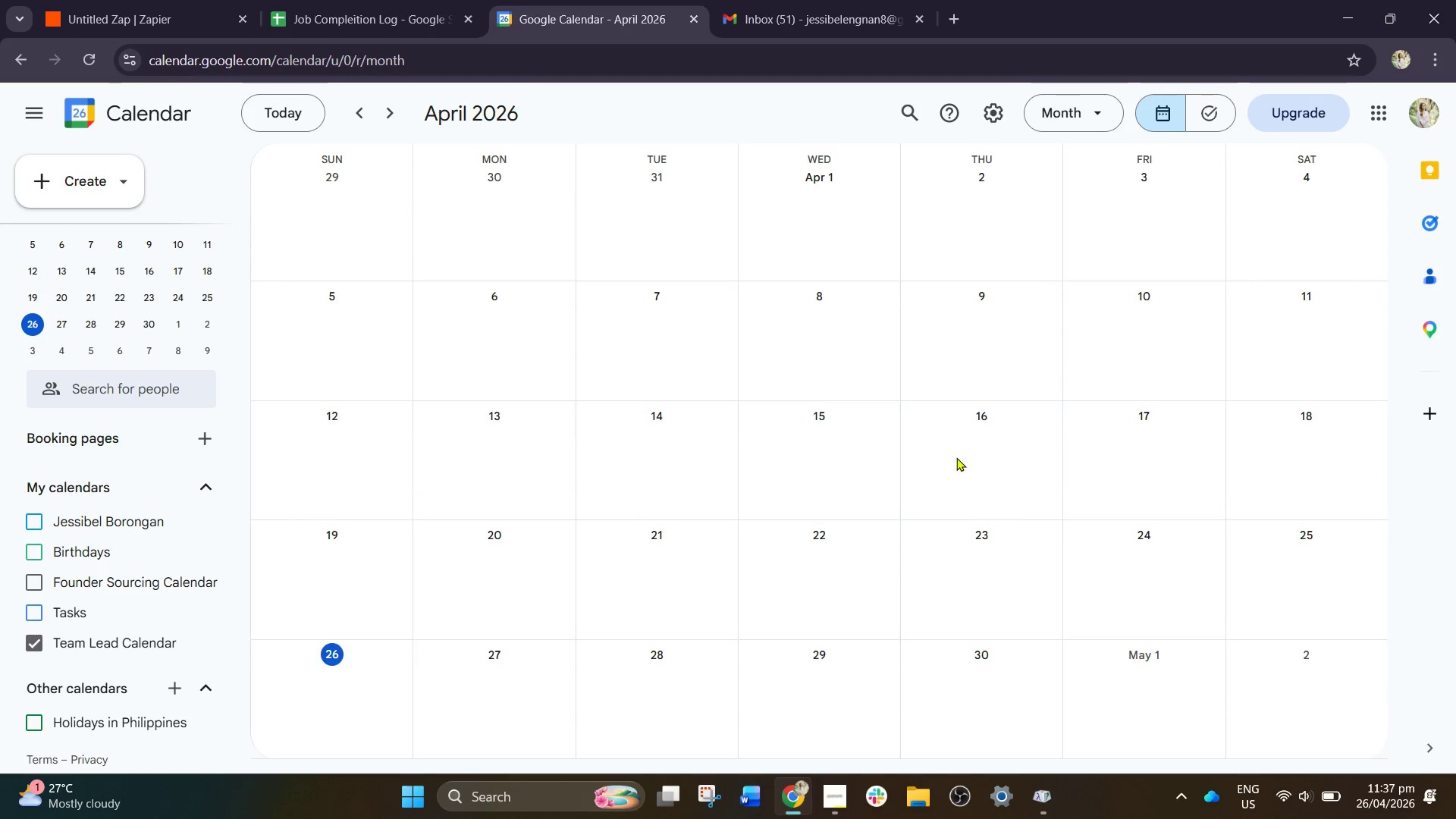 
scroll: coordinate [975, 467], scroll_direction: down, amount: 2.0
 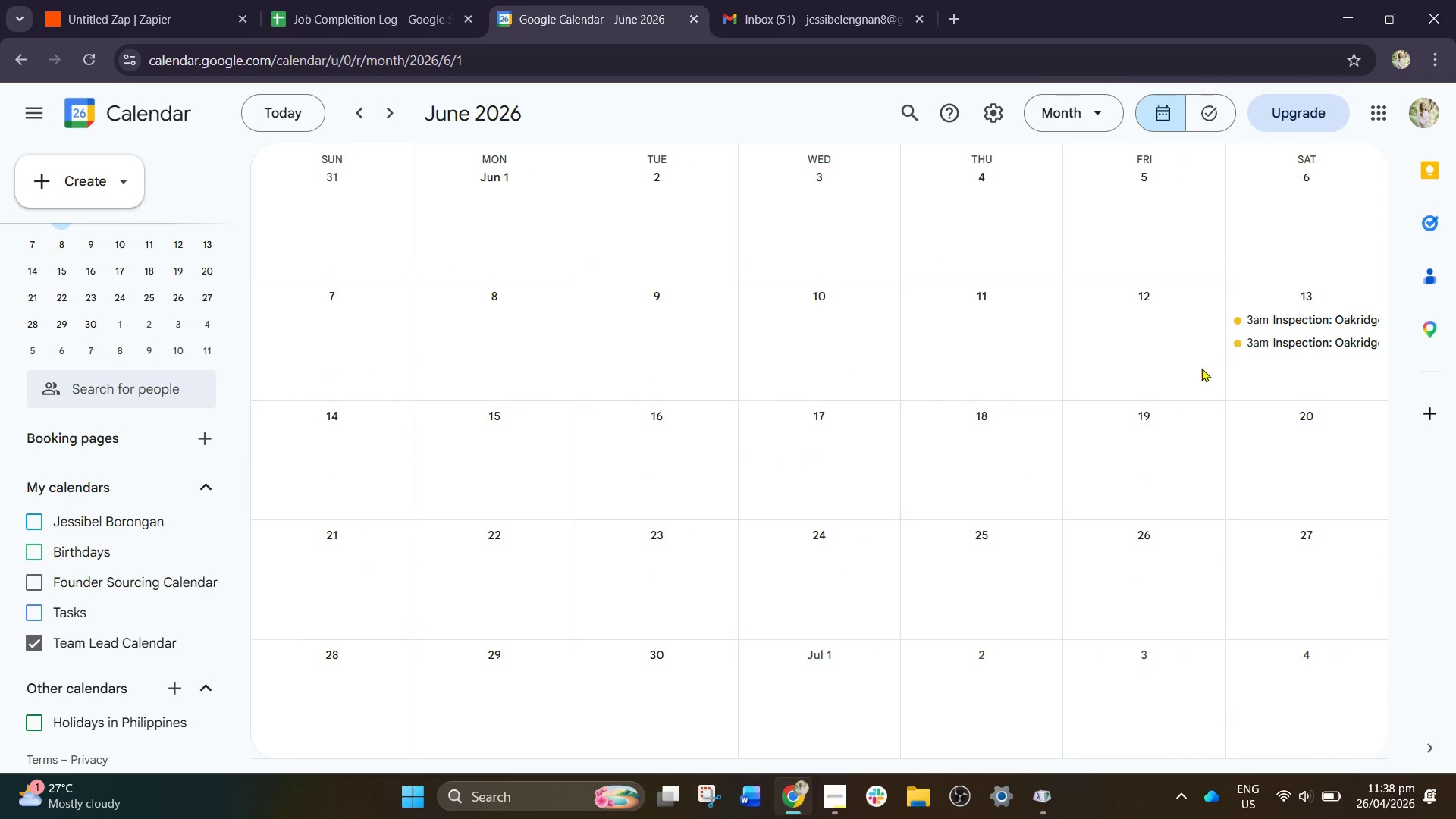 
mouse_move([1251, 337])
 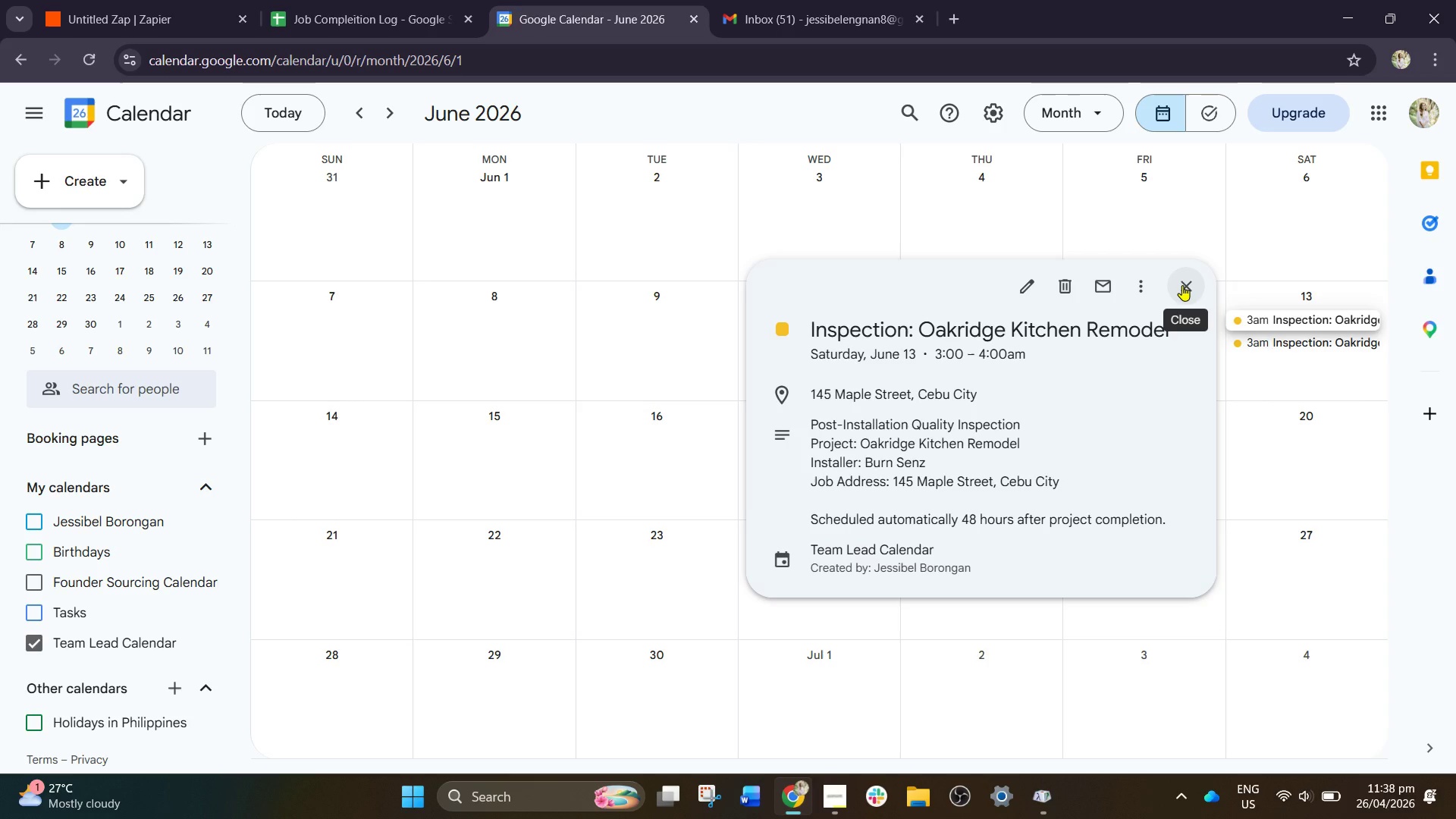 
left_click([1182, 285])
 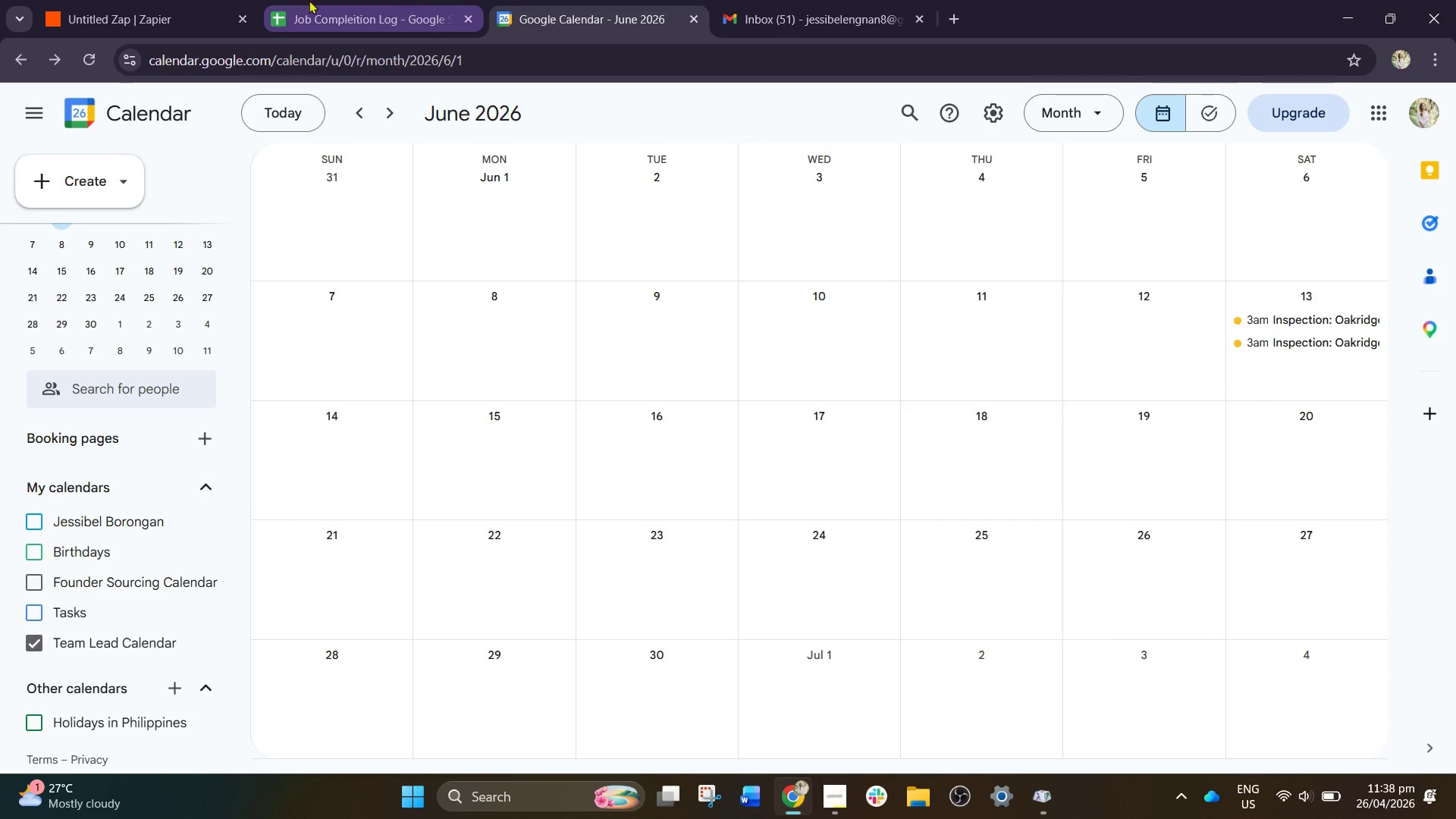 
left_click([205, 0])
 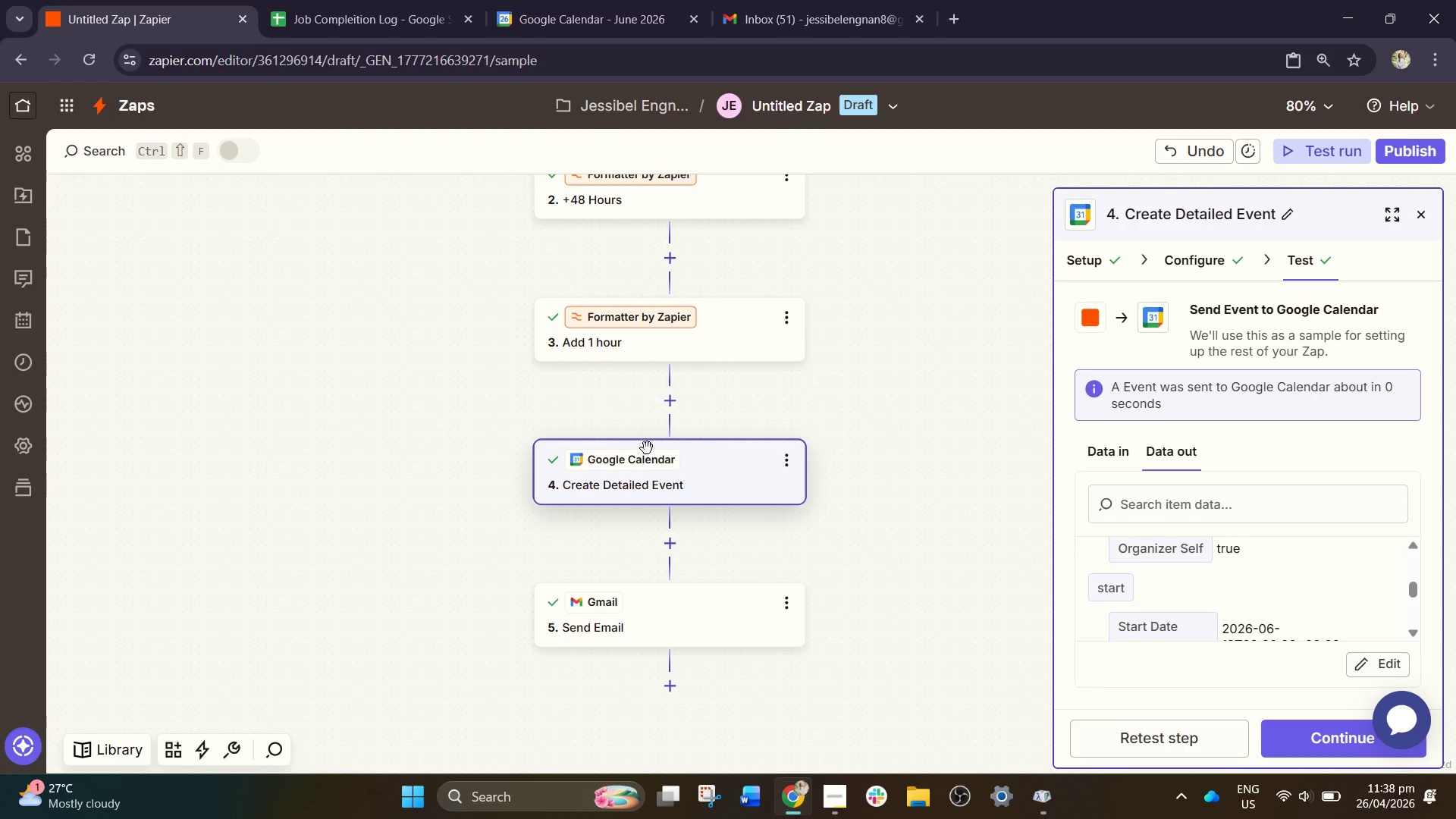 
left_click([666, 477])
 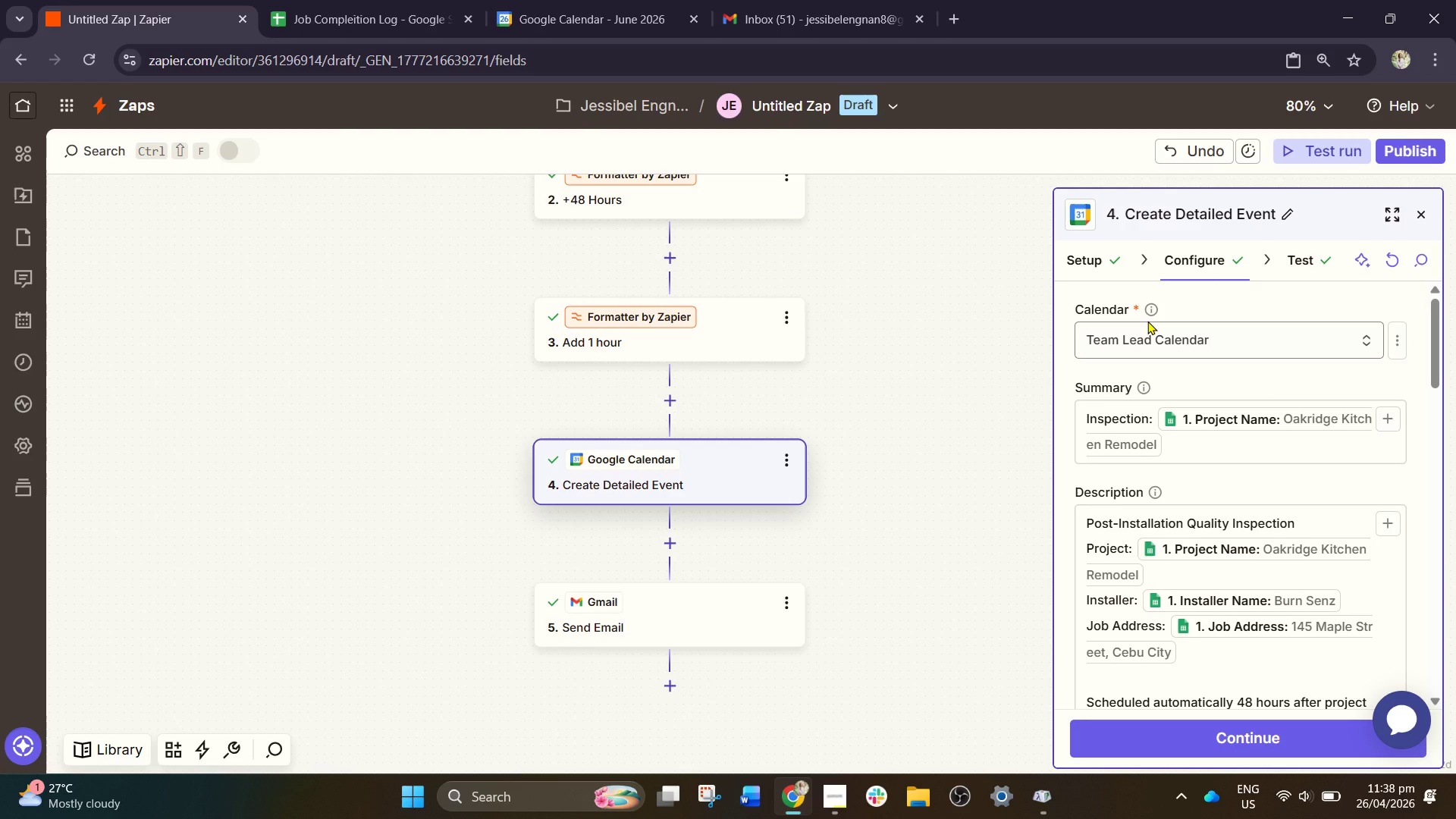 
wait(8.45)
 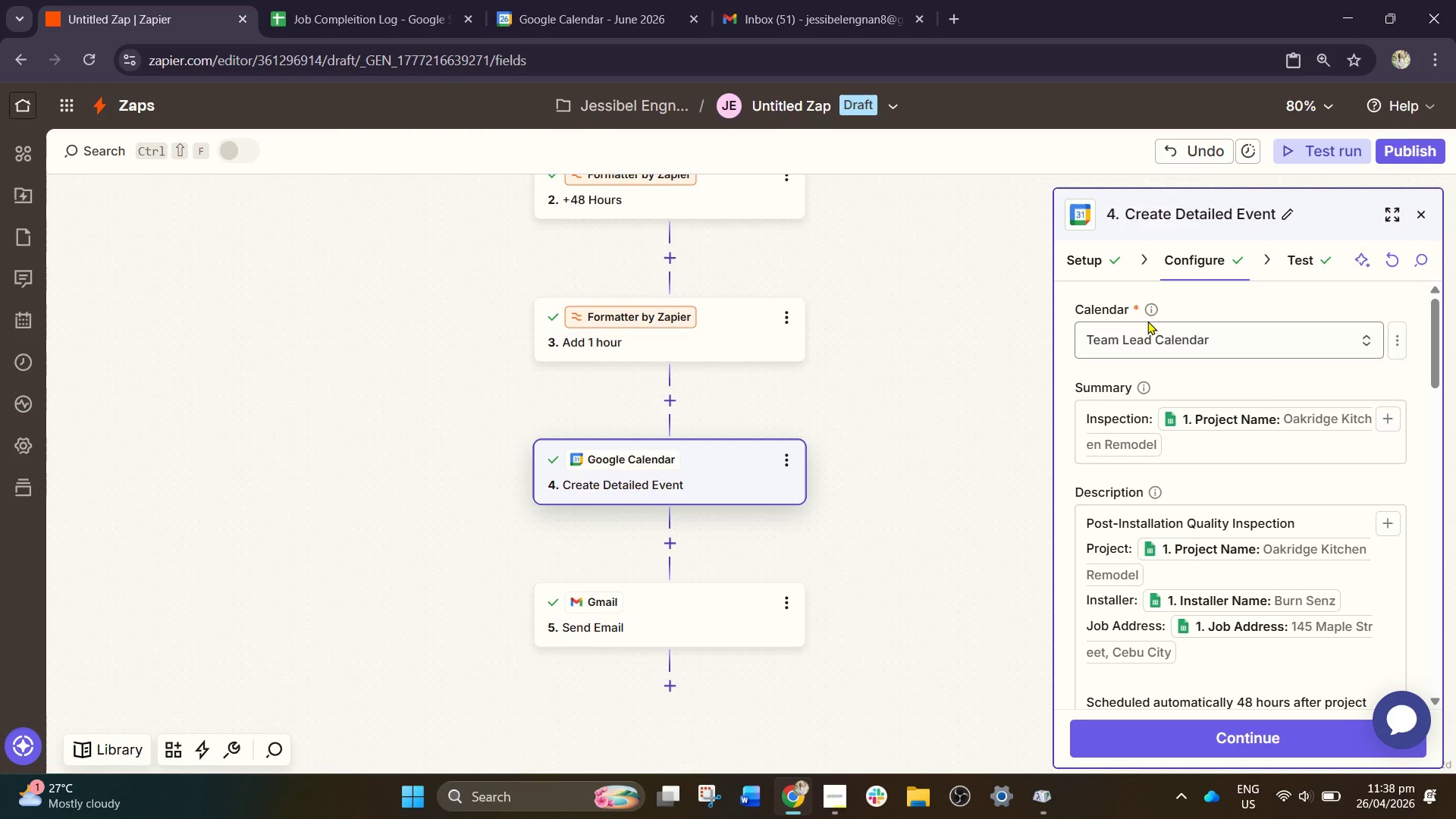 
scroll: coordinate [663, 566], scroll_direction: up, amount: 2.0
 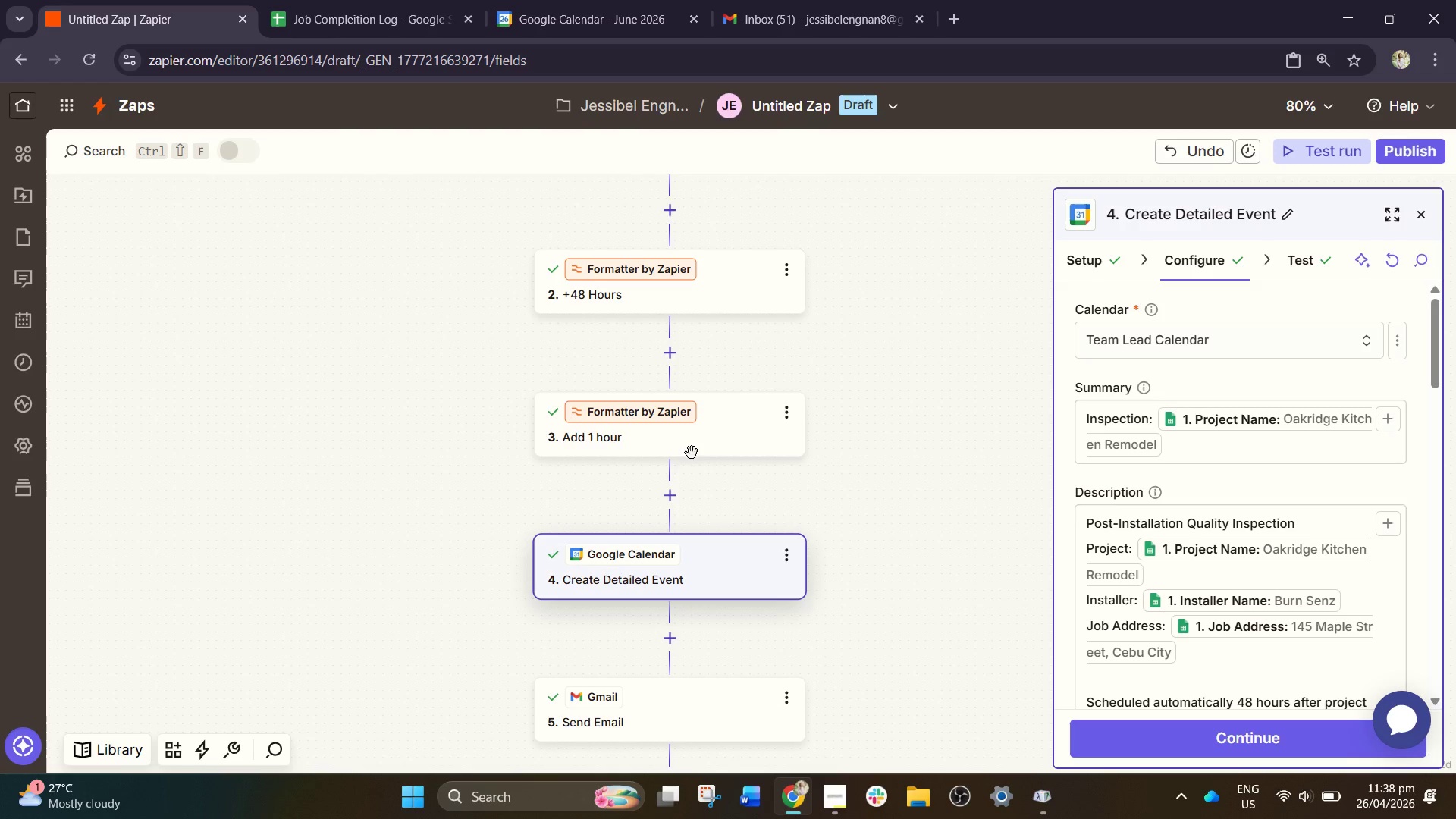 
left_click([689, 427])
 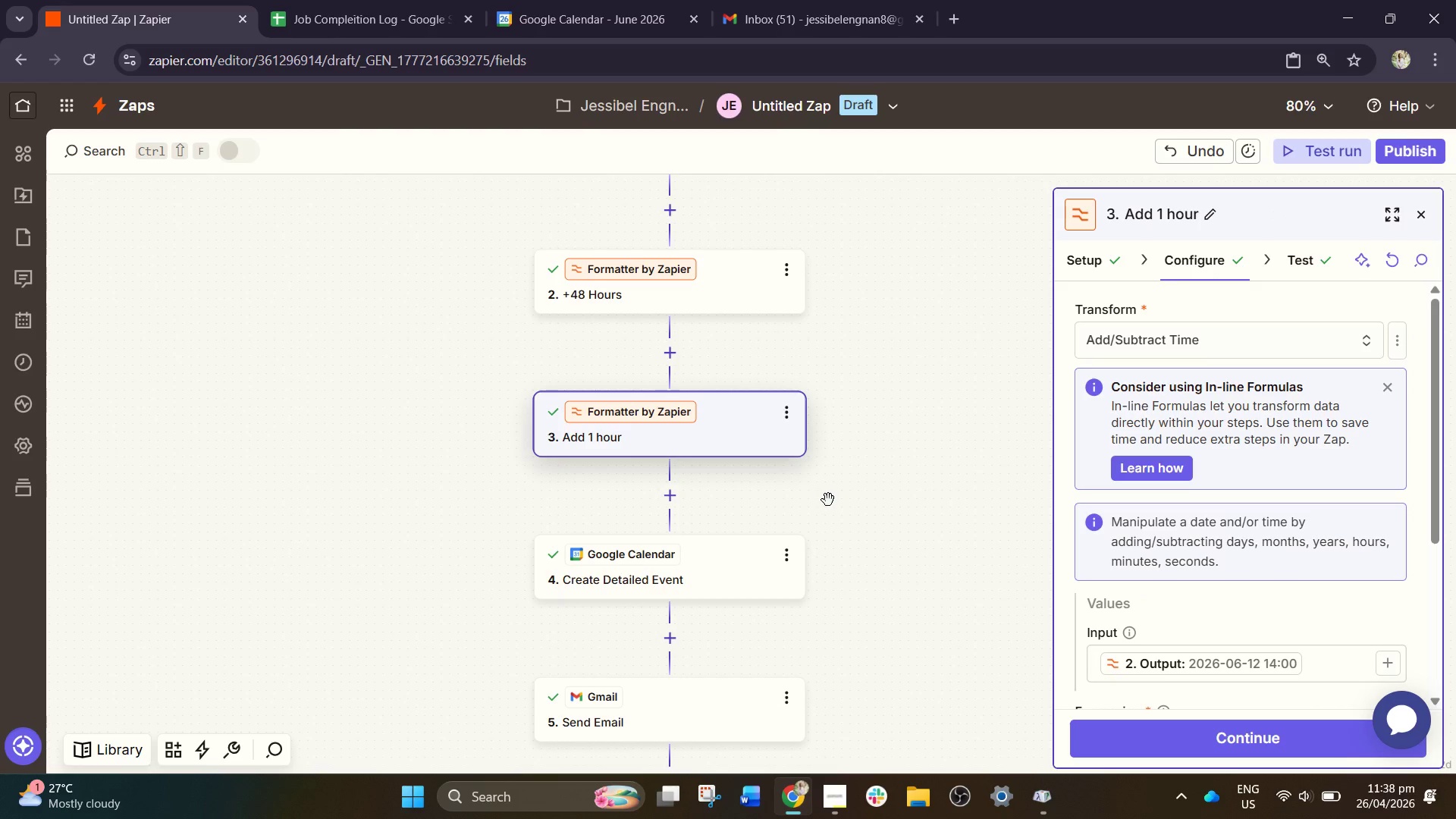 
scroll: coordinate [790, 482], scroll_direction: up, amount: 1.0
 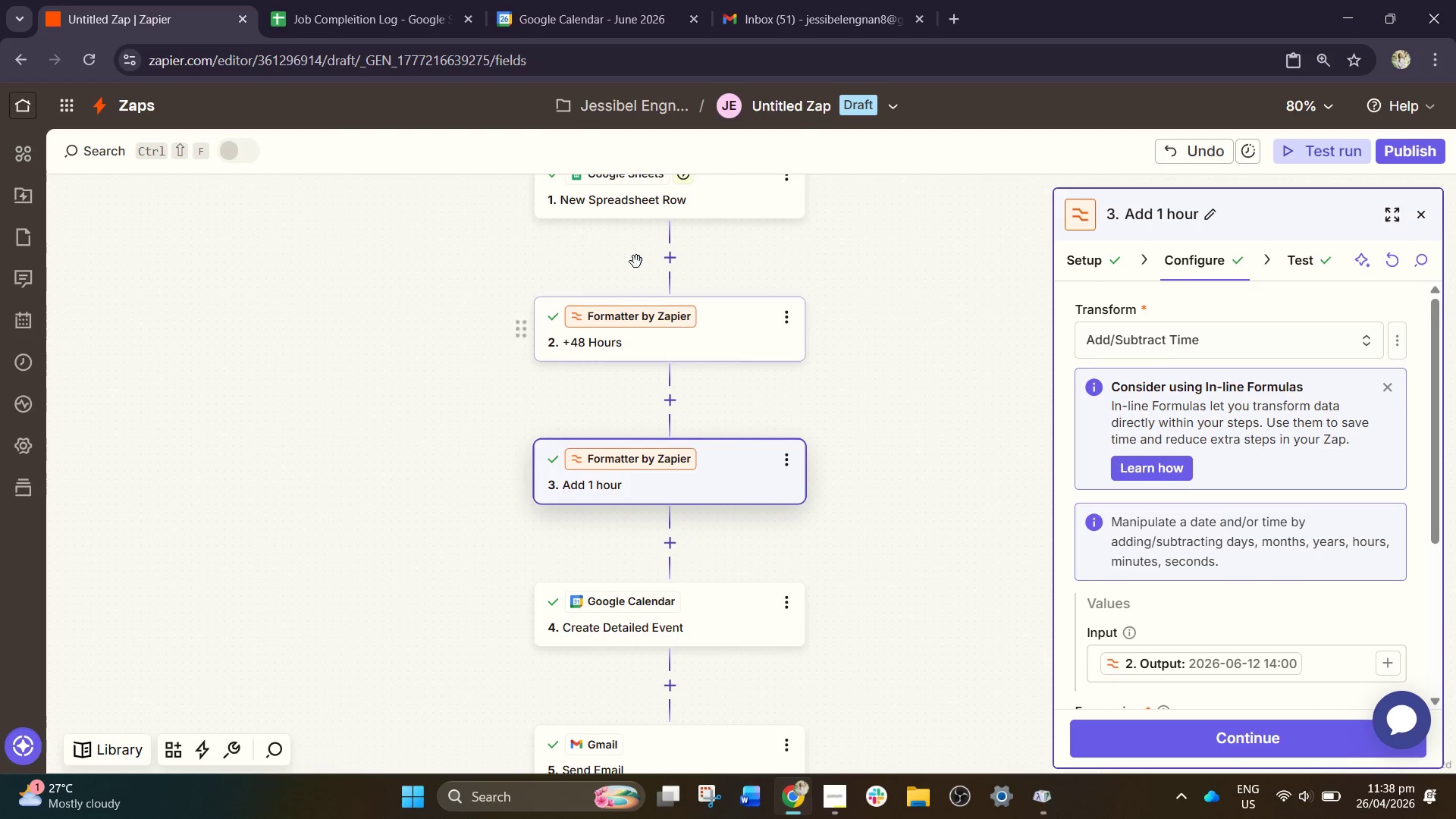 
left_click([602, 2])
 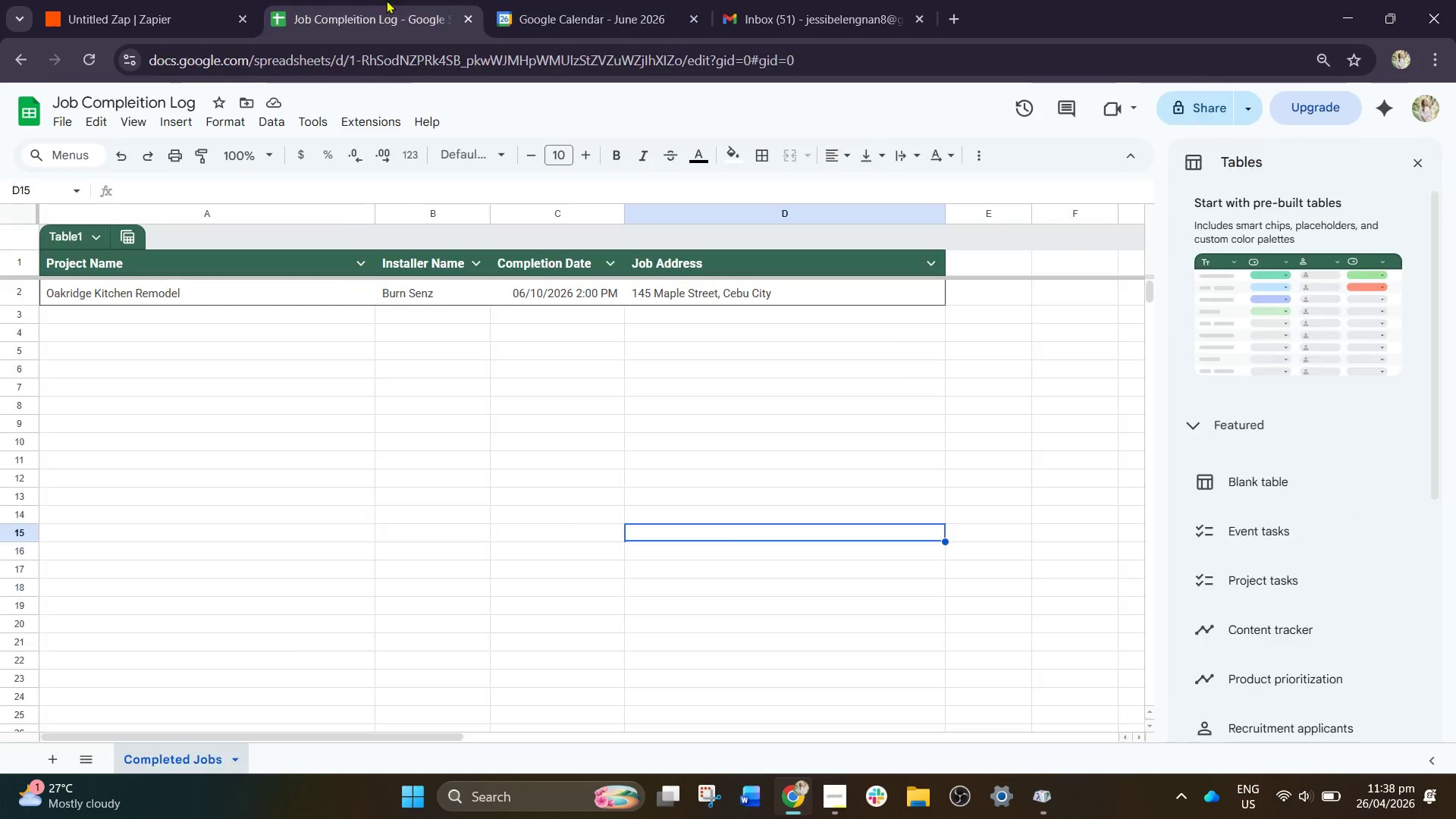 
double_click([84, 0])
 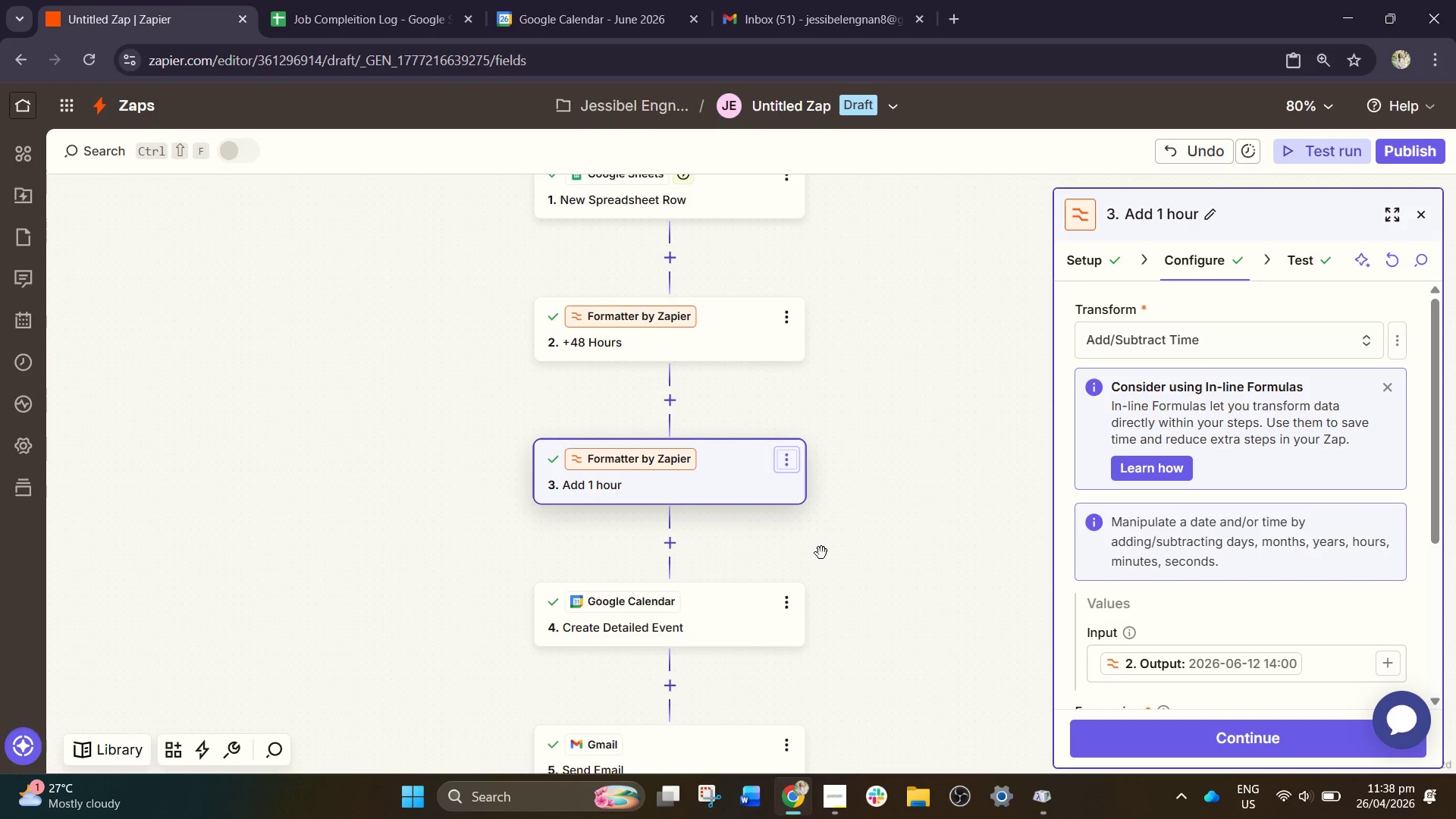 
left_click([793, 464])
 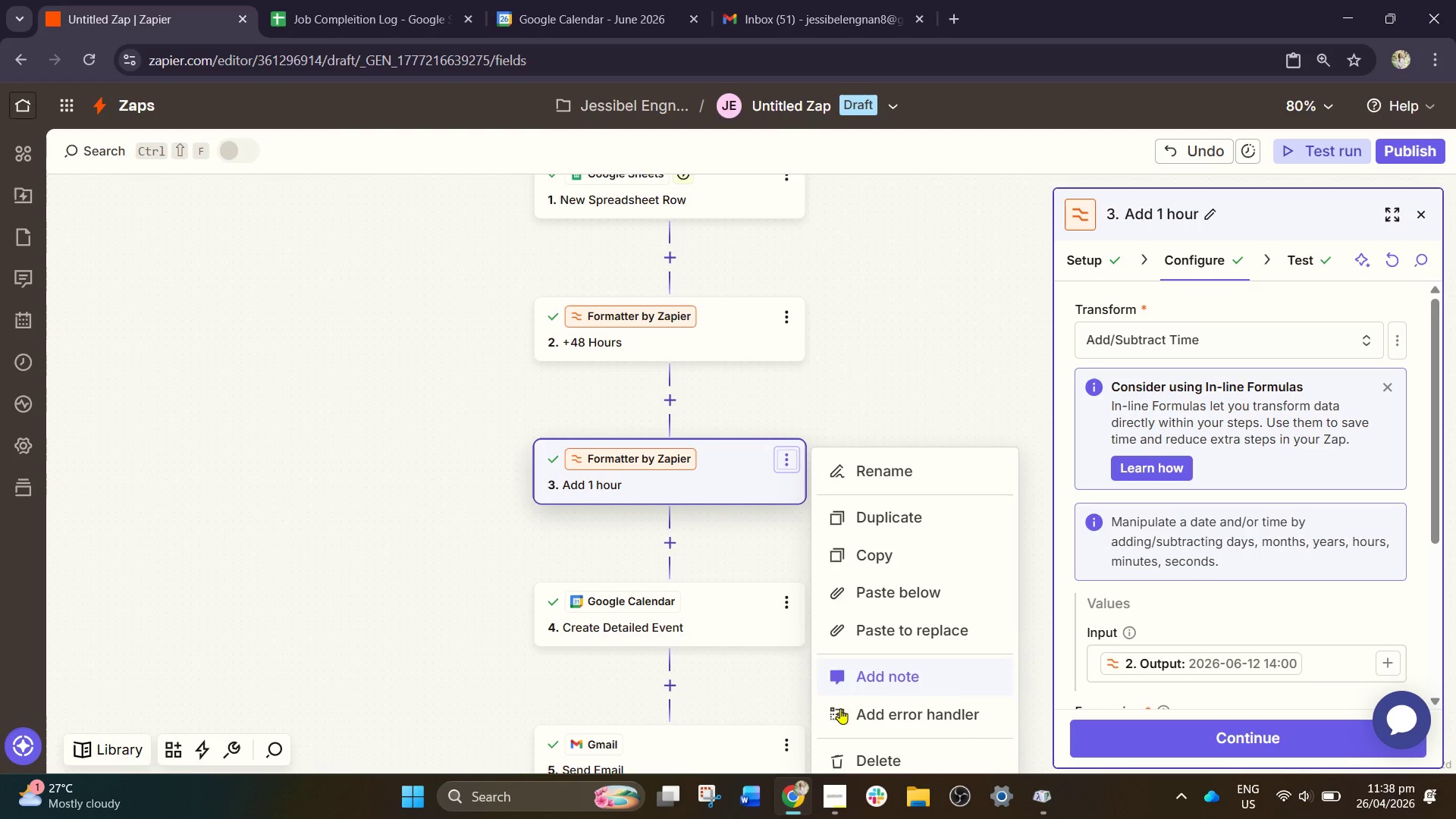 
left_click([869, 752])
 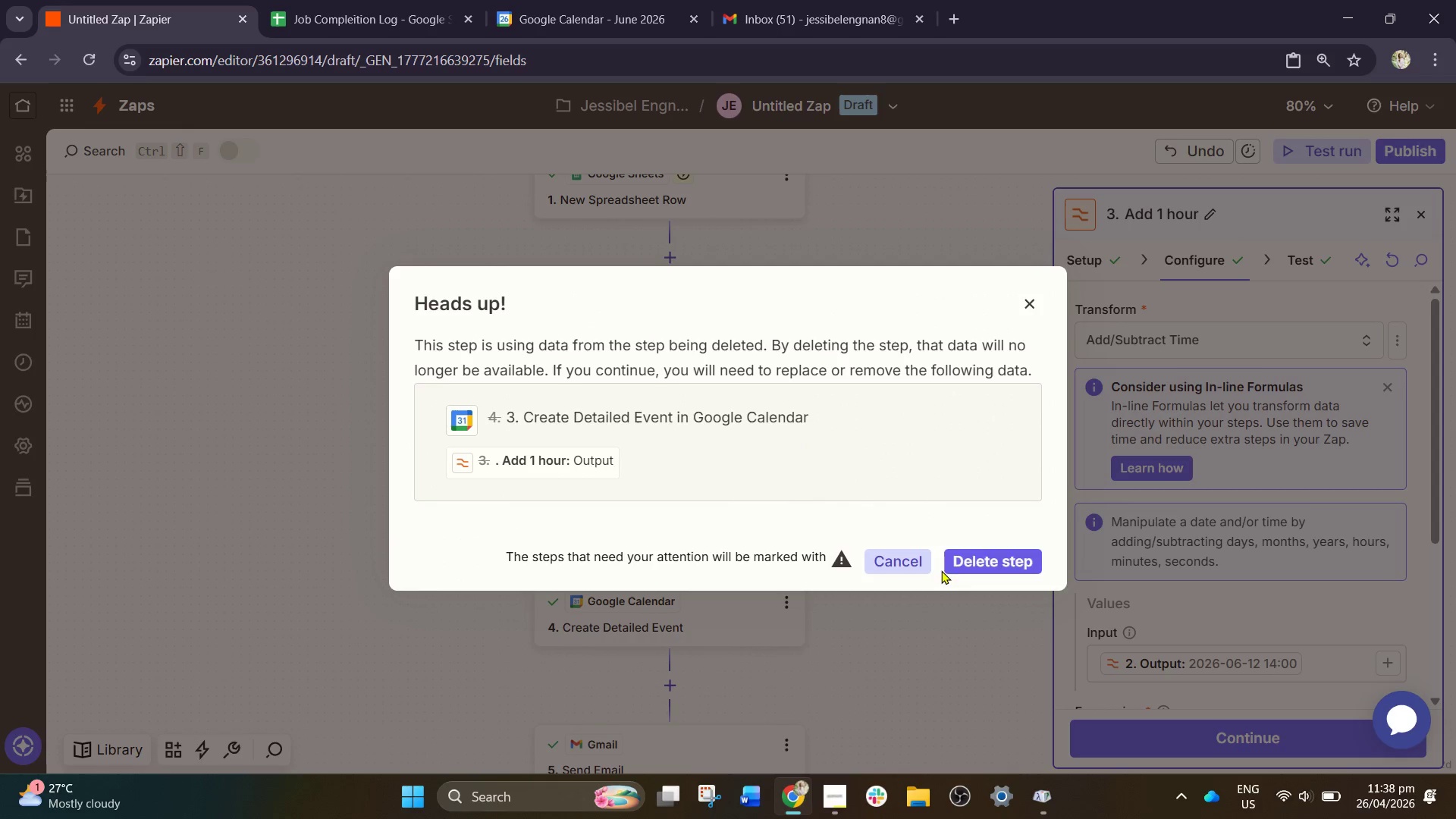 
left_click([1005, 548])
 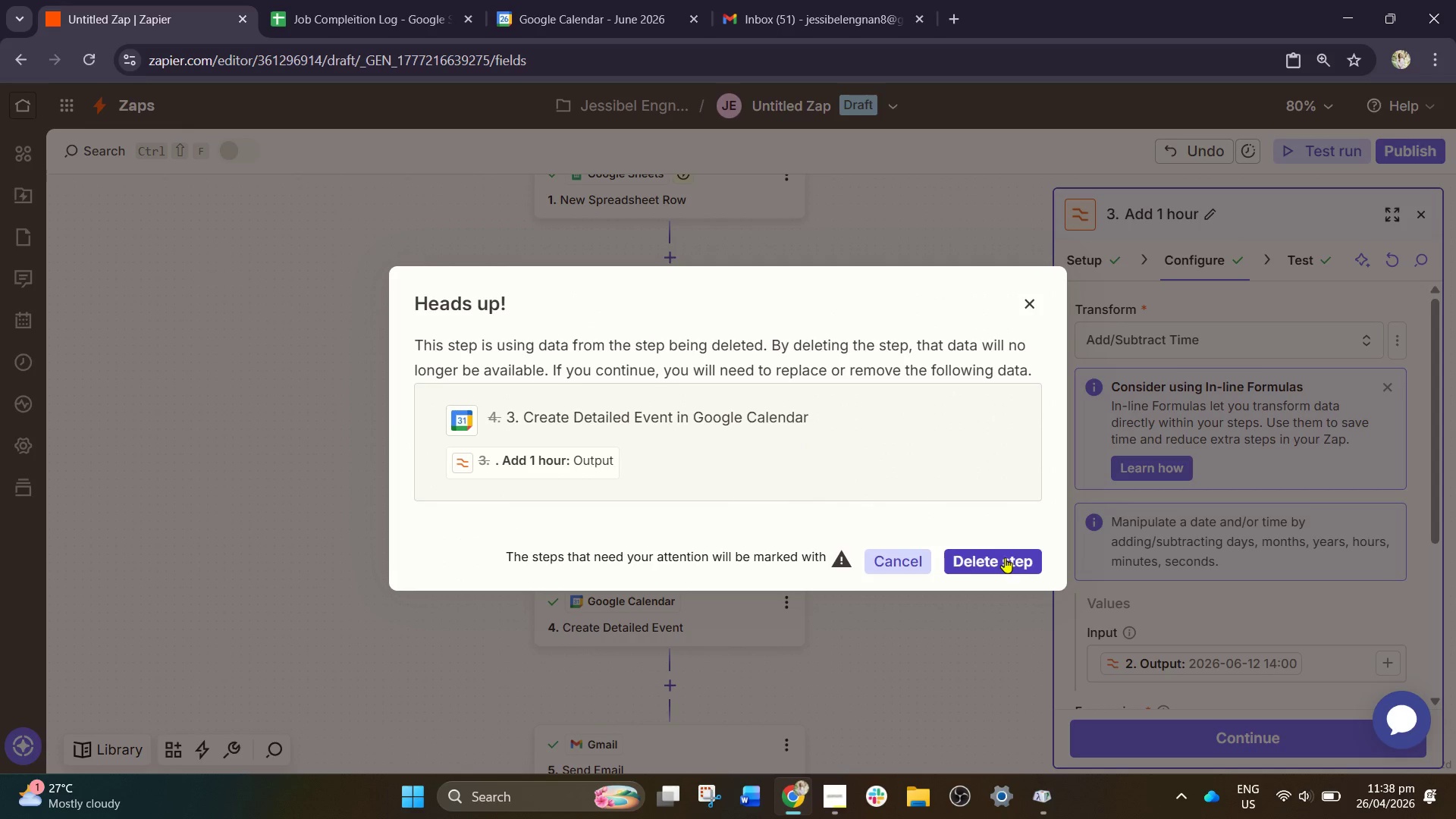 
left_click([1005, 560])
 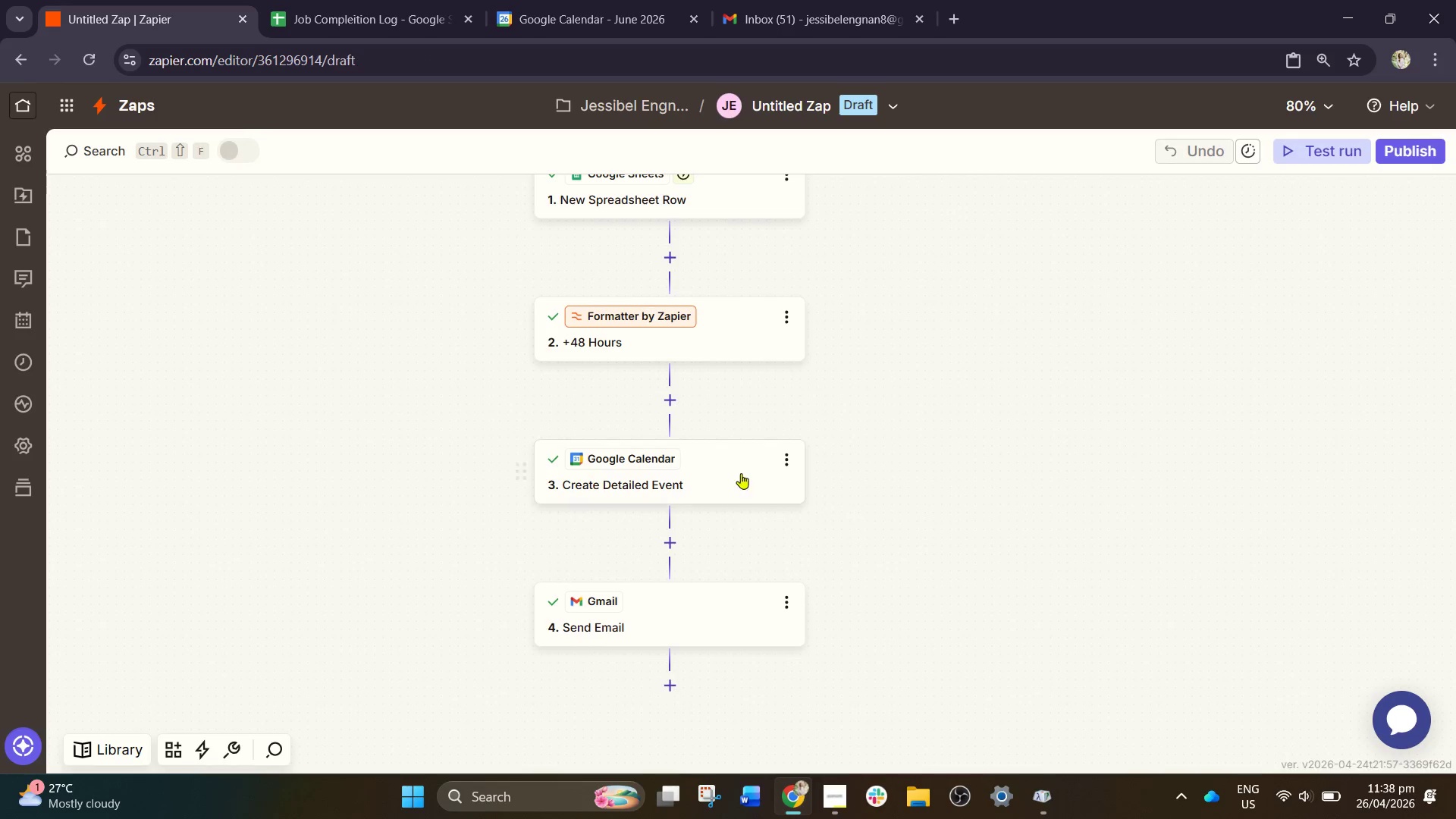 
left_click([717, 466])
 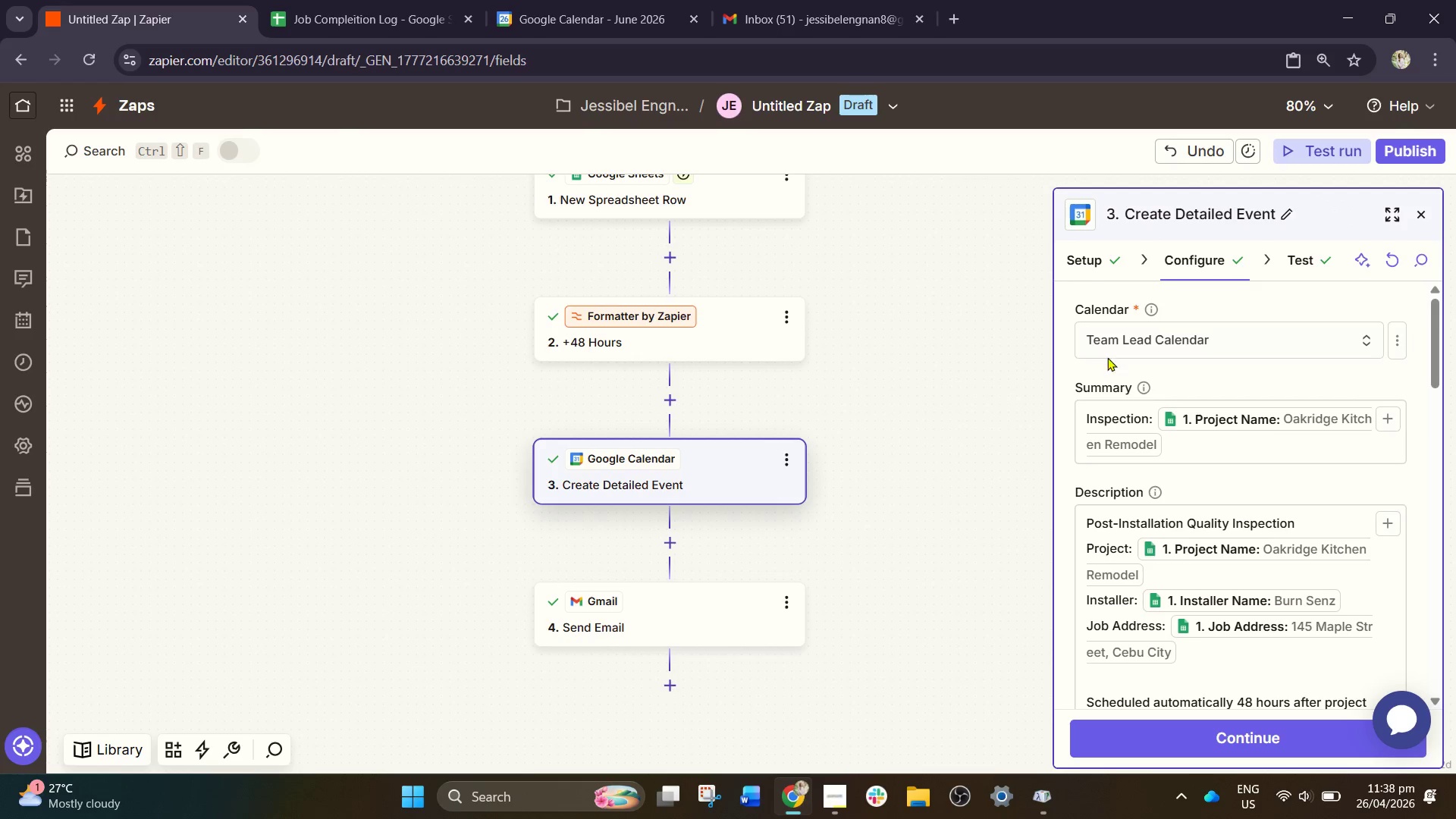 
scroll: coordinate [1166, 564], scroll_direction: down, amount: 7.0
 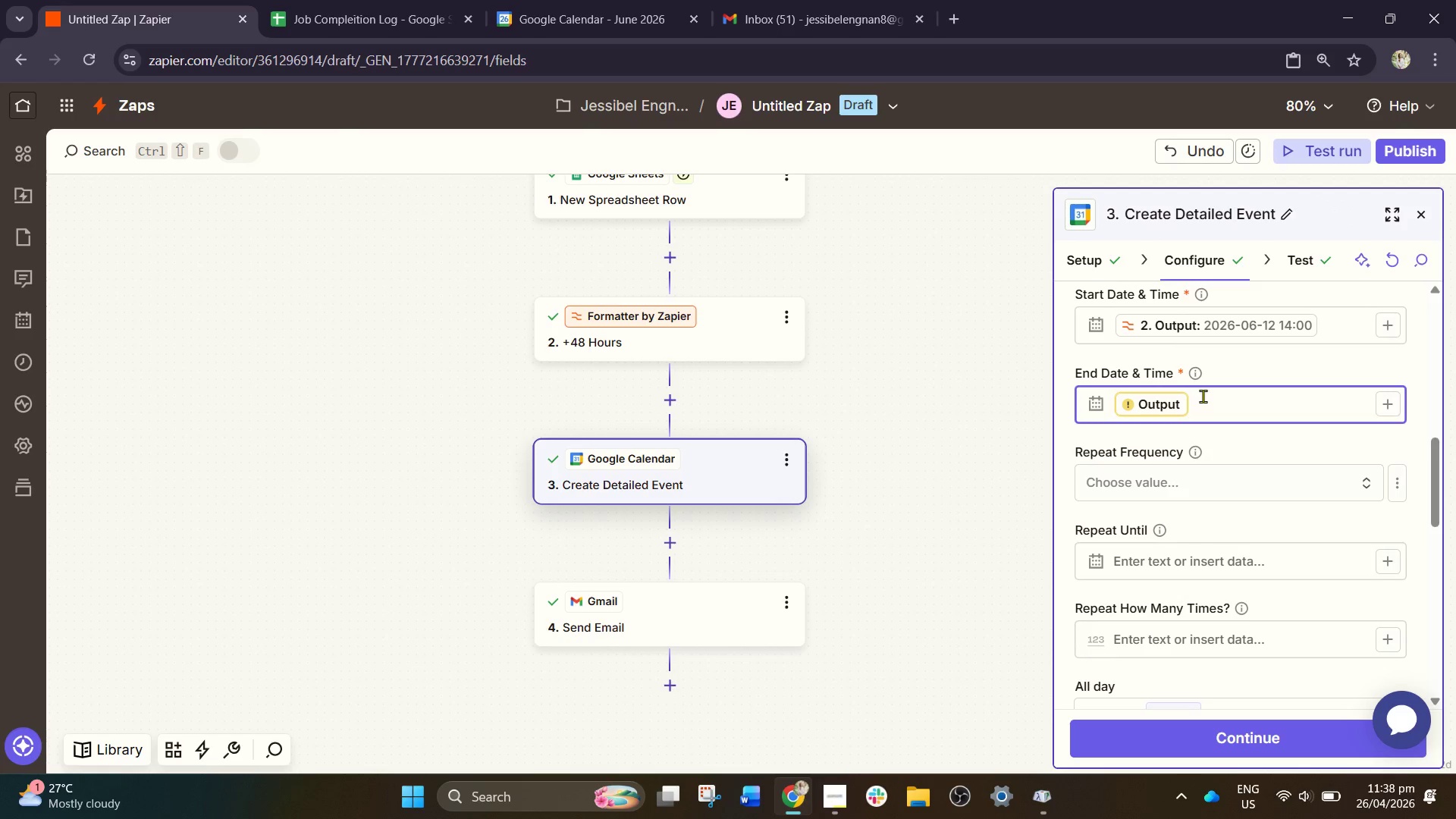 
key(Backslash)
 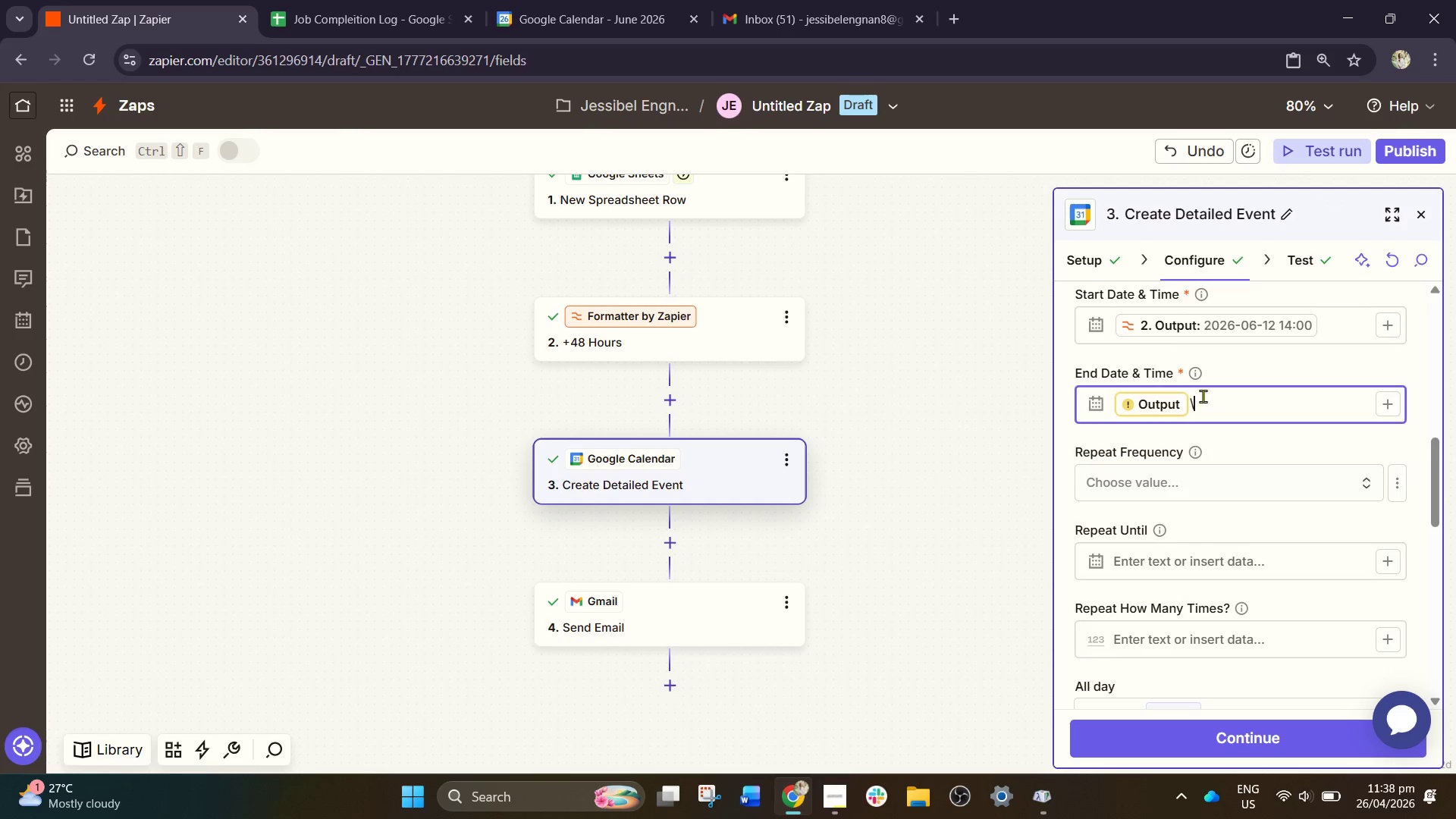 
key(Backspace)
 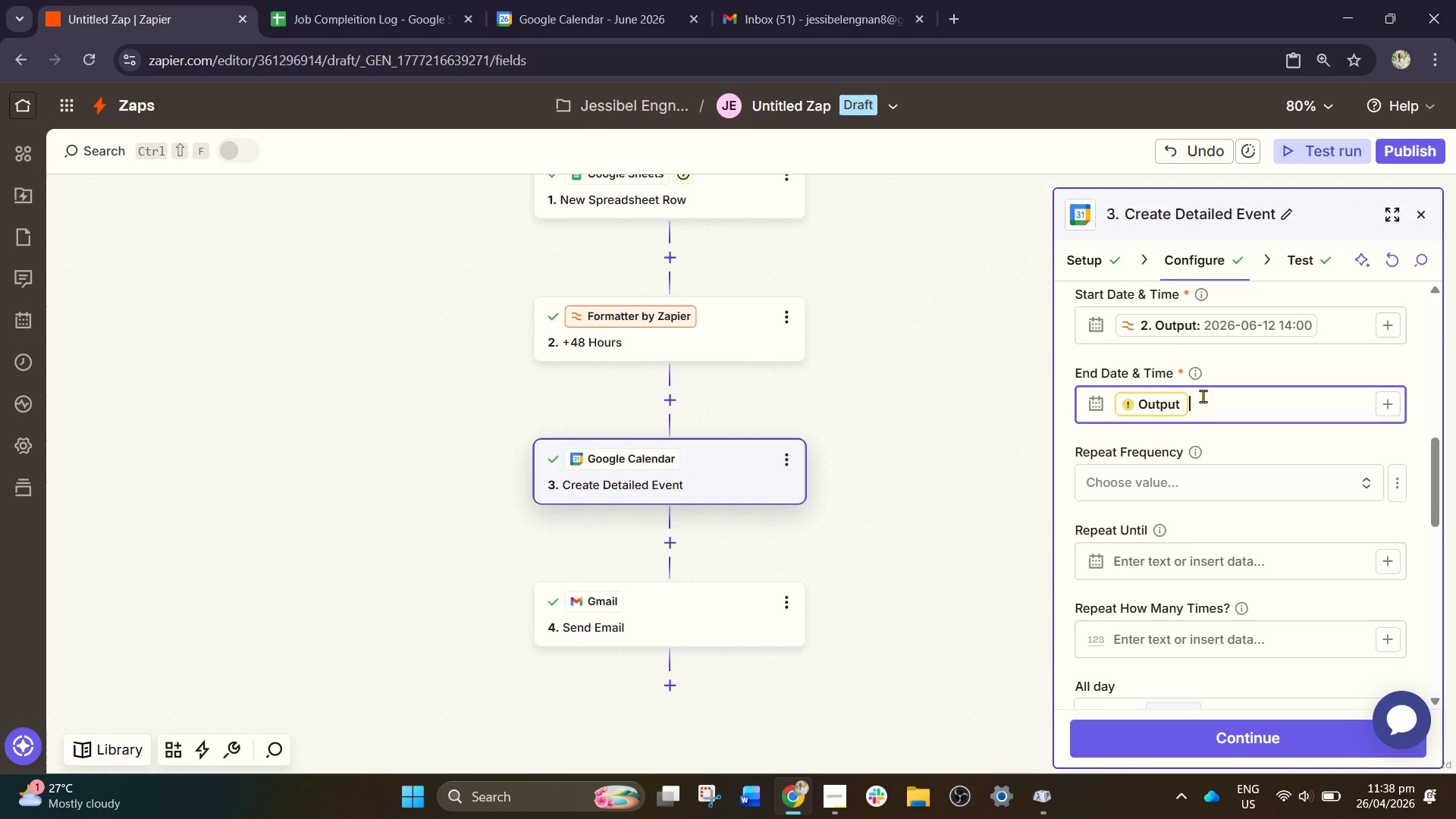 
key(Backspace)
 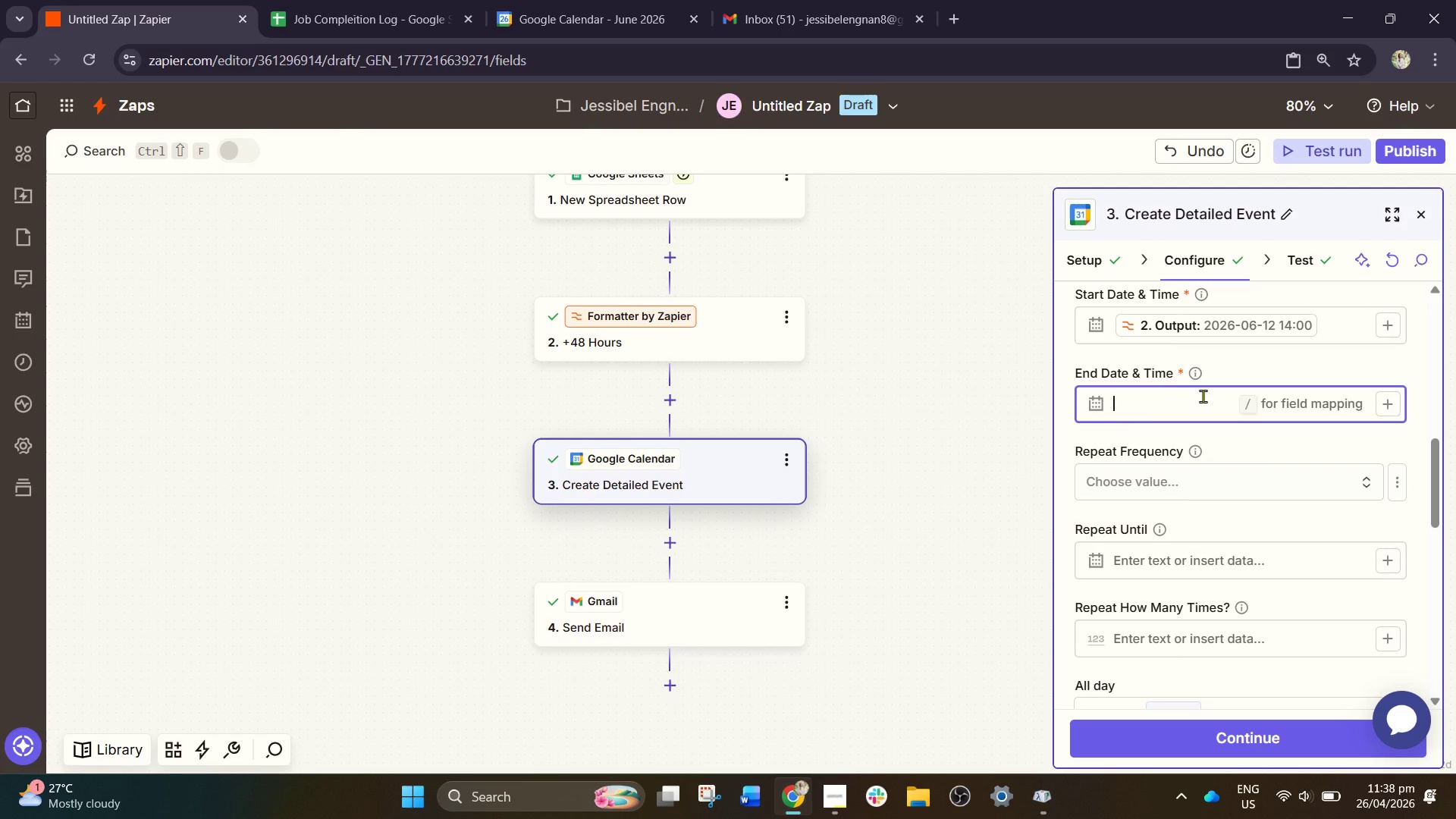 
key(Backspace)
 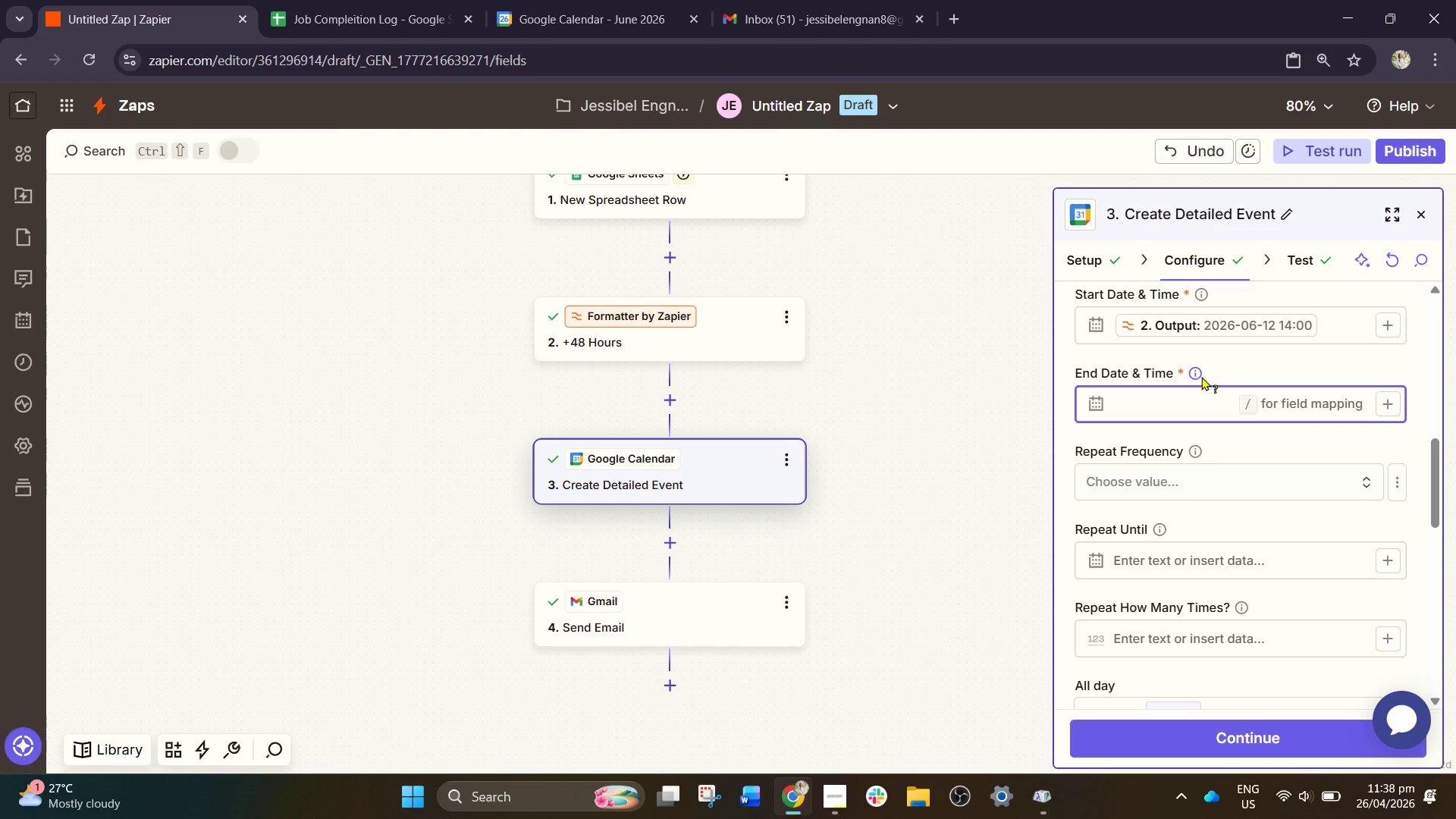 
left_click([1189, 377])
 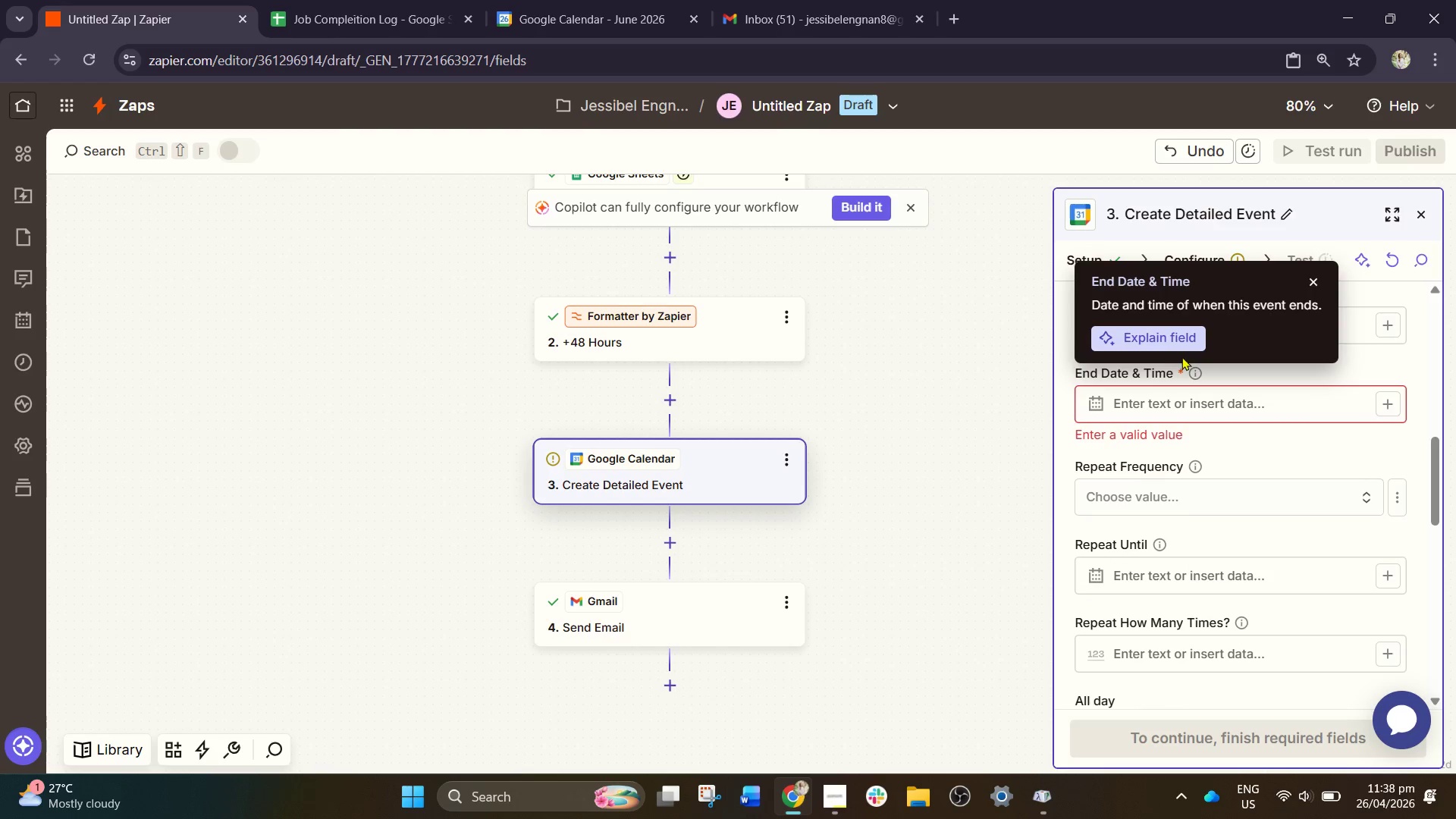 
left_click([1220, 401])
 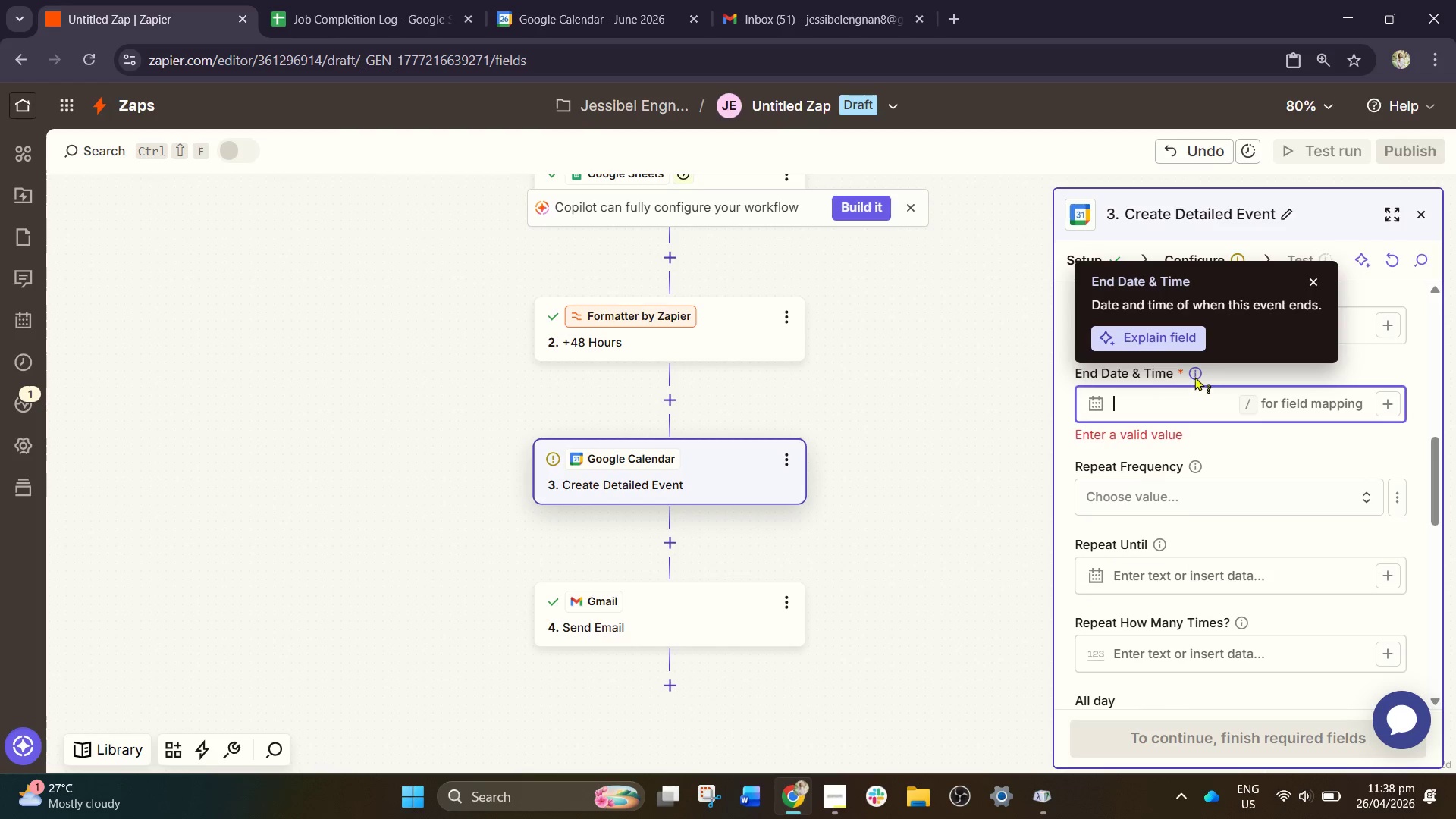 
left_click([1194, 372])
 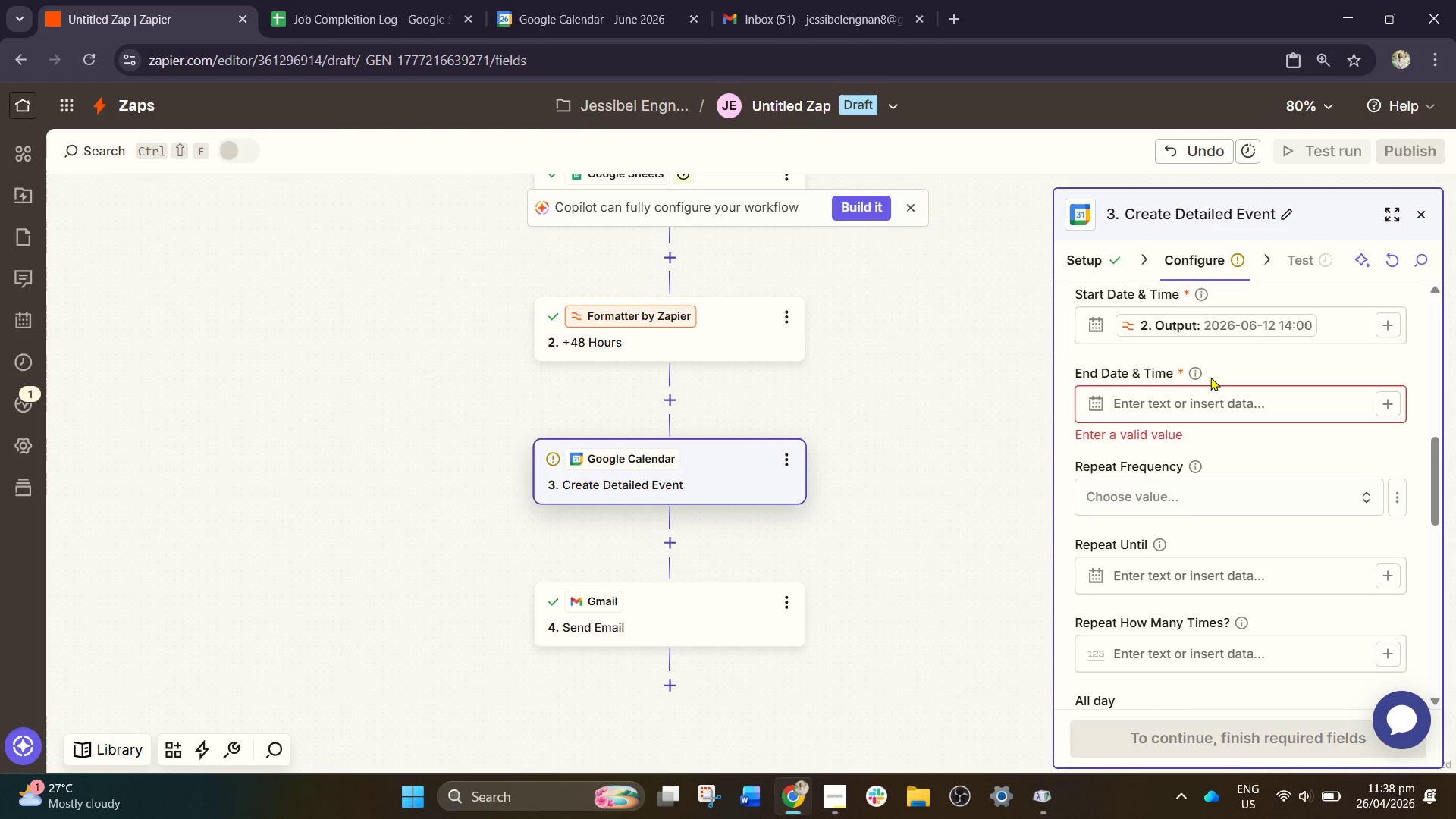 
left_click([1191, 369])
 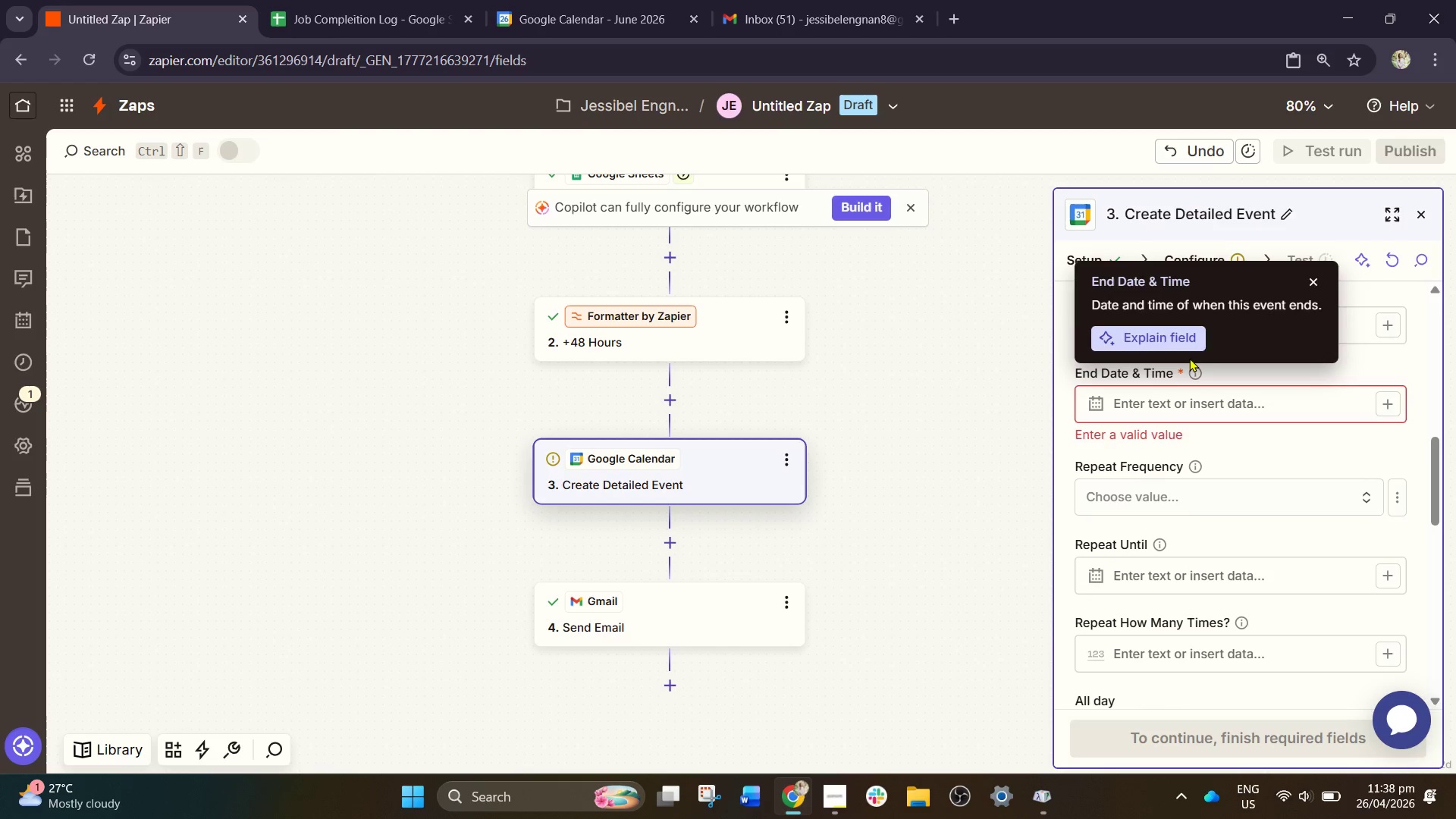 
left_click([1174, 337])
 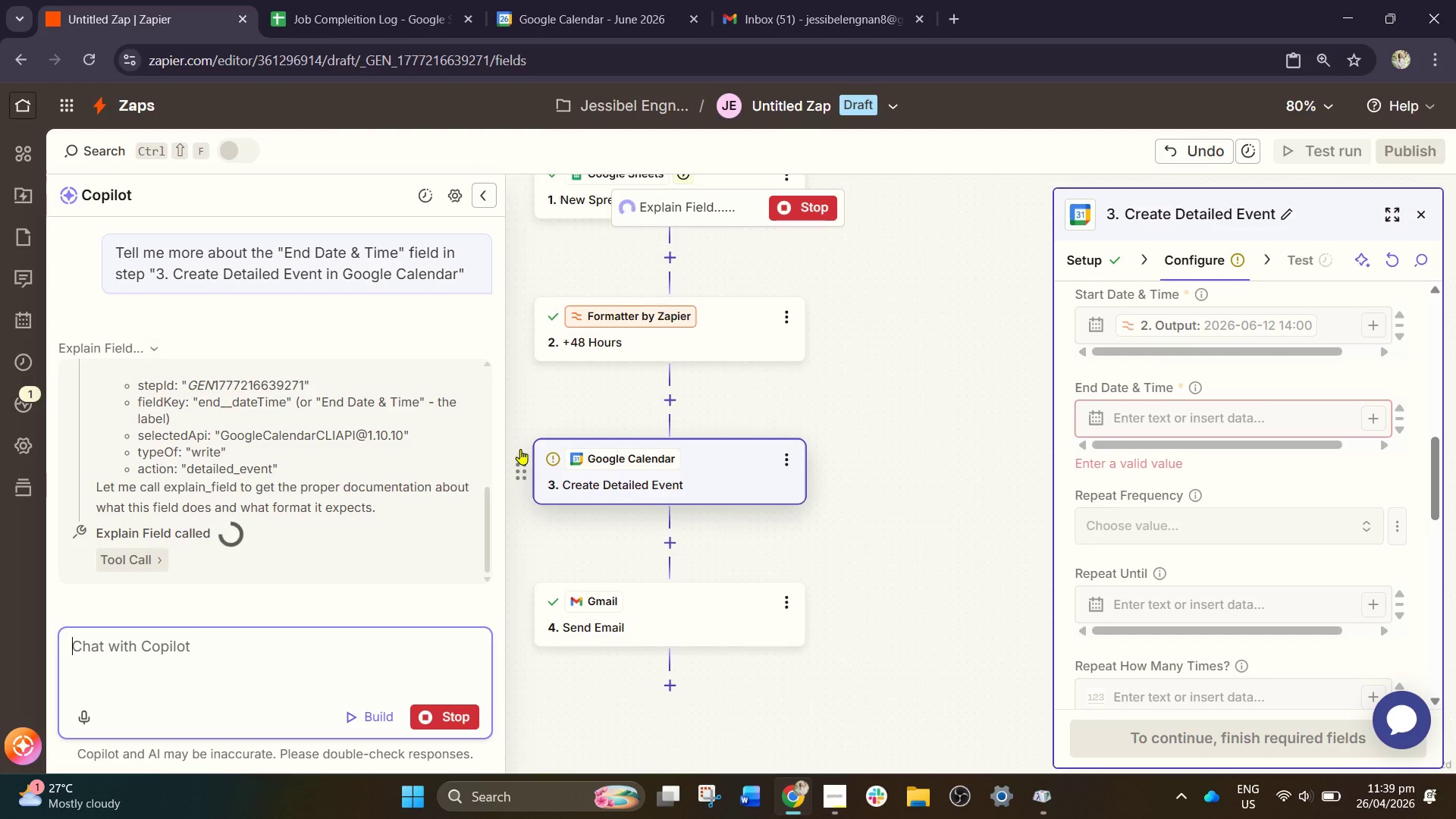 
wait(20.53)
 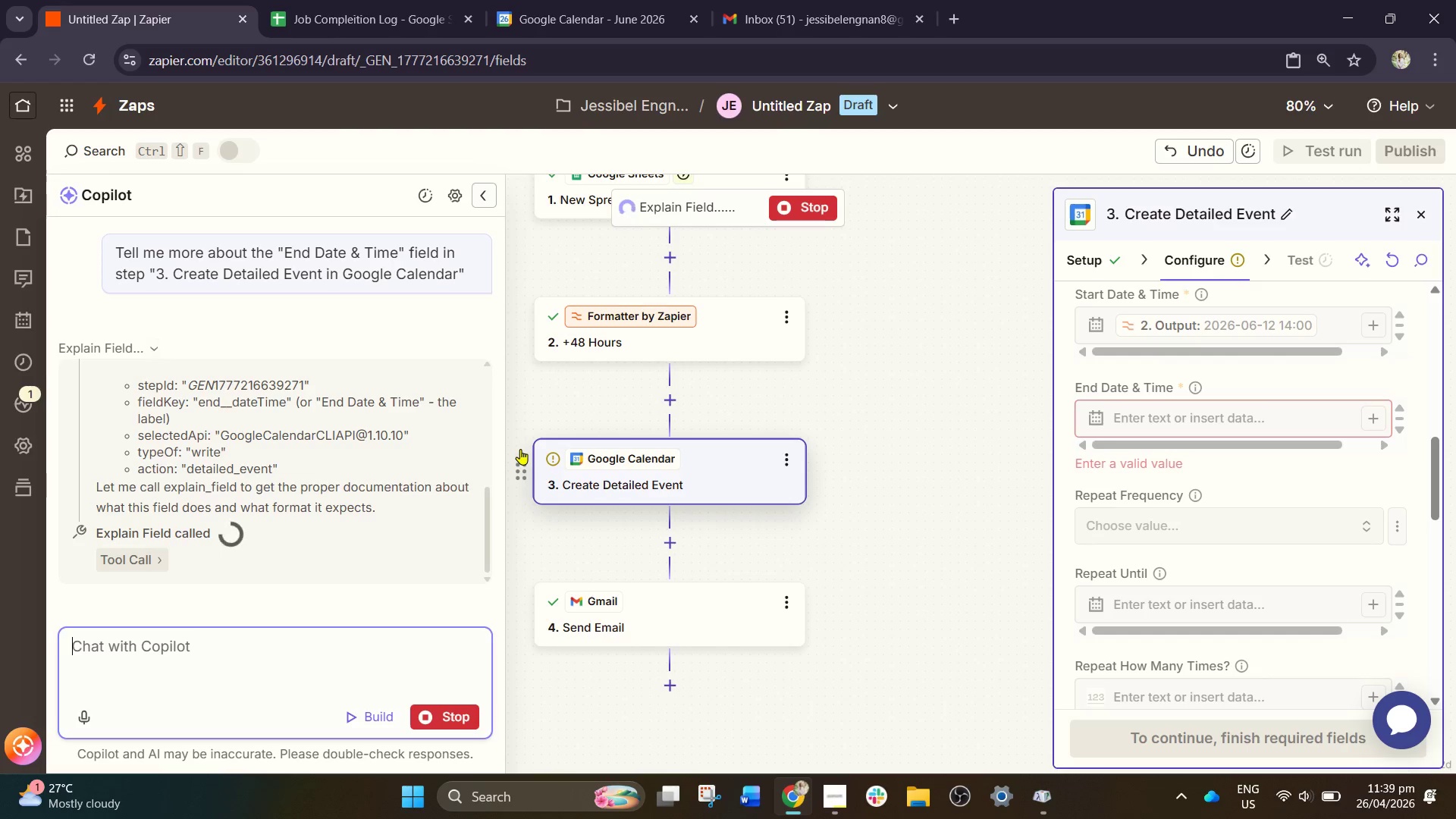 
scroll: coordinate [349, 504], scroll_direction: up, amount: 1.0
 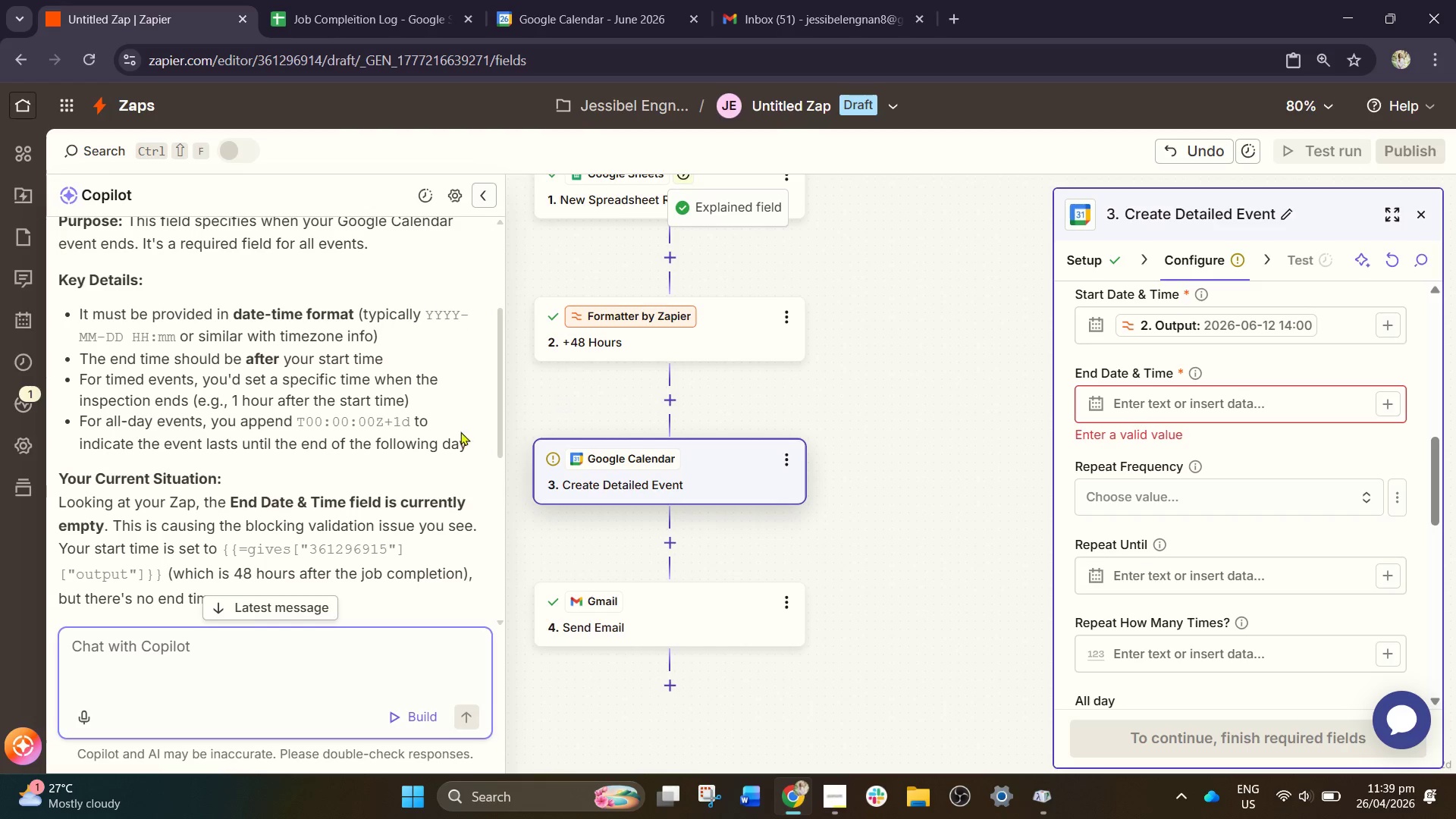 
wait(5.91)
 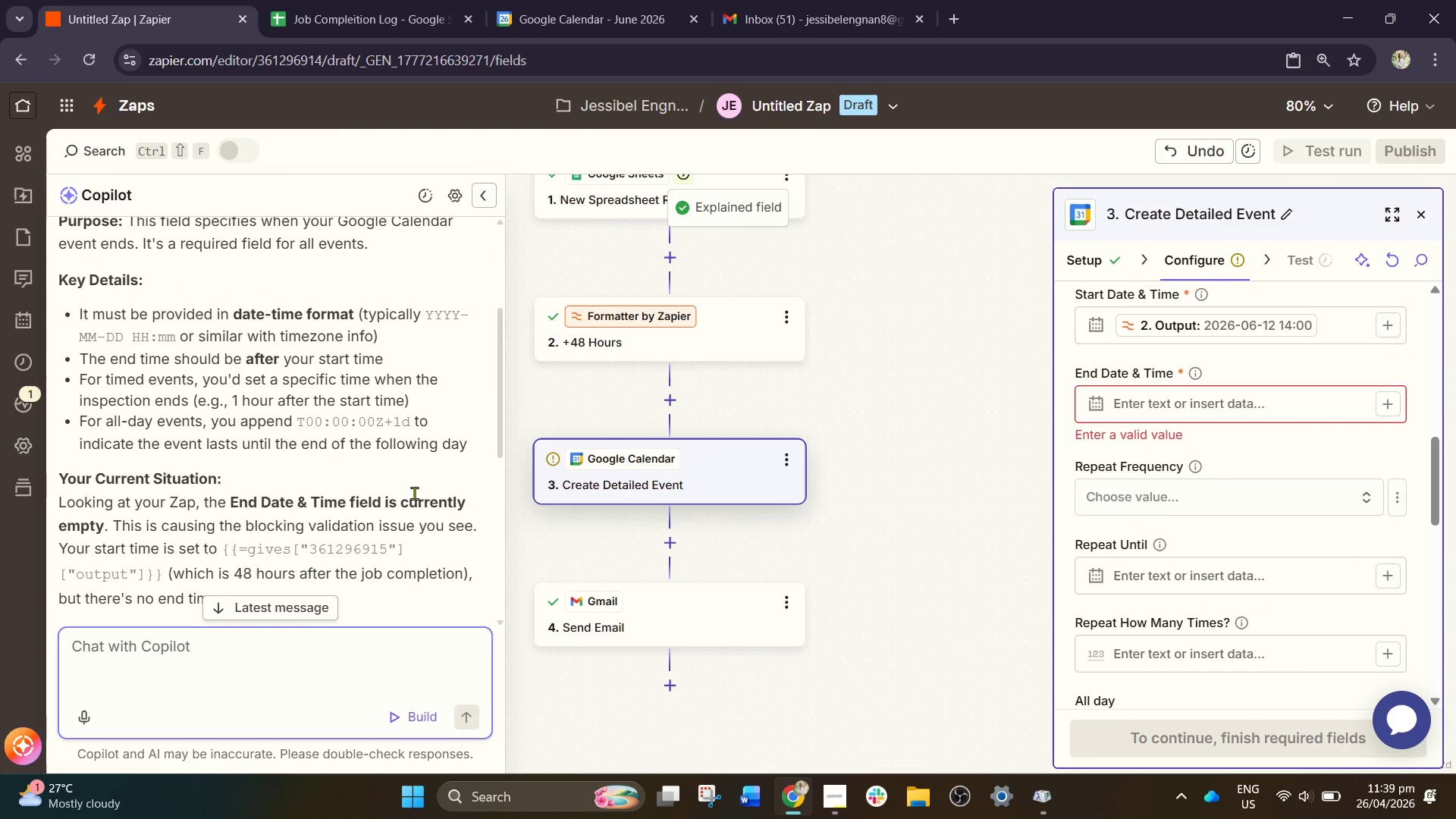 
scroll: coordinate [327, 402], scroll_direction: up, amount: 1.0
 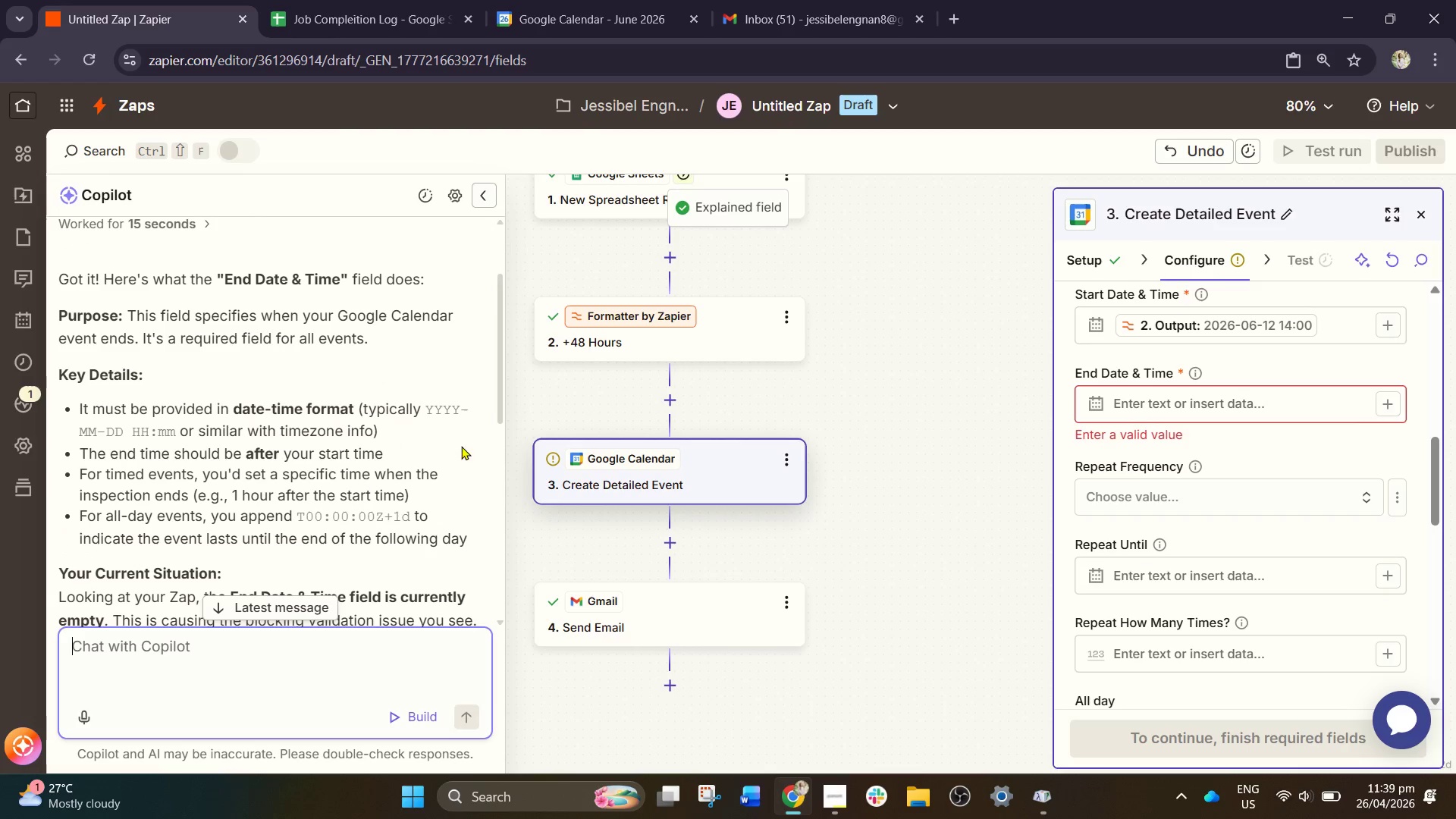 
wait(7.42)
 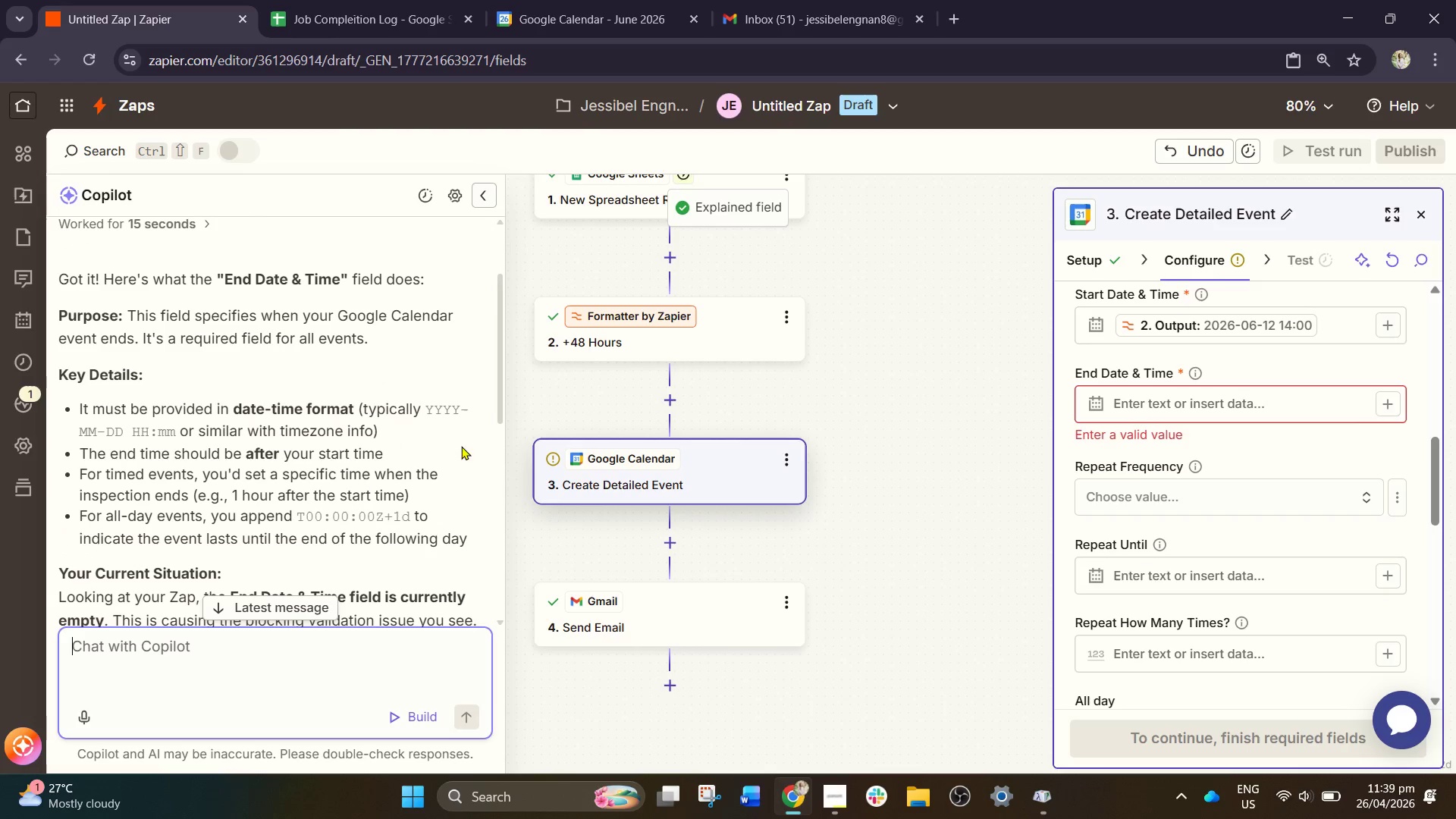 
scroll: coordinate [451, 522], scroll_direction: down, amount: 1.0
 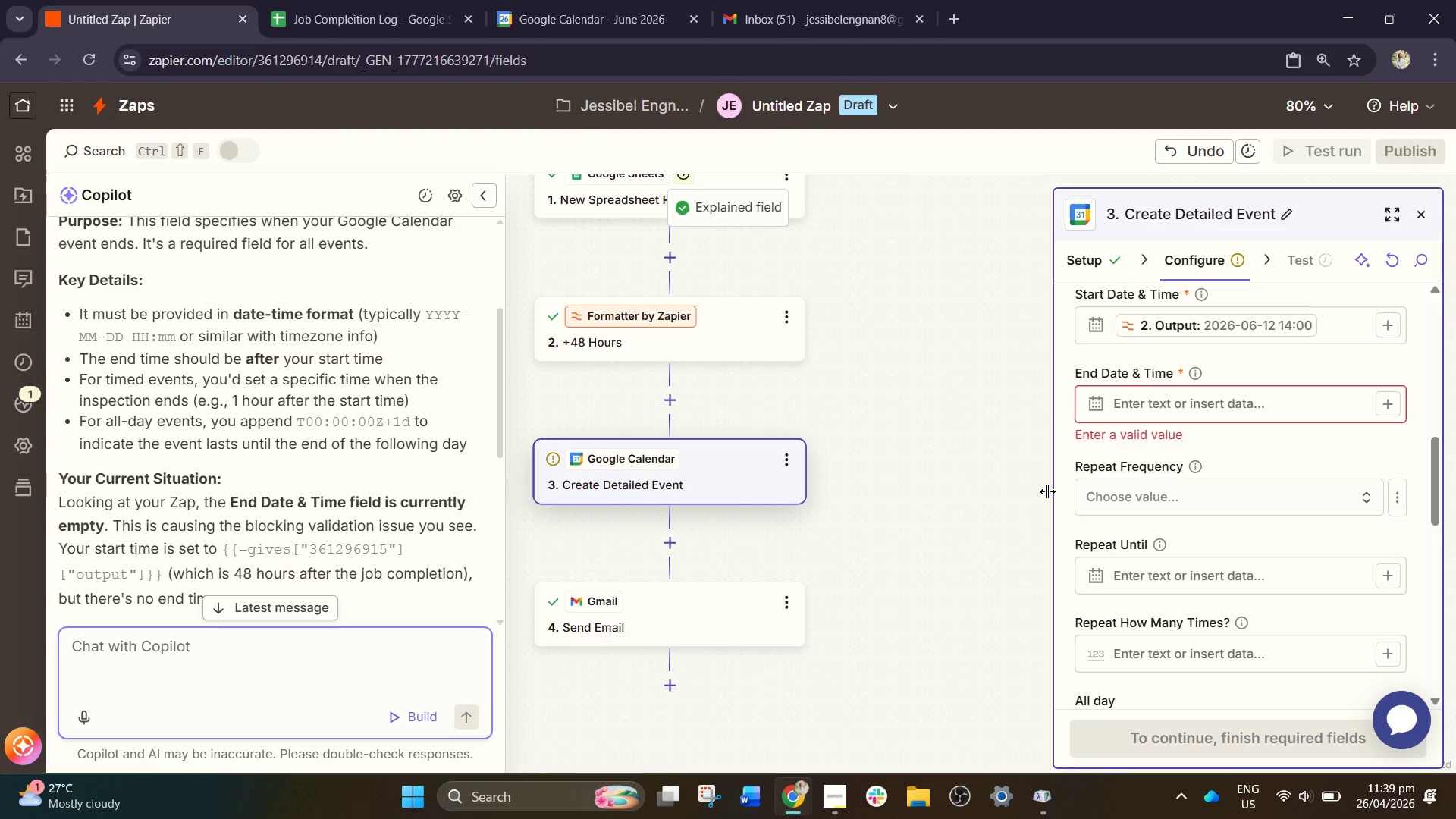 
left_click([1157, 415])
 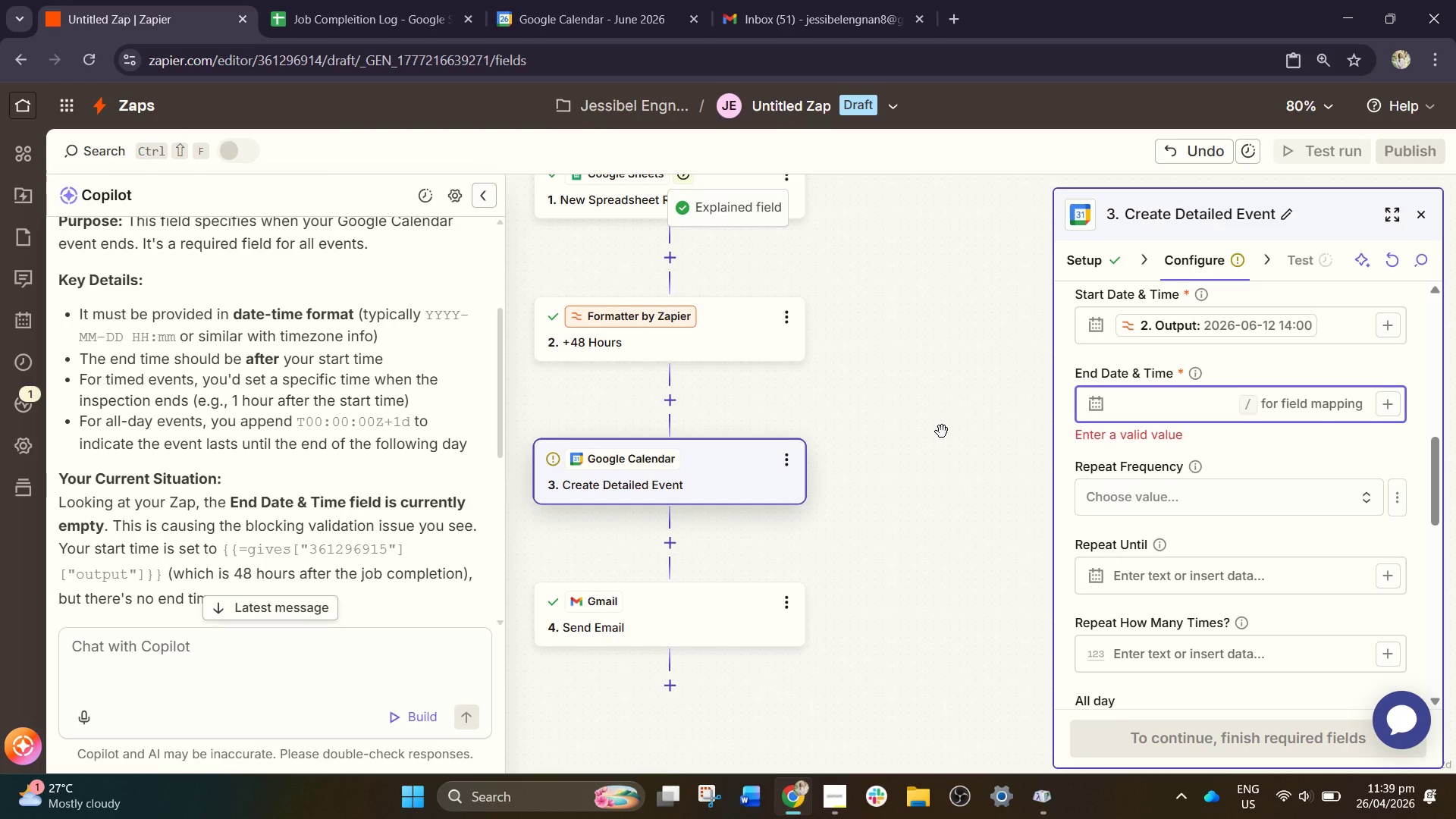 
left_click([885, 431])
 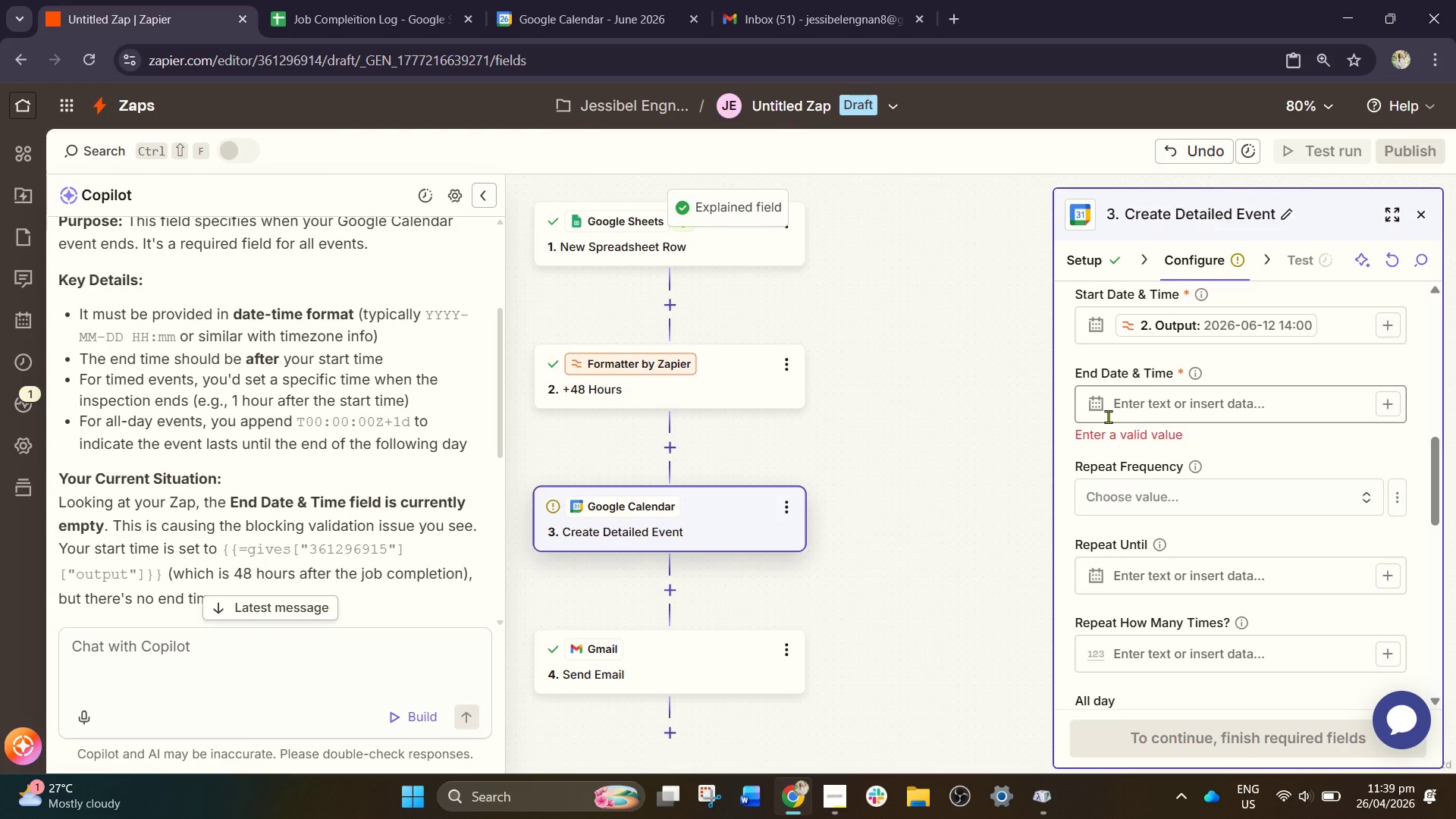 
scroll: coordinate [942, 431], scroll_direction: up, amount: 1.0
 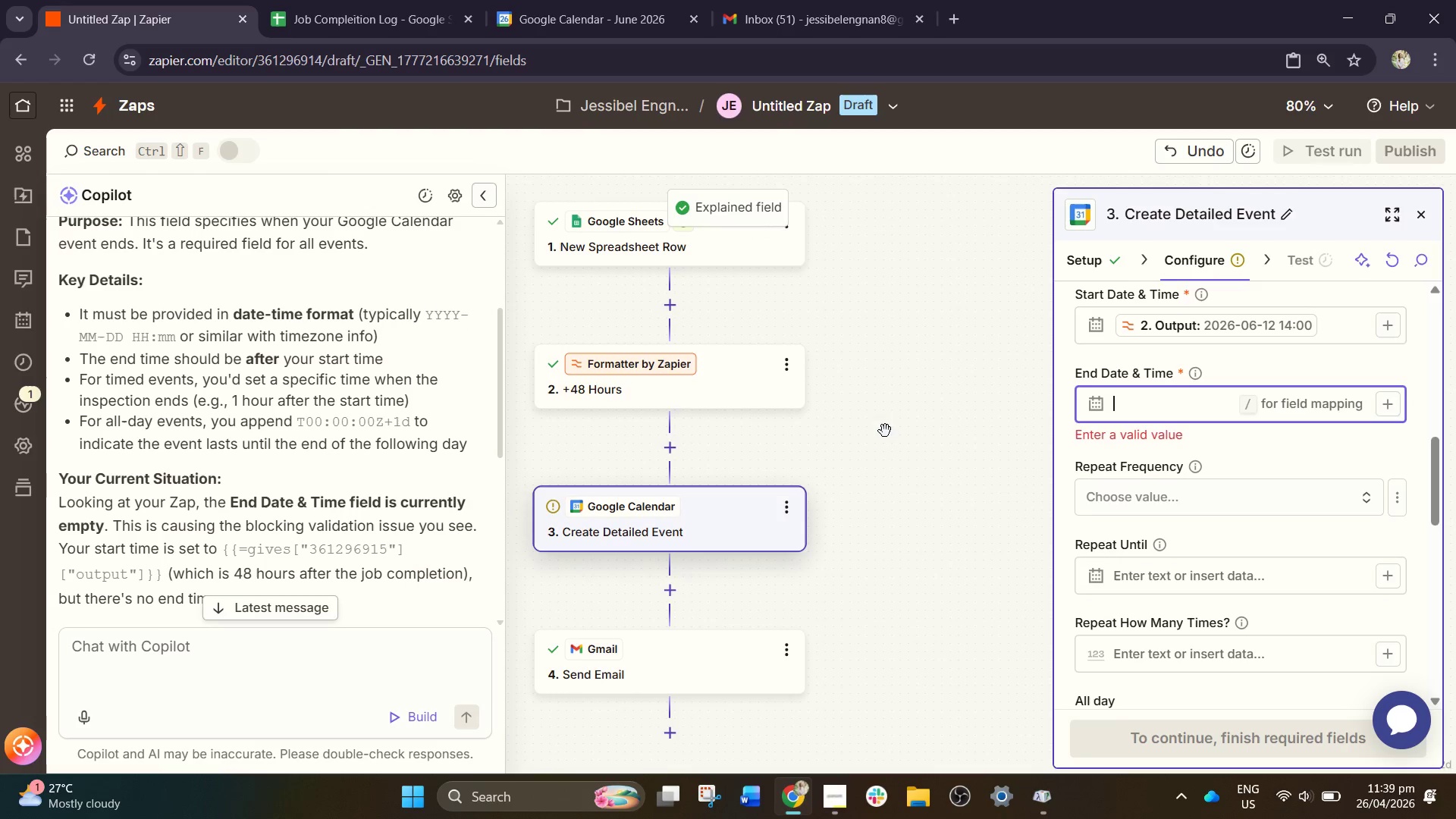 
left_click([692, 671])
 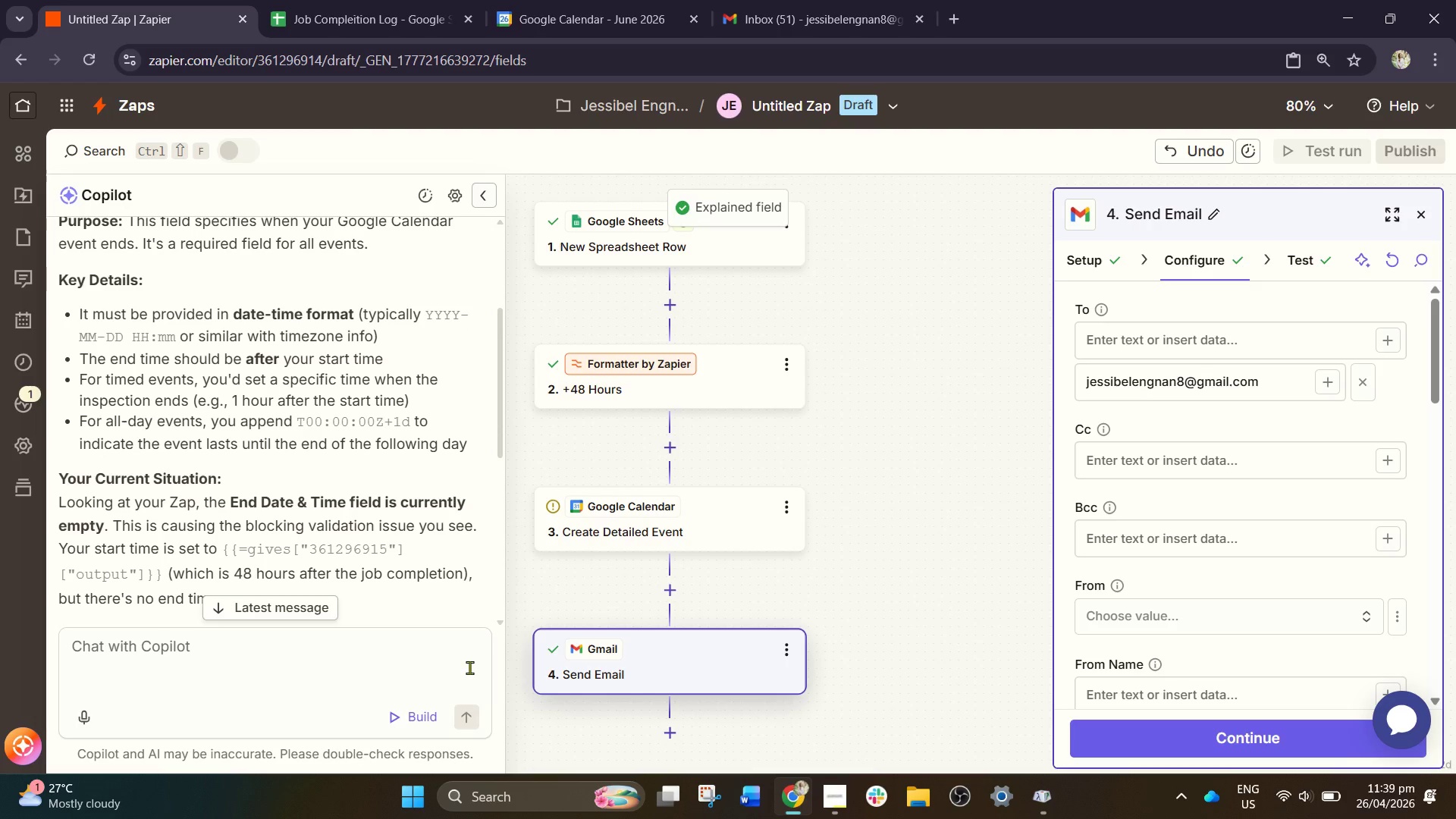 
wait(17.69)
 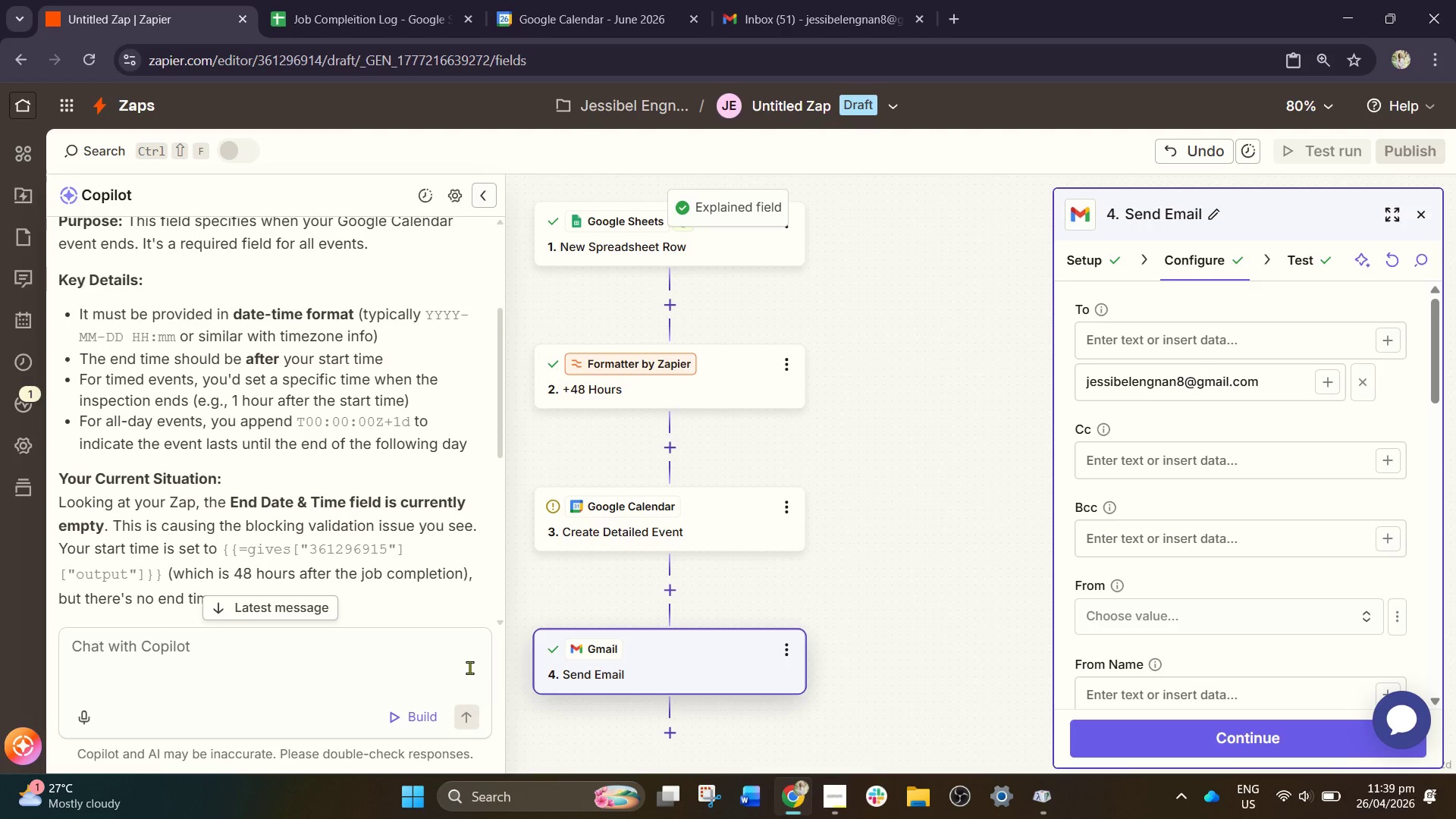 
scroll: coordinate [1228, 522], scroll_direction: down, amount: 3.0
 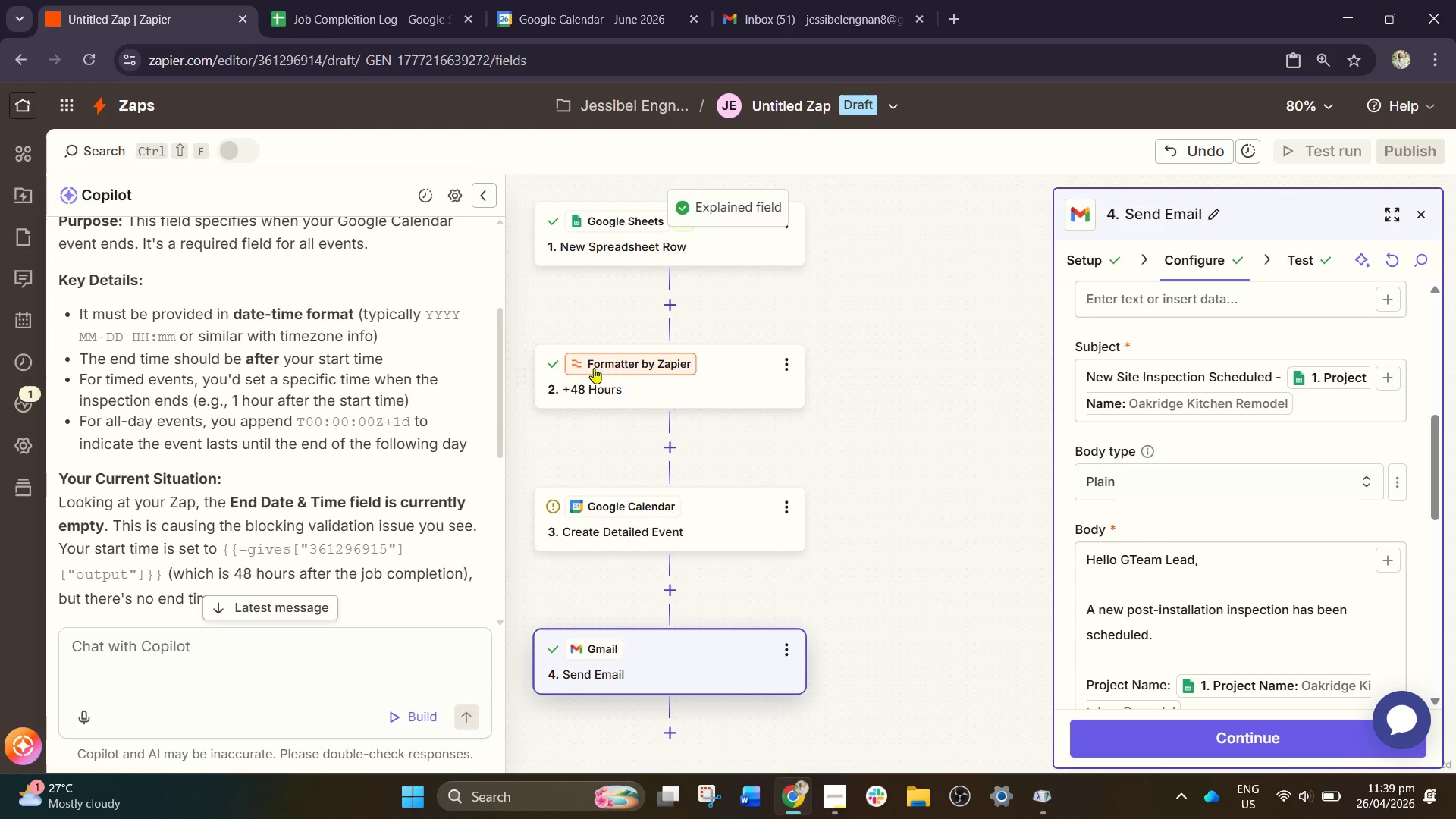 
left_click([698, 522])
 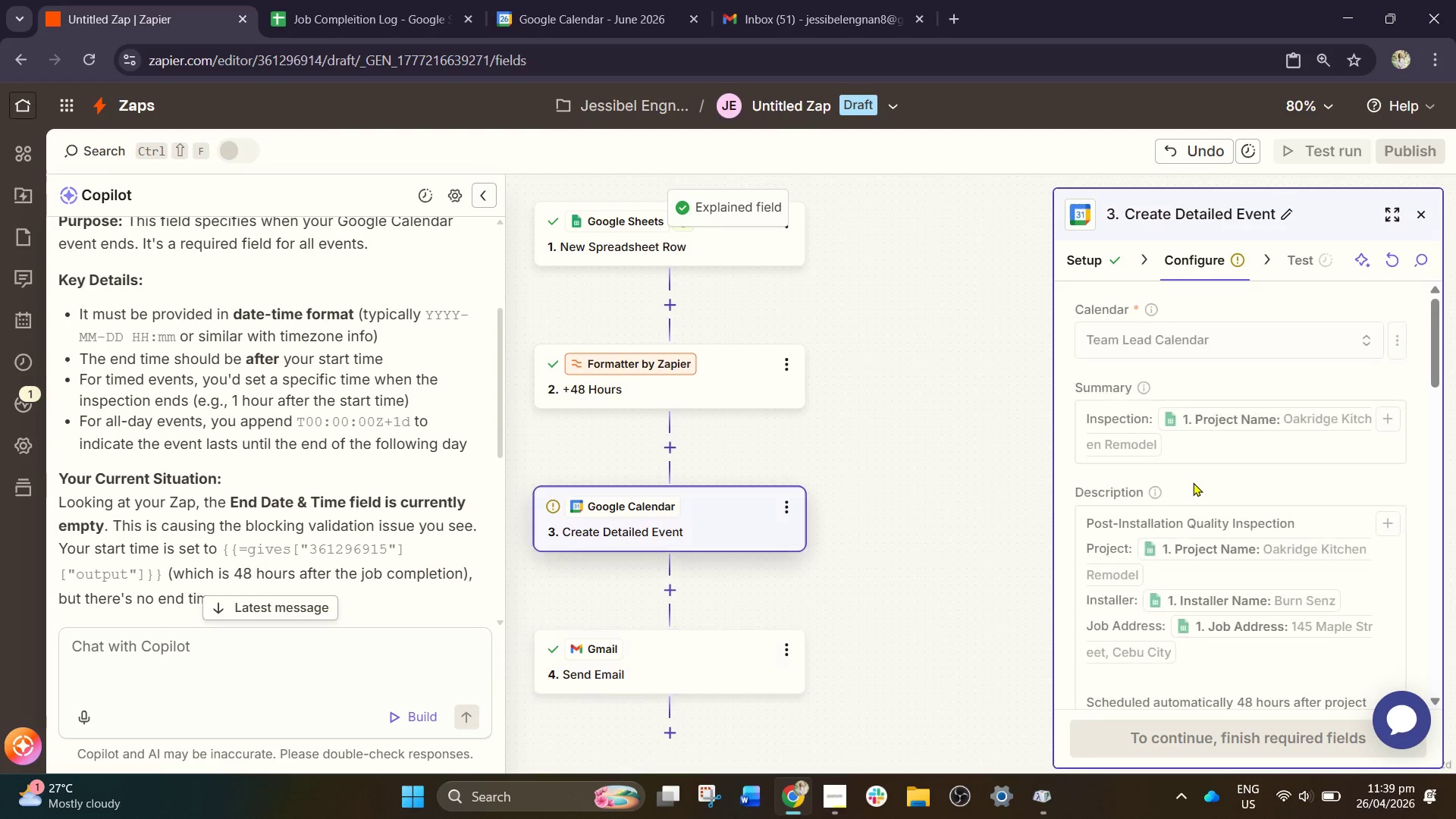 
scroll: coordinate [1183, 496], scroll_direction: down, amount: 5.0
 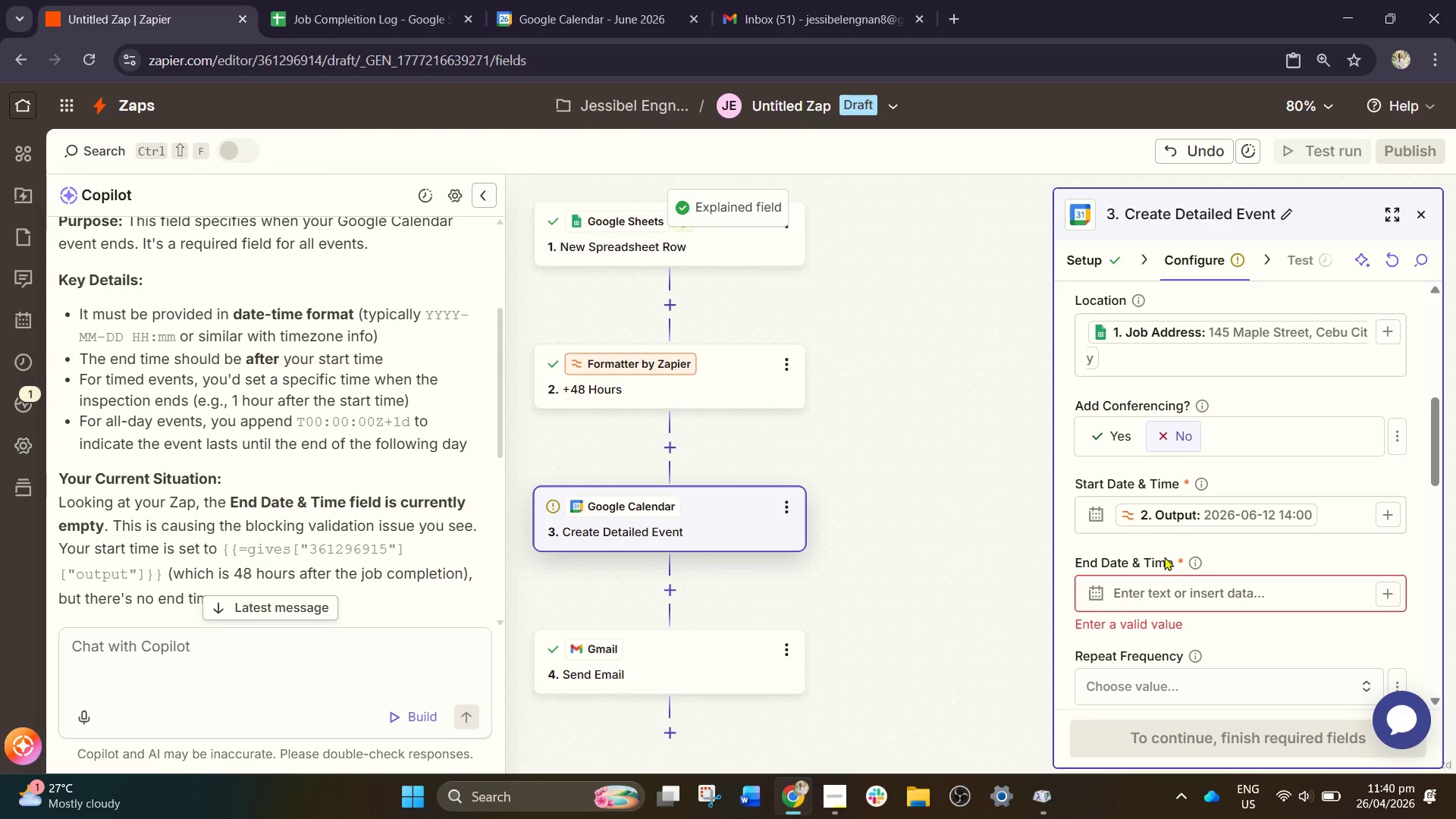 
left_click([1167, 599])
 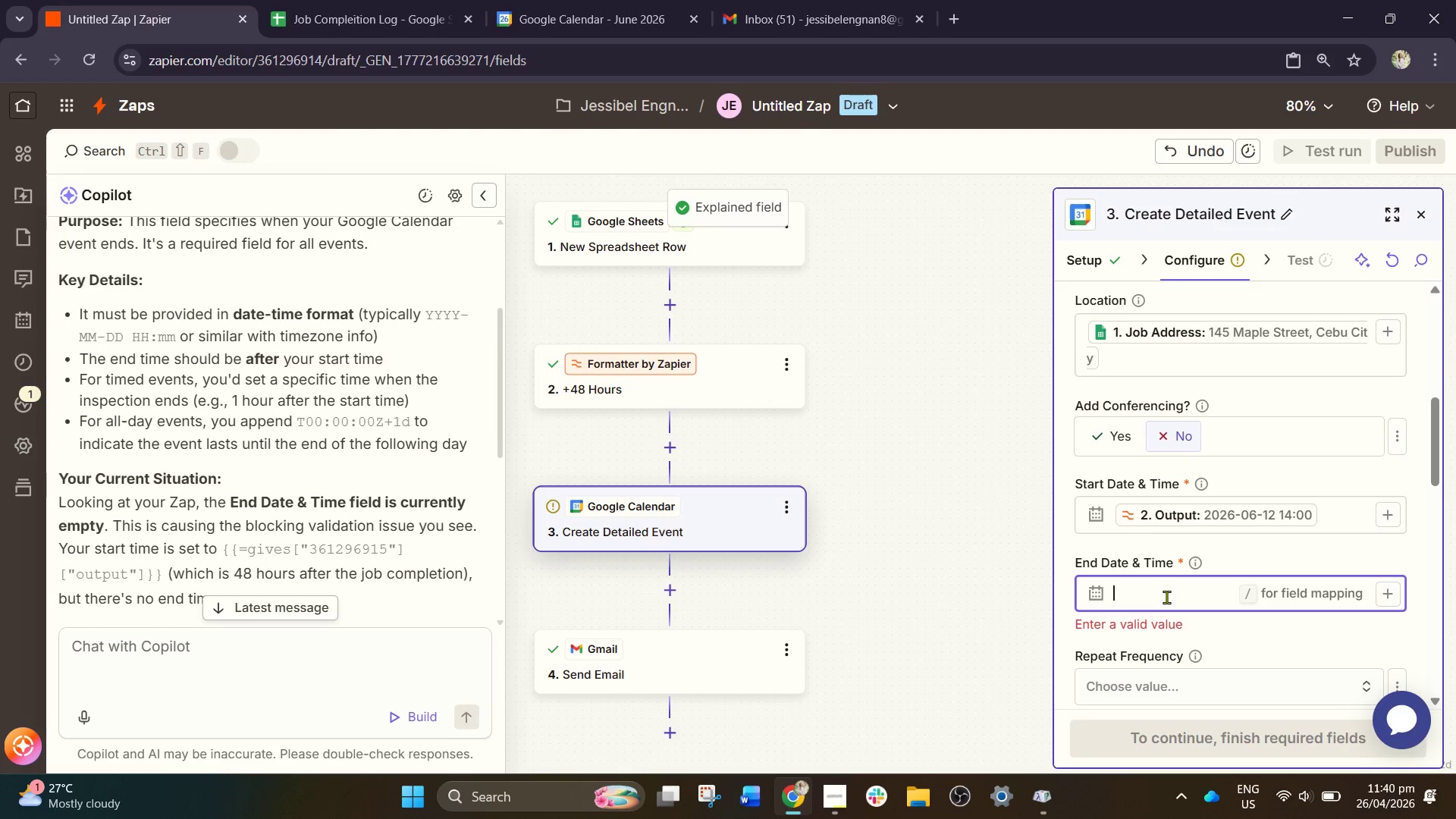 
type(+1 hoir)
key(Backspace)
key(Backspace)
type(ur)
 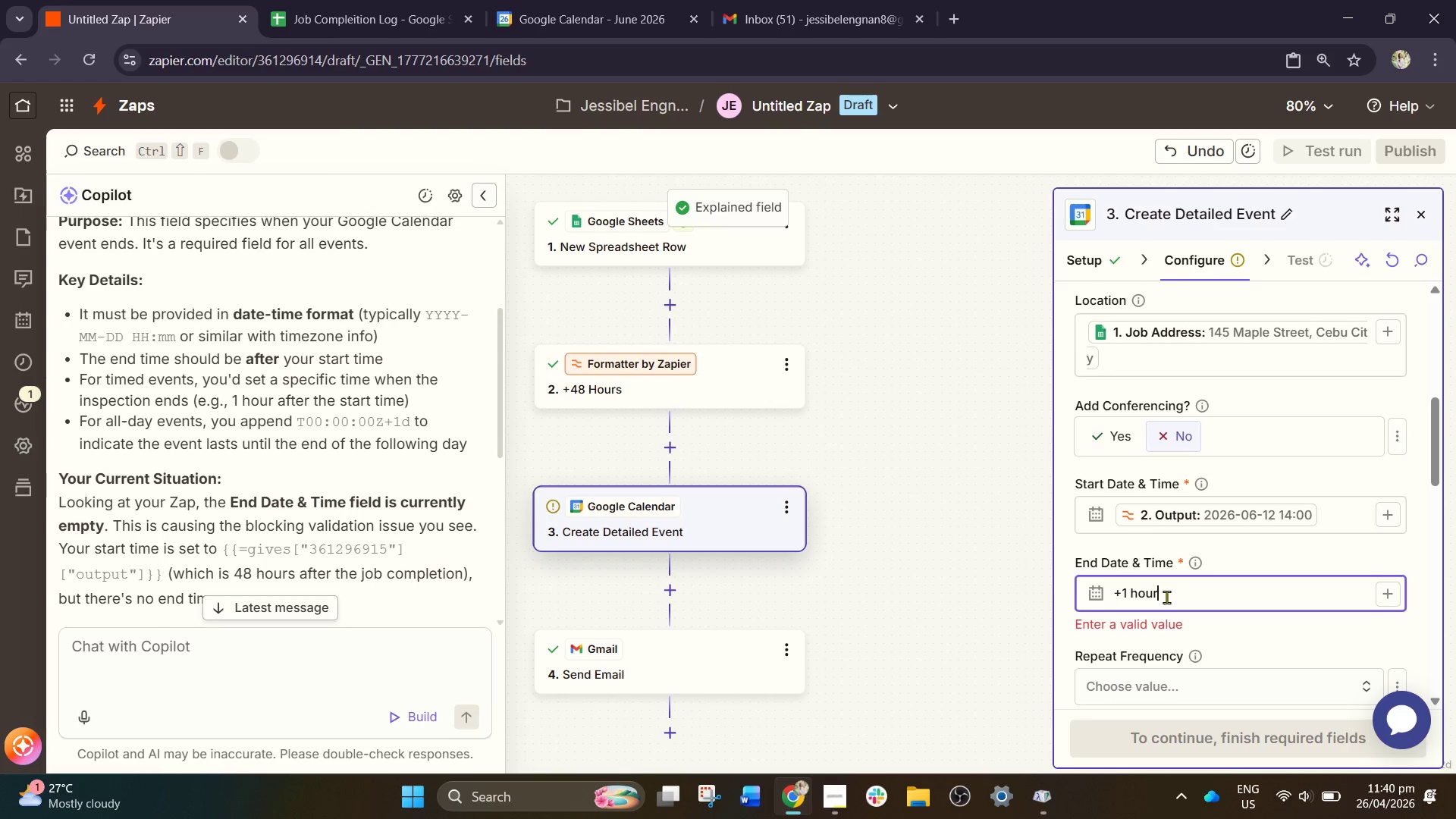 
key(Enter)
 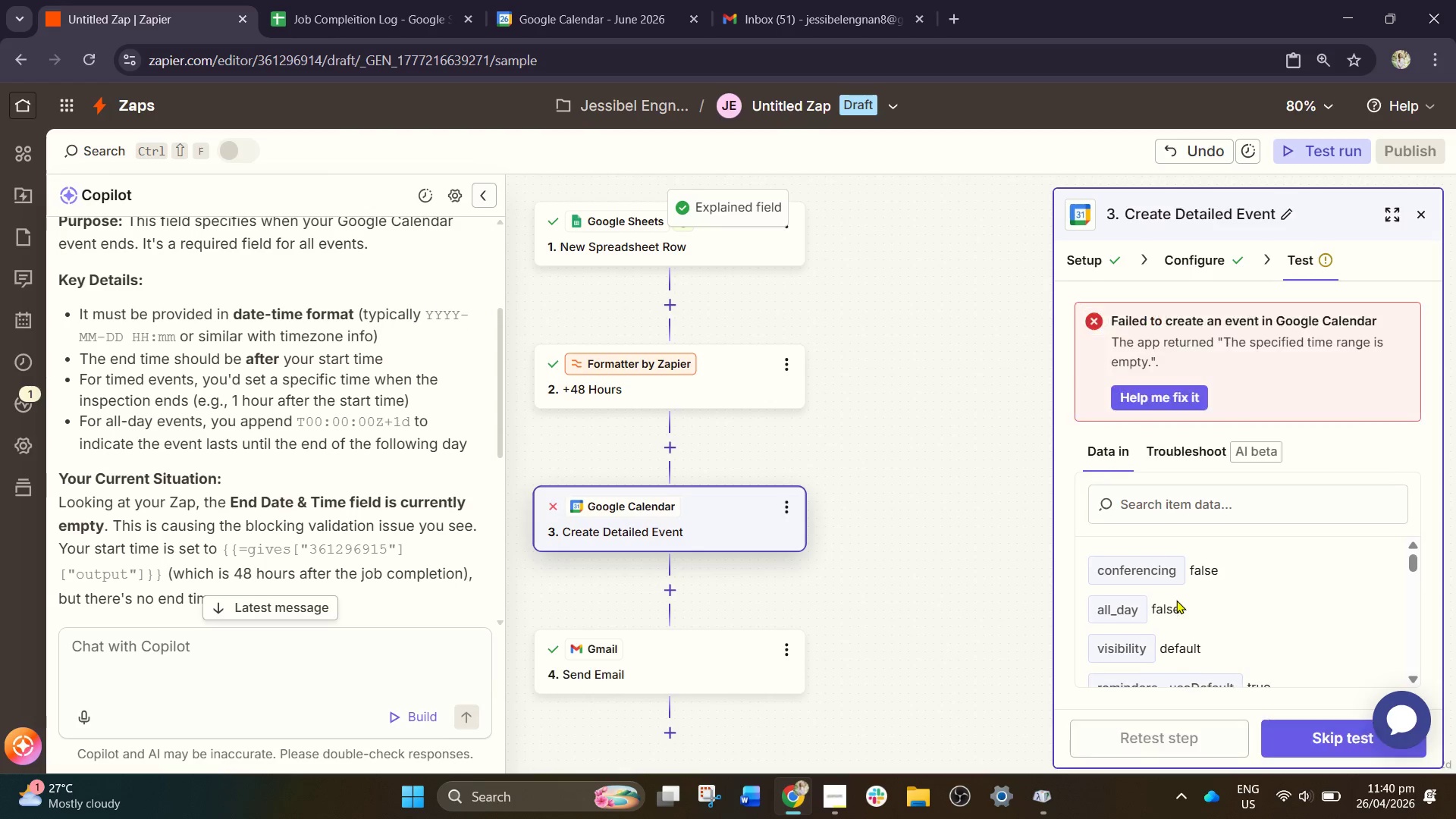 
wait(7.42)
 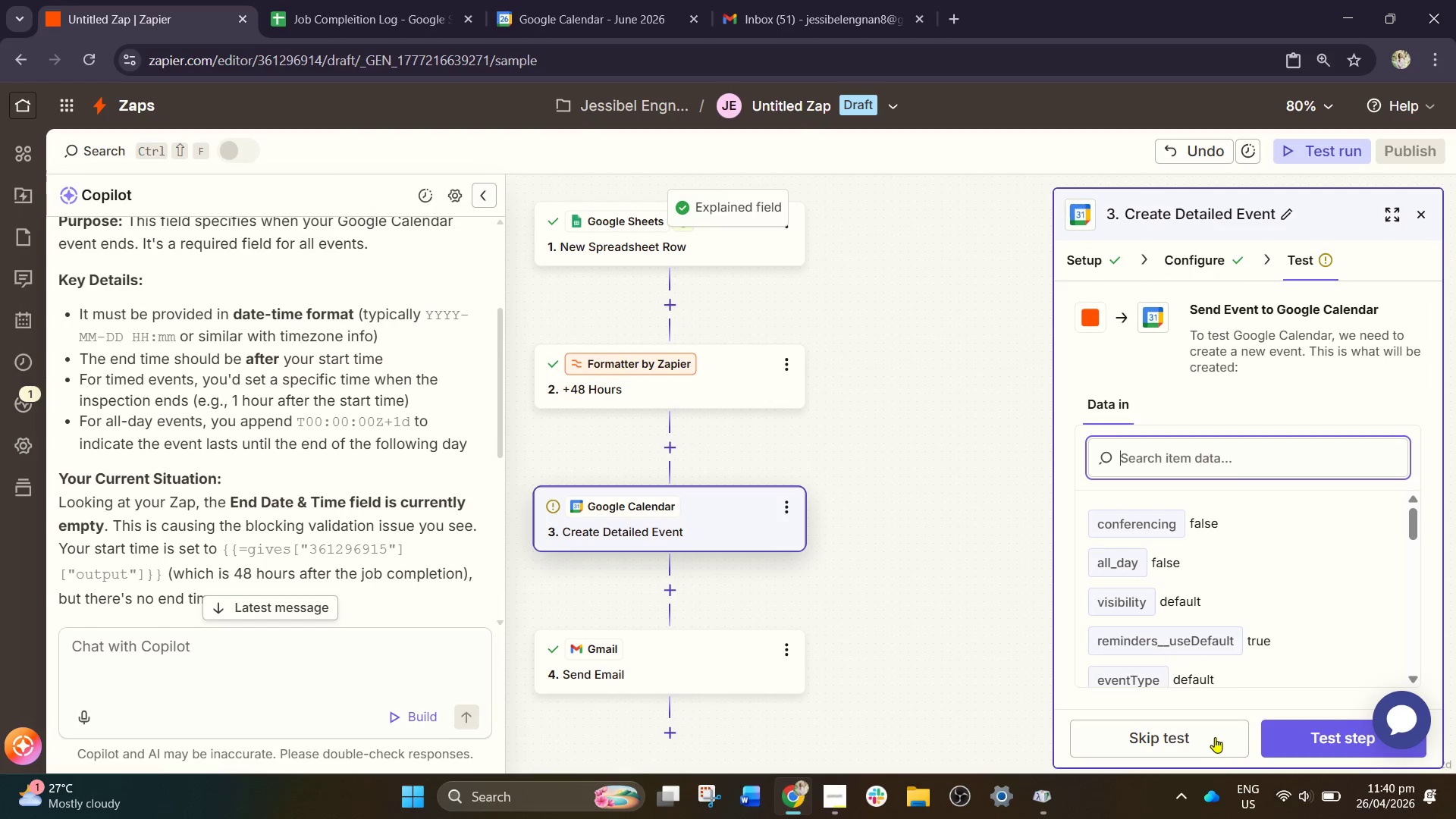 
left_click([1162, 400])
 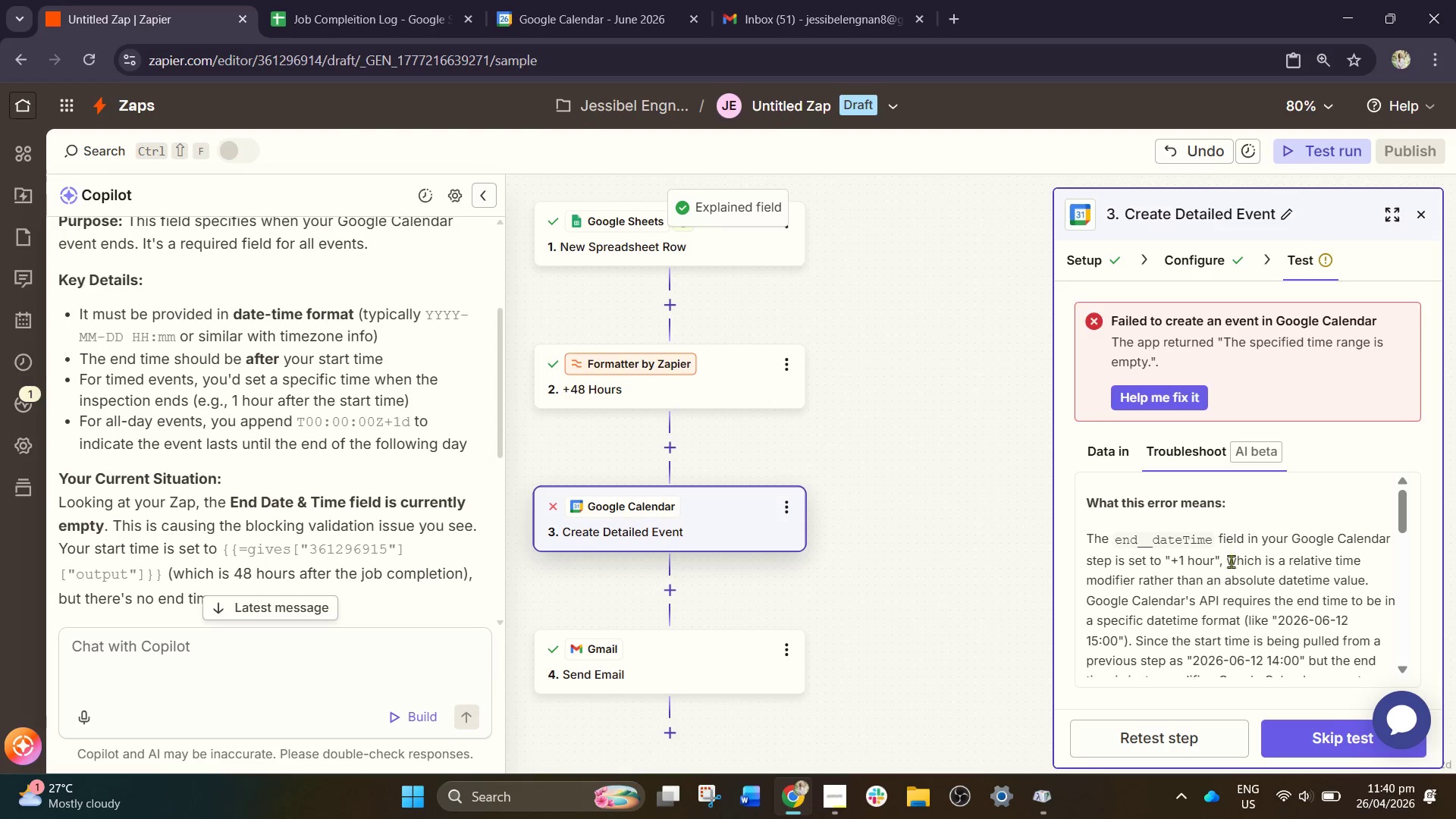 
wait(11.58)
 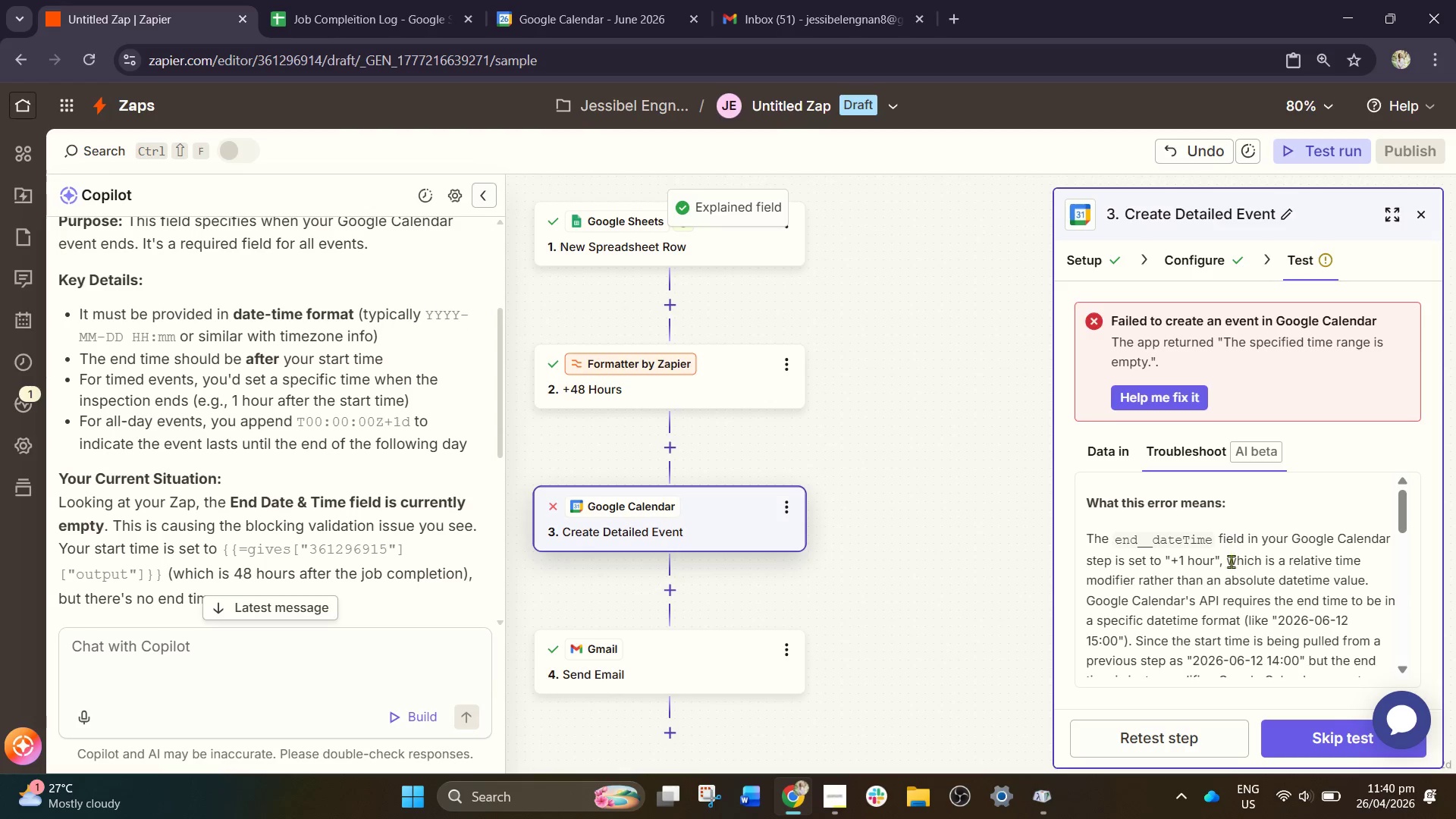 
scroll: coordinate [1326, 612], scroll_direction: down, amount: 1.0
 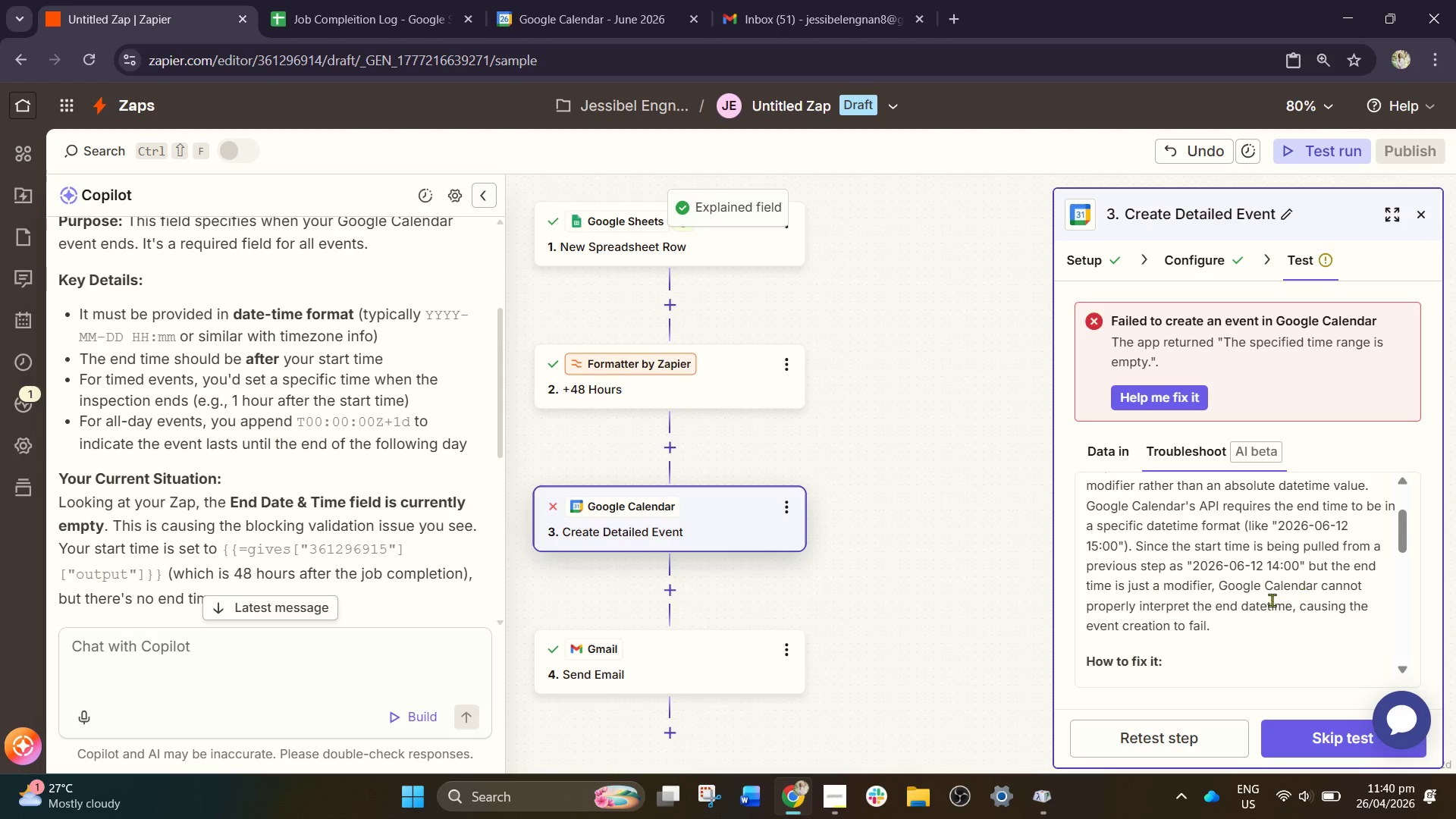 
wait(8.93)
 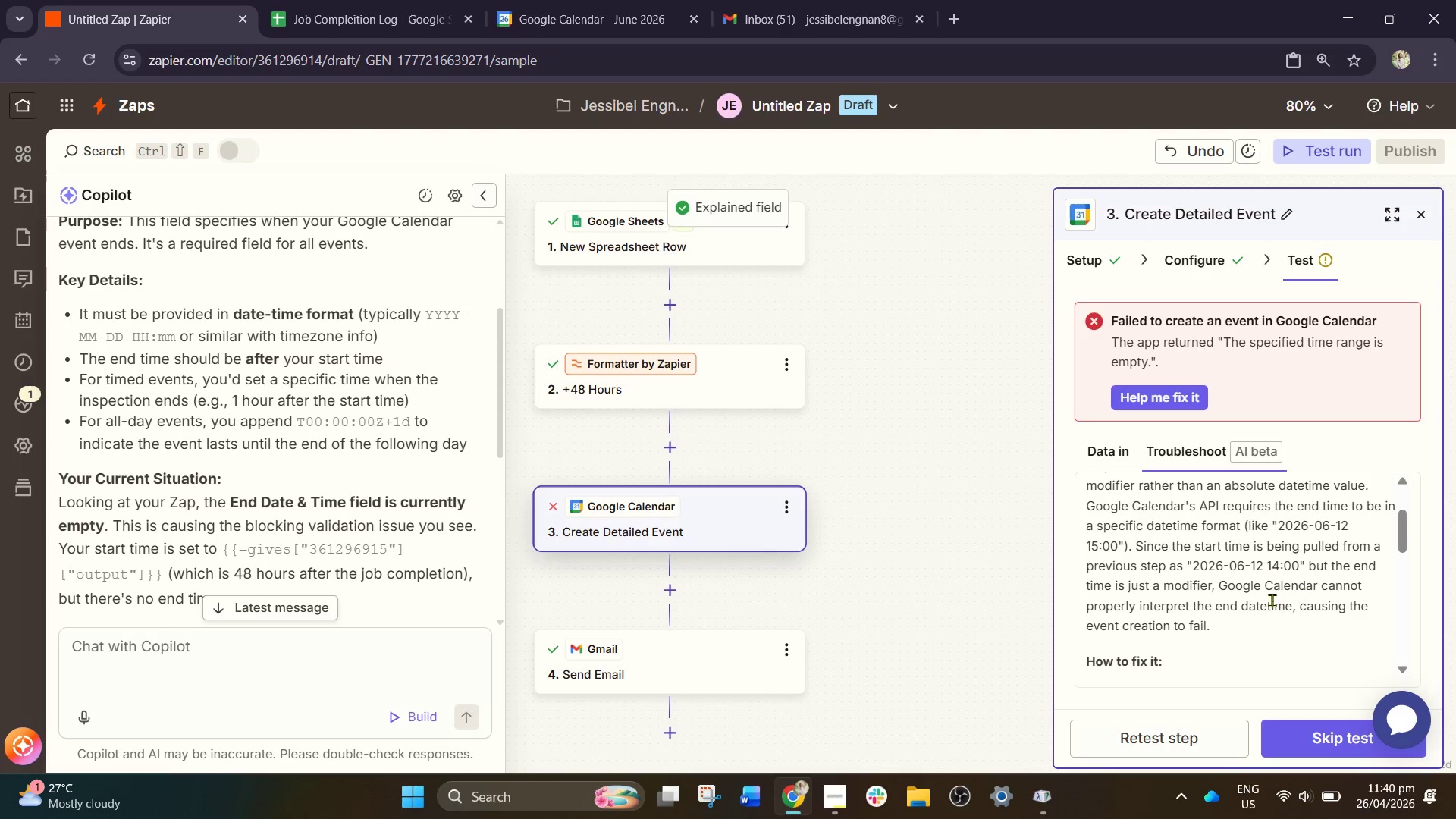 
scroll: coordinate [1201, 624], scroll_direction: down, amount: 2.0
 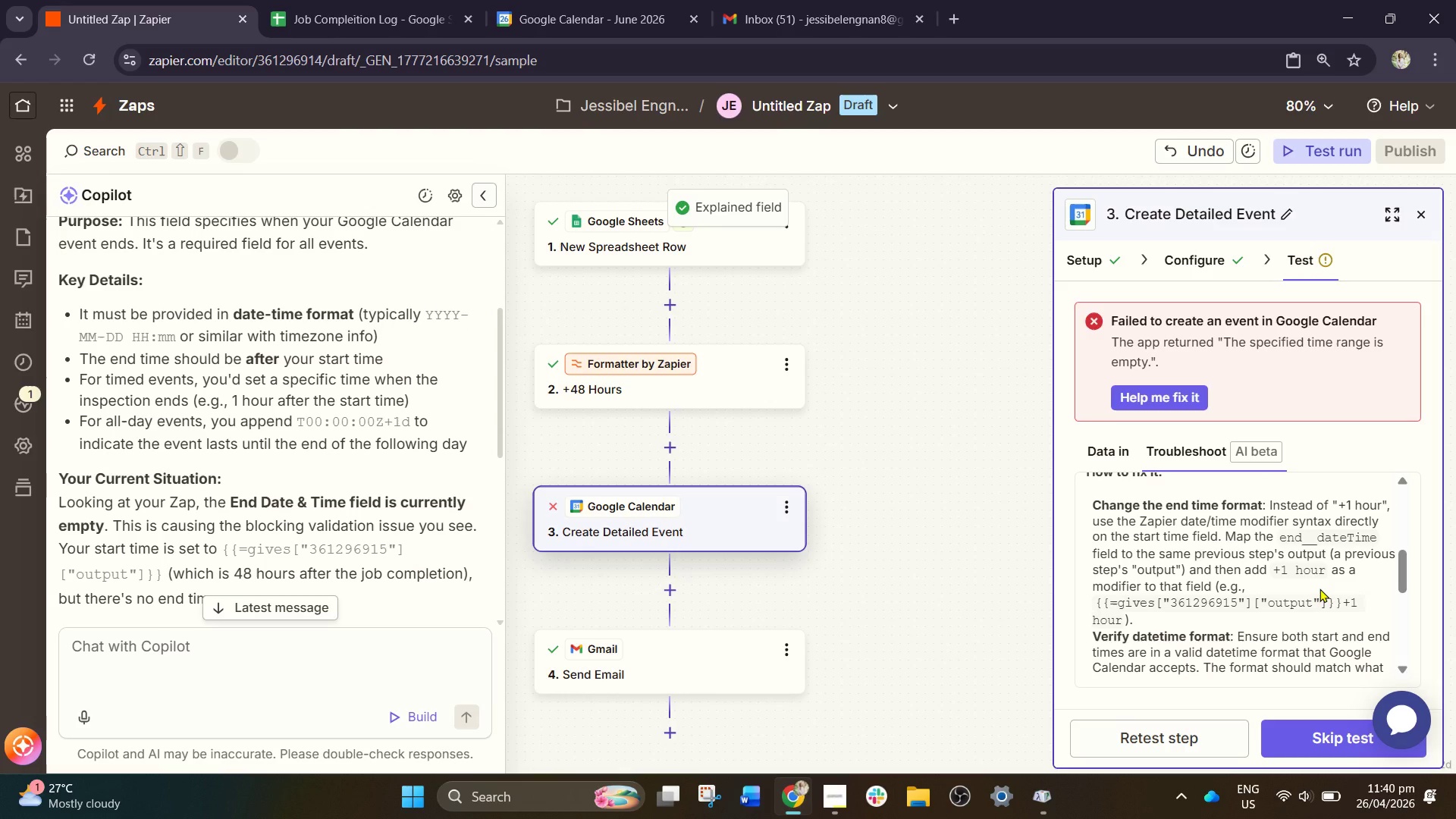 
wait(18.69)
 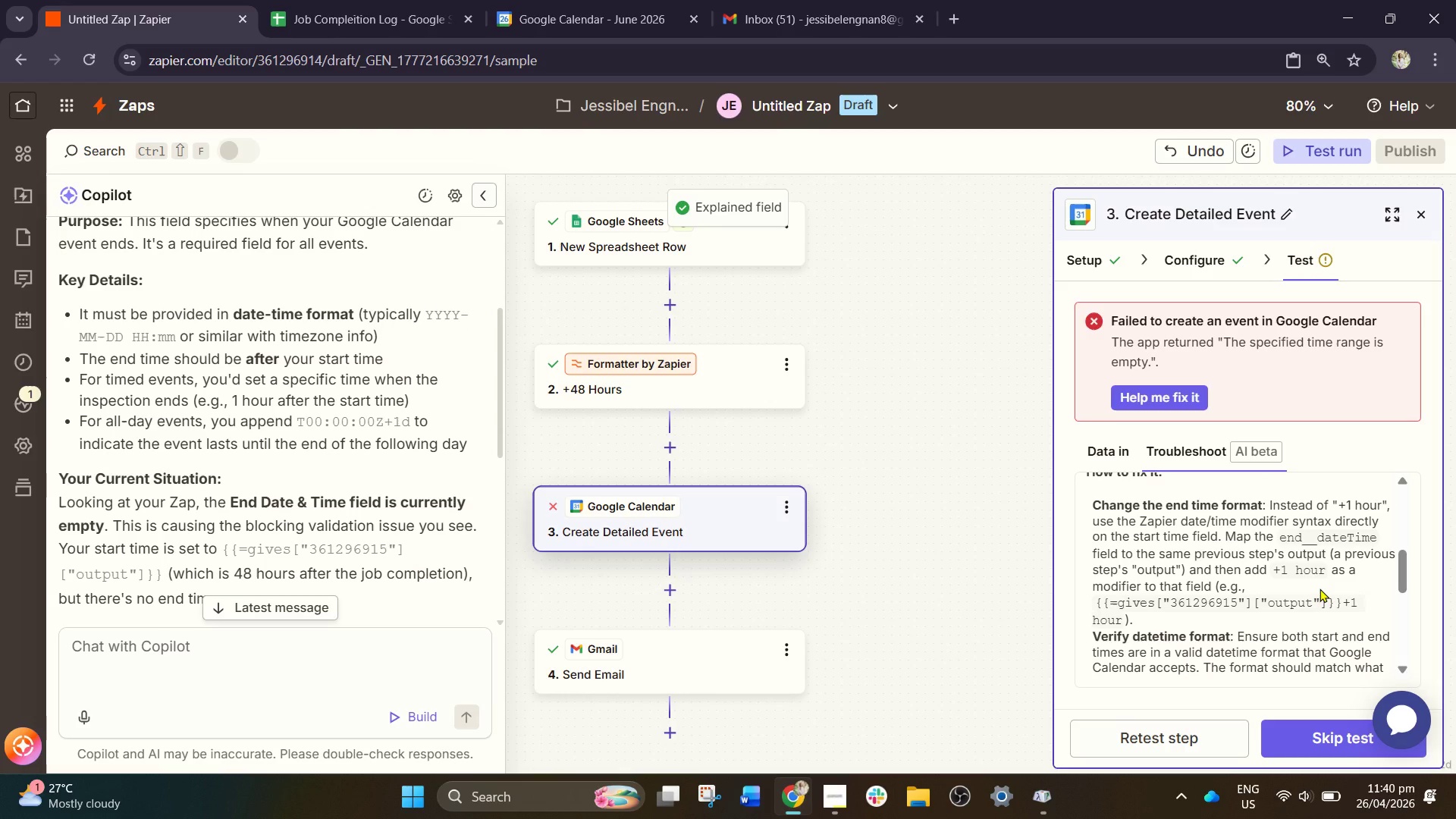 
scroll: coordinate [1325, 607], scroll_direction: down, amount: 1.0
 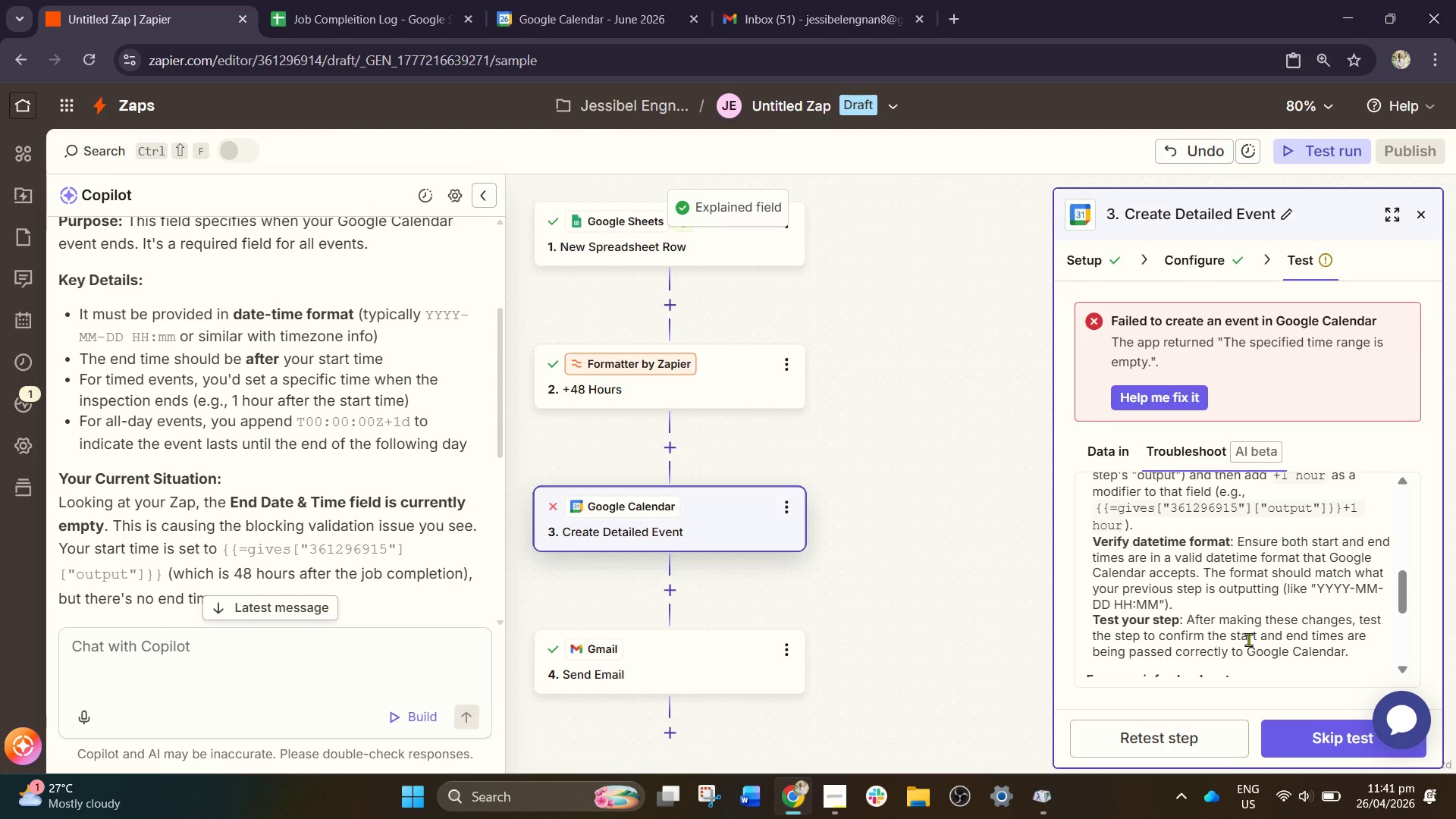 
wait(9.38)
 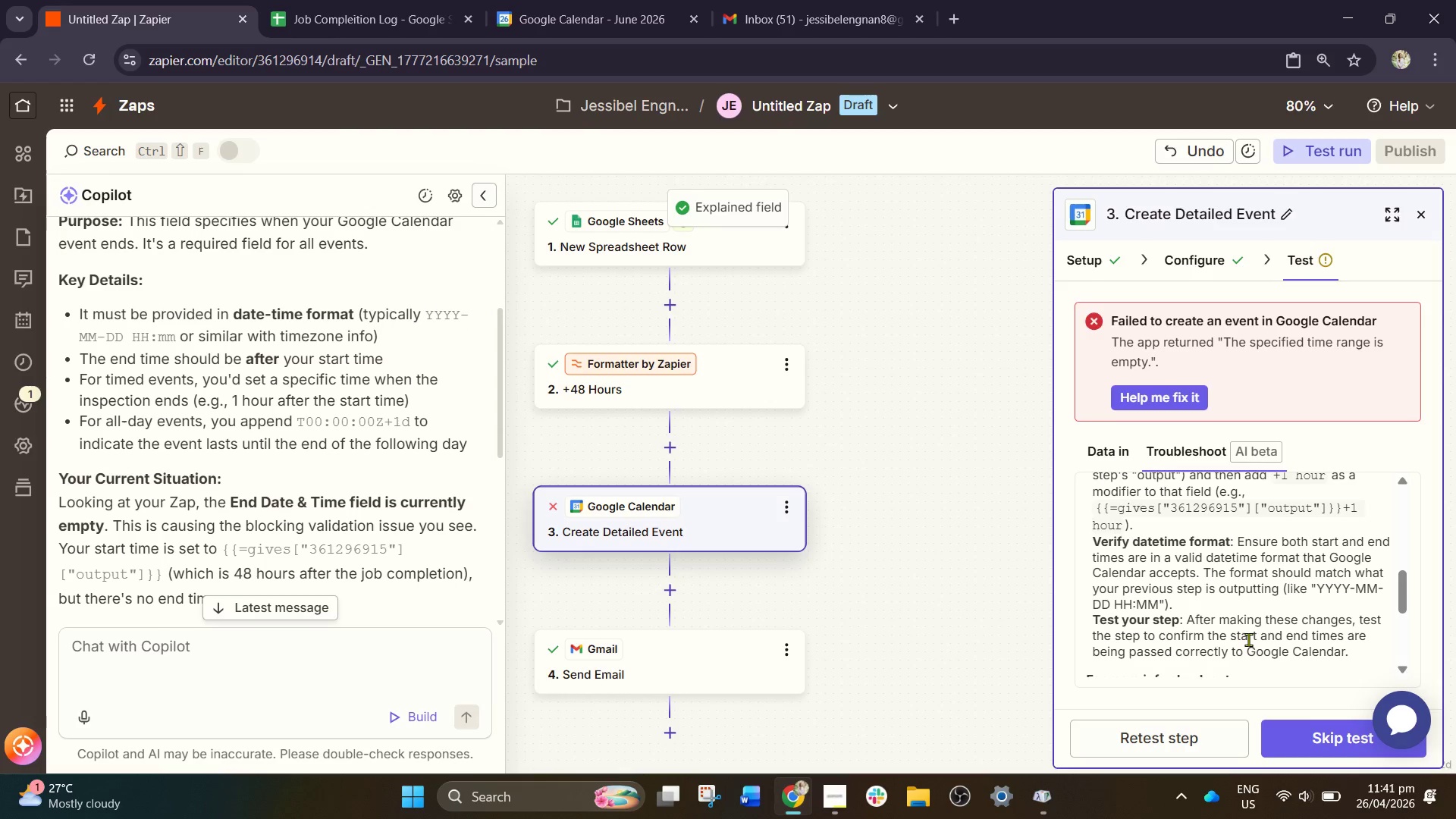 
left_click_drag(start_coordinate=[1322, 588], to_coordinate=[1160, 607])
 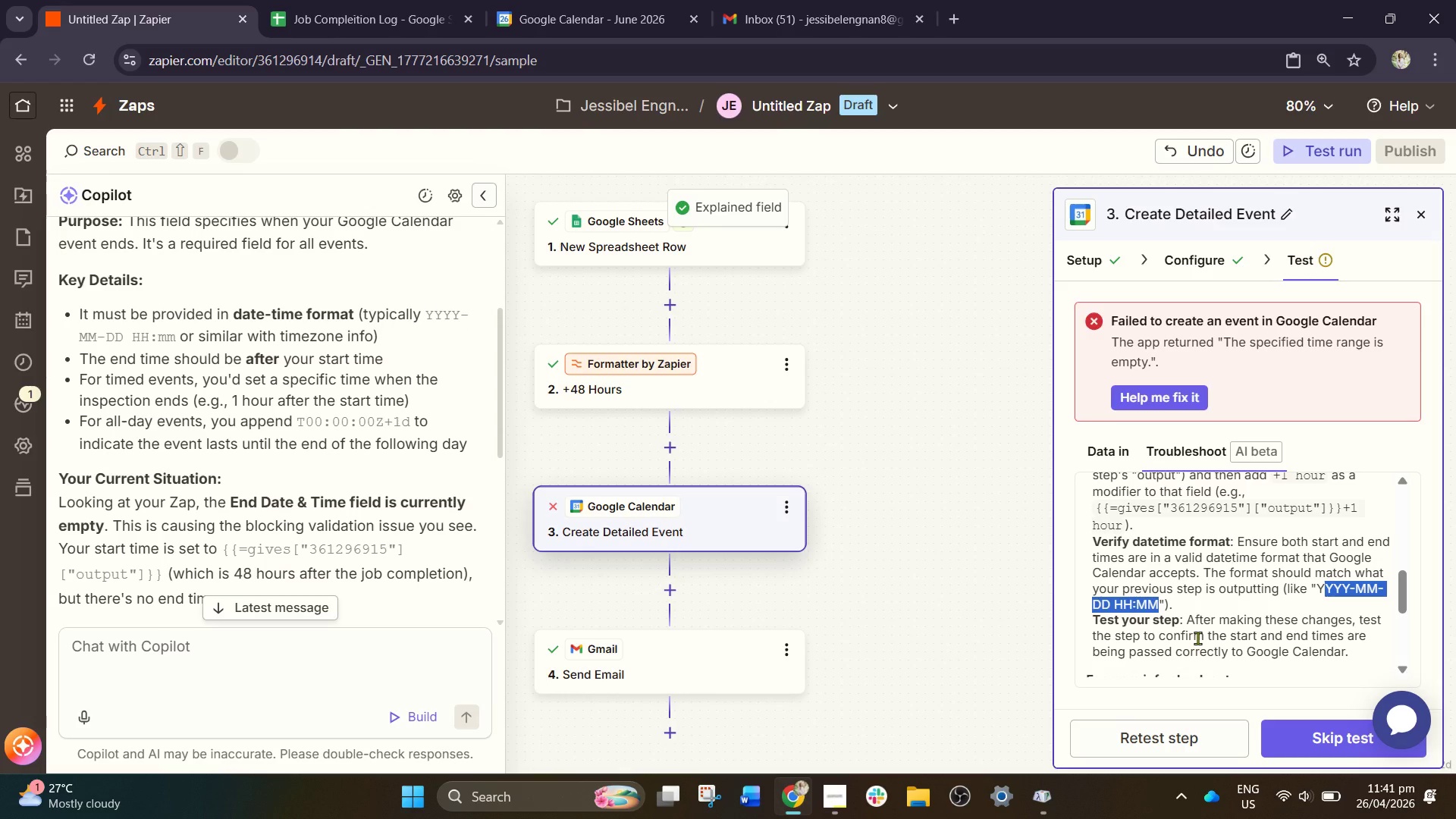 
key(Control+C)
 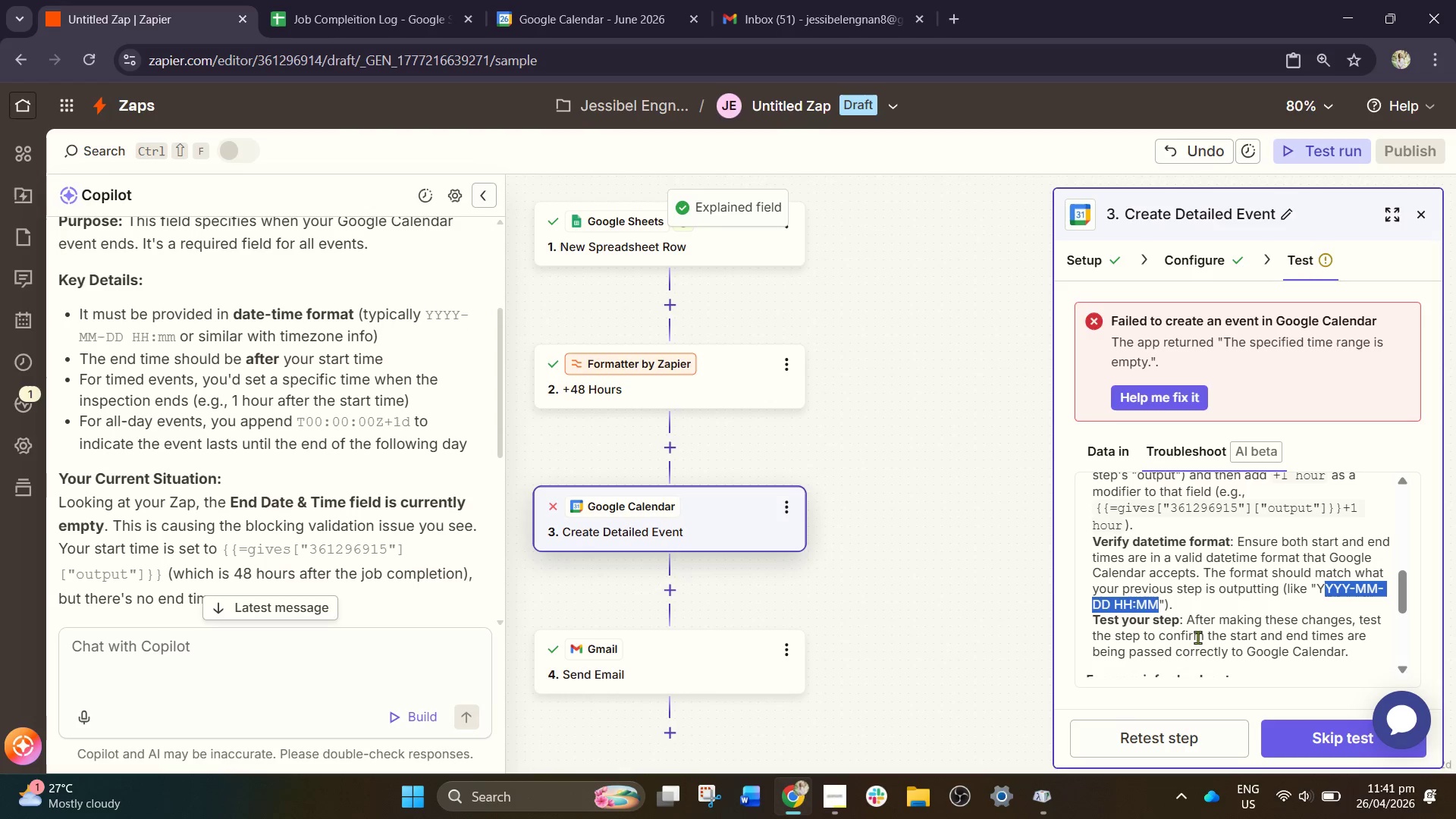 
key(Control+C)
 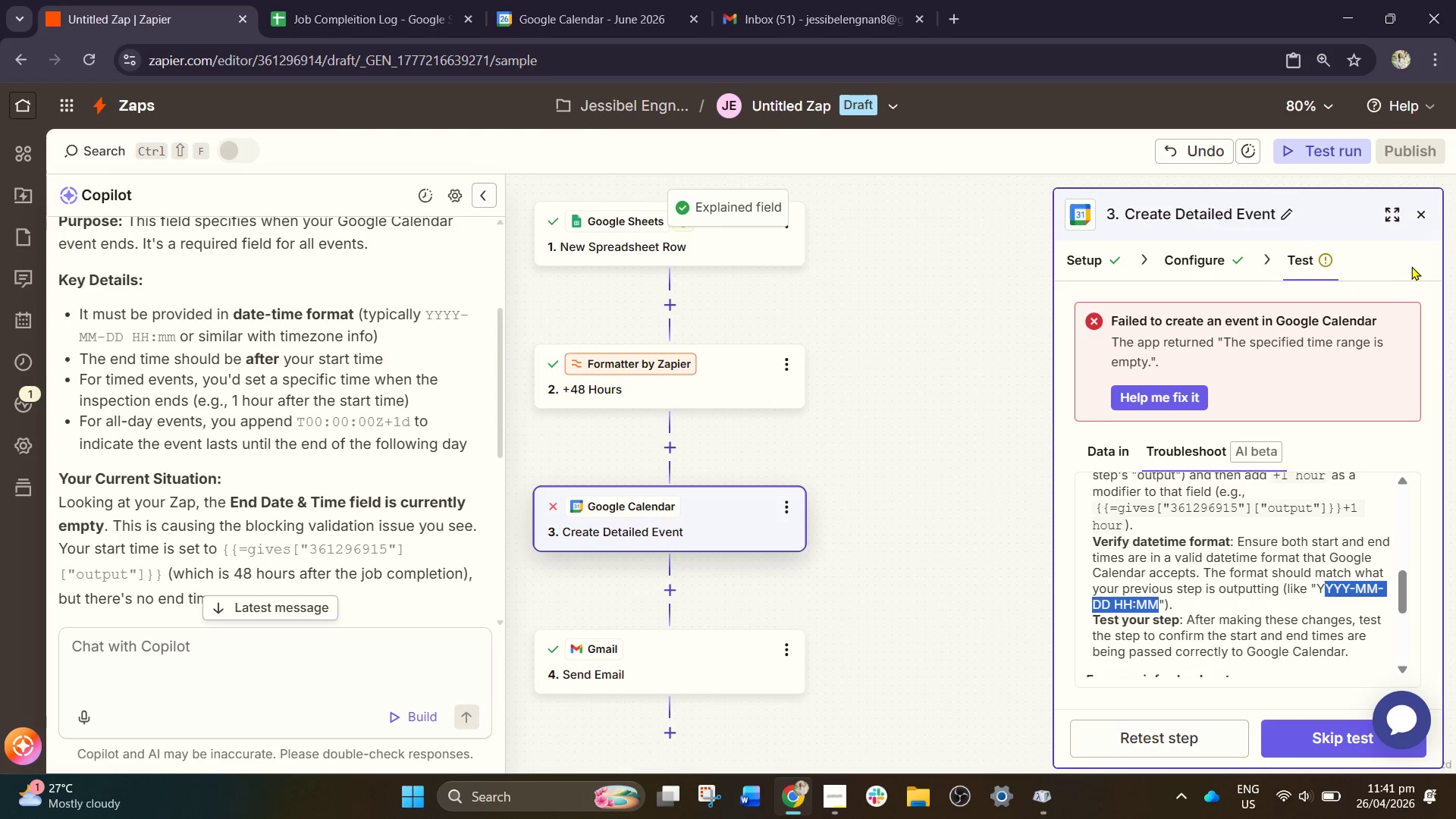 
left_click([1421, 222])
 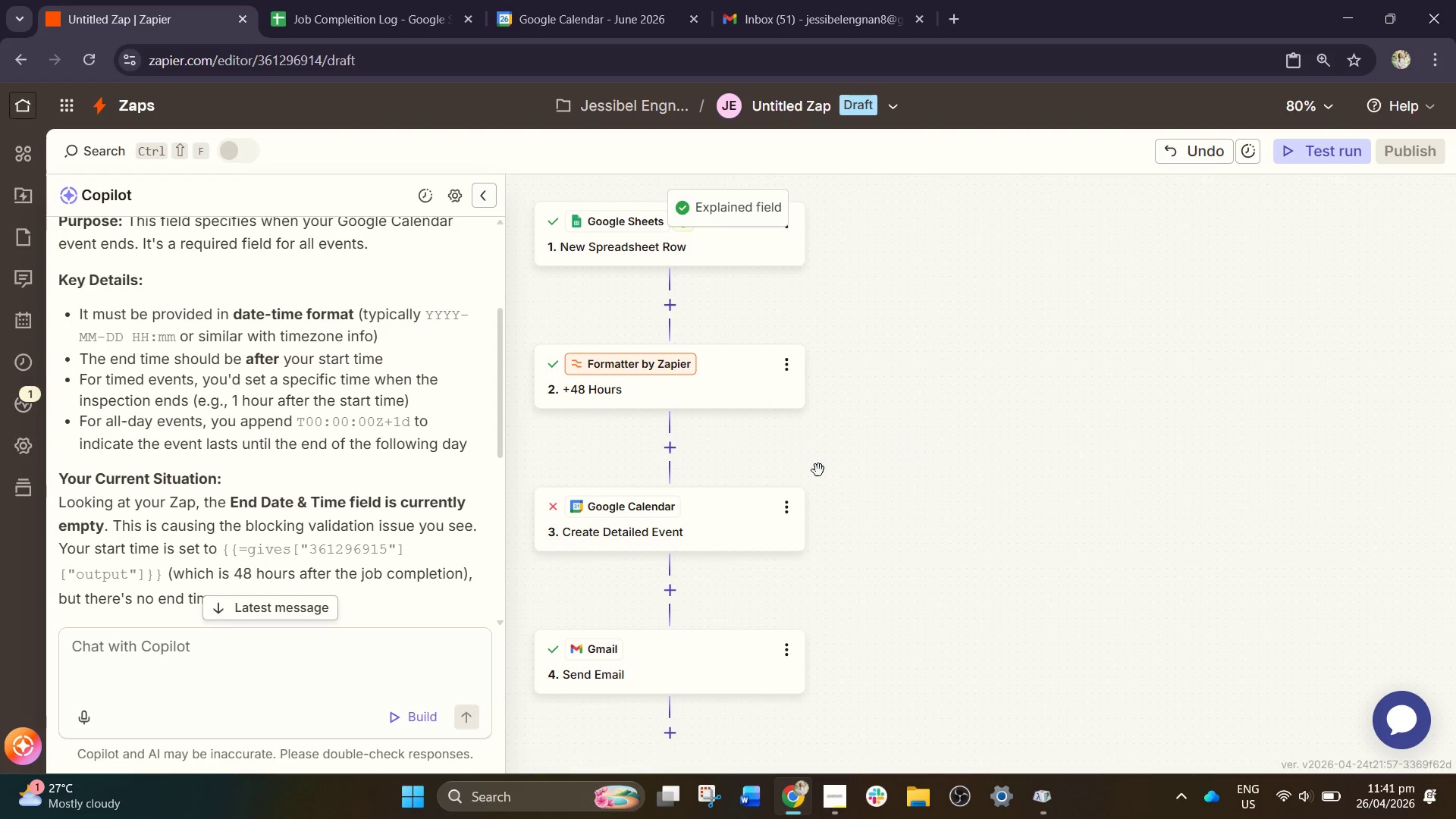 
left_click([680, 377])
 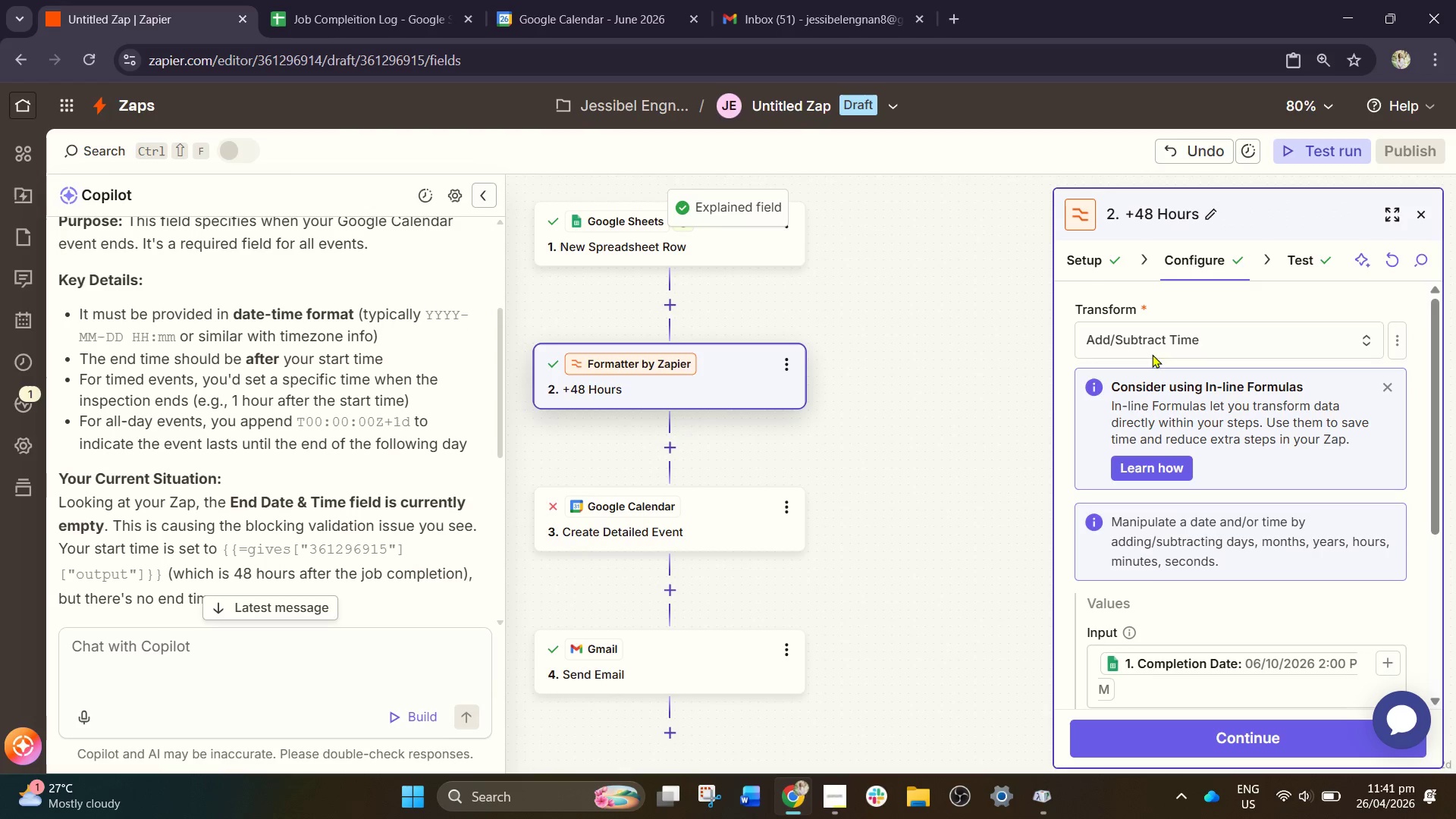 
scroll: coordinate [1169, 529], scroll_direction: down, amount: 2.0
 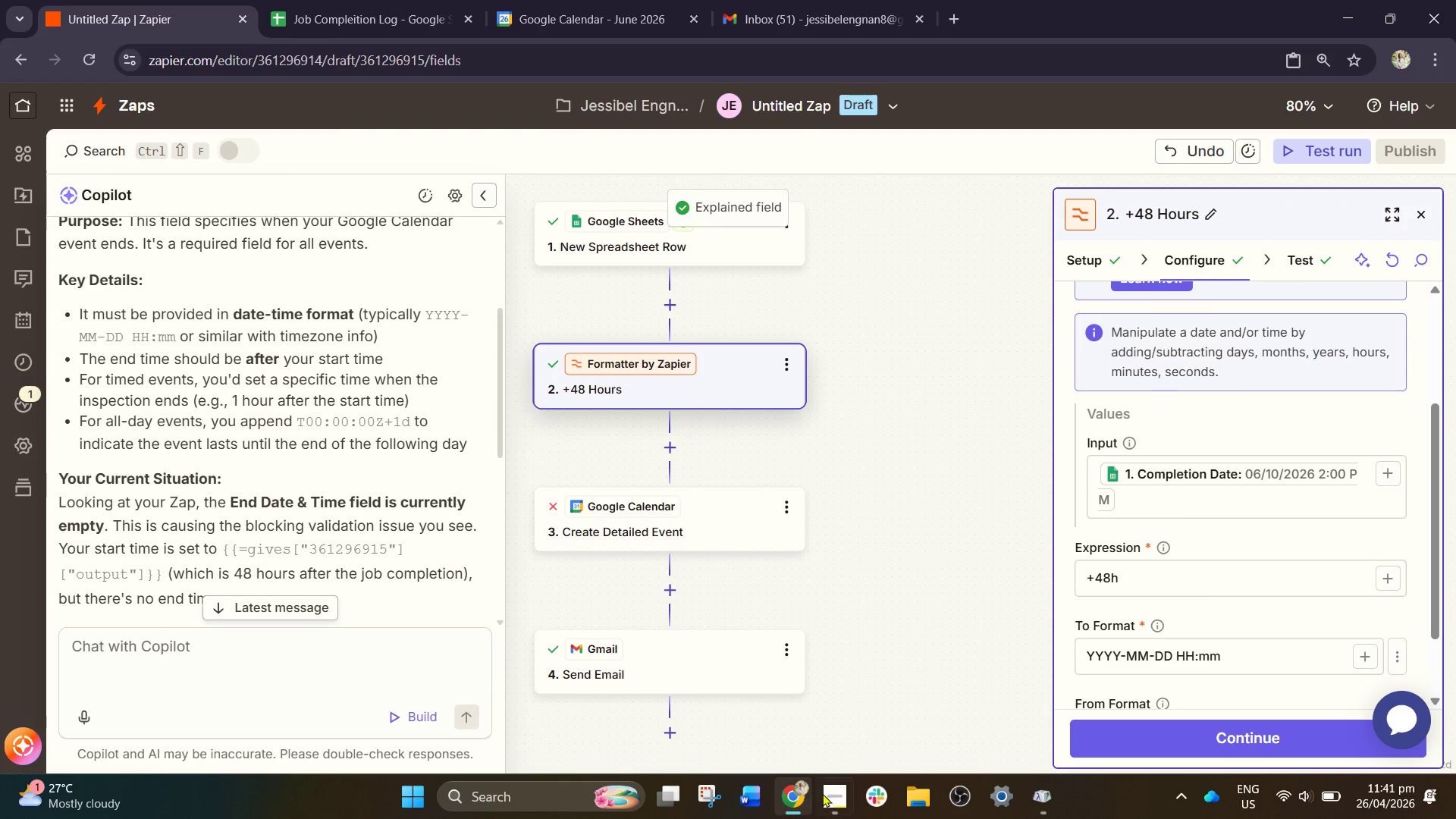 
wait(7.26)
 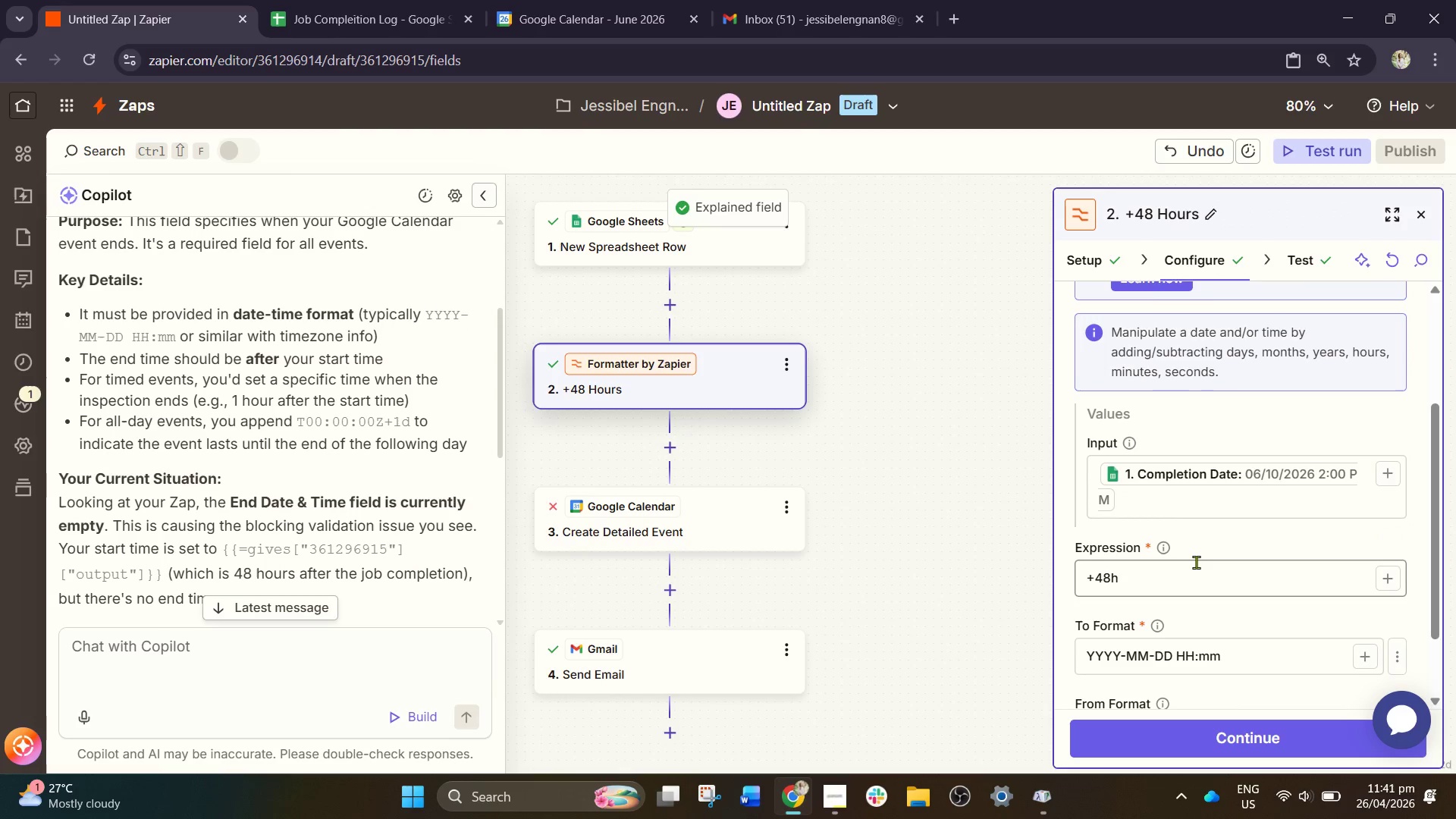 
left_click([743, 799])
 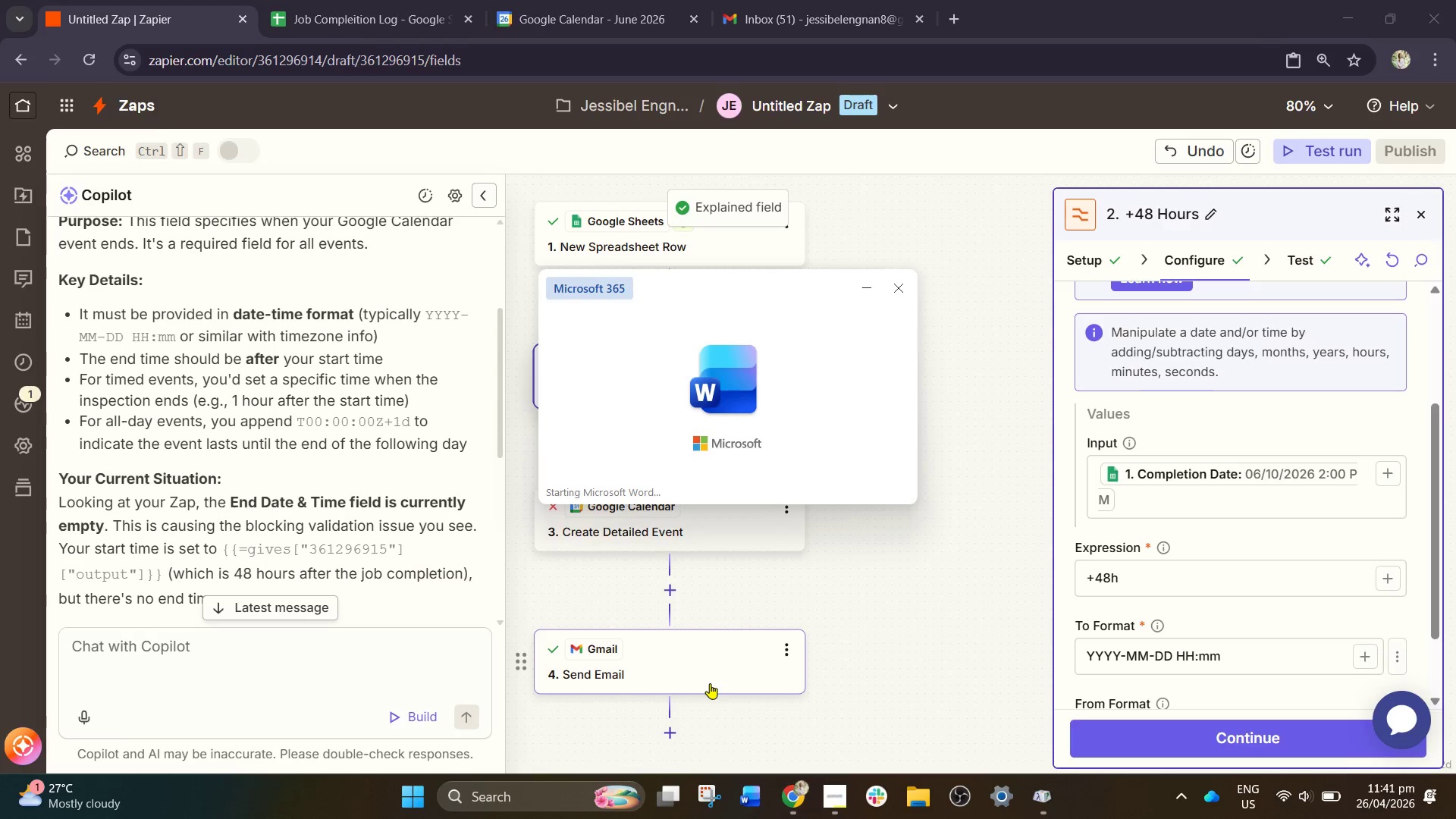 
left_click([198, 211])
 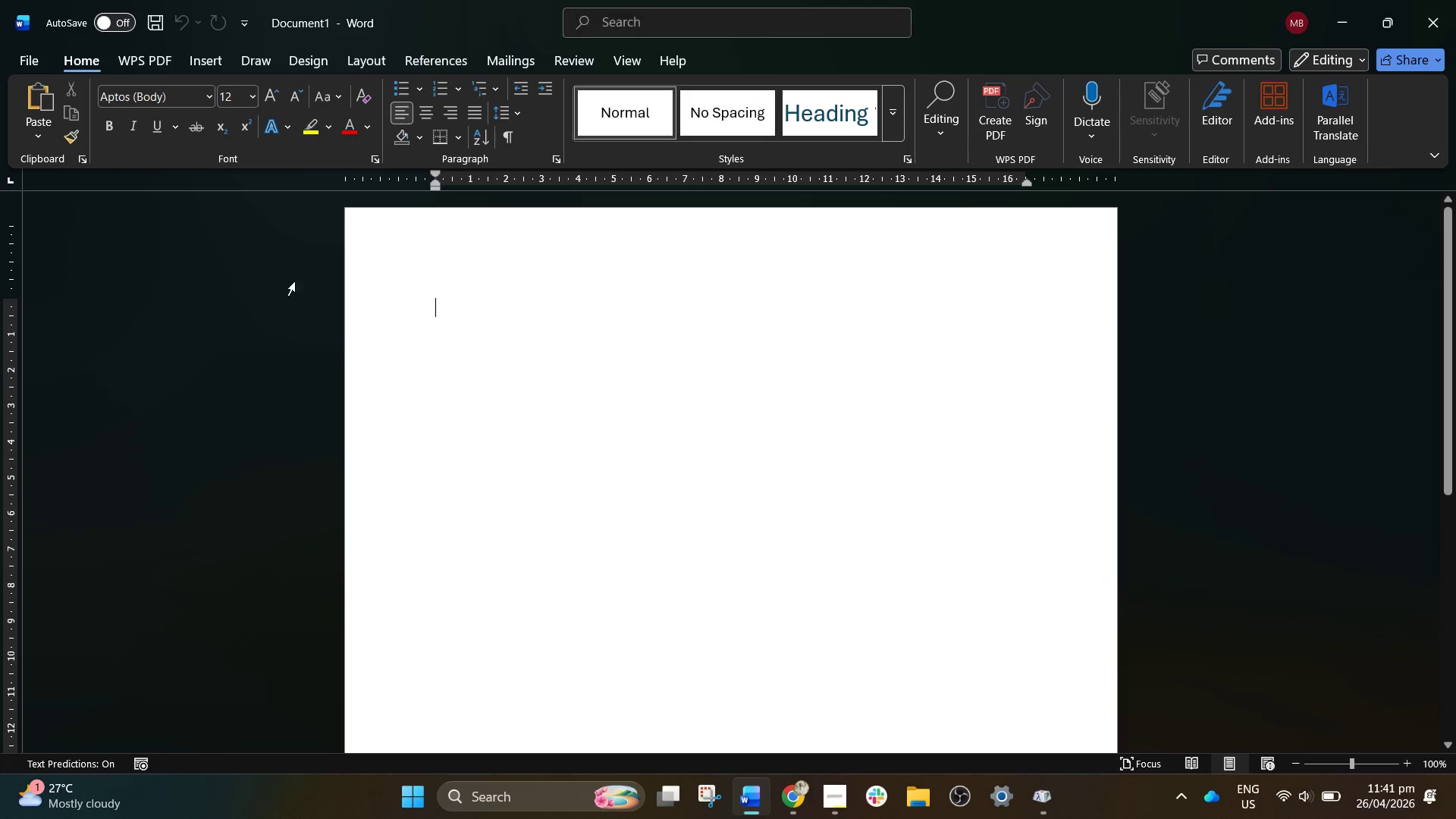 
key(Control+V)
 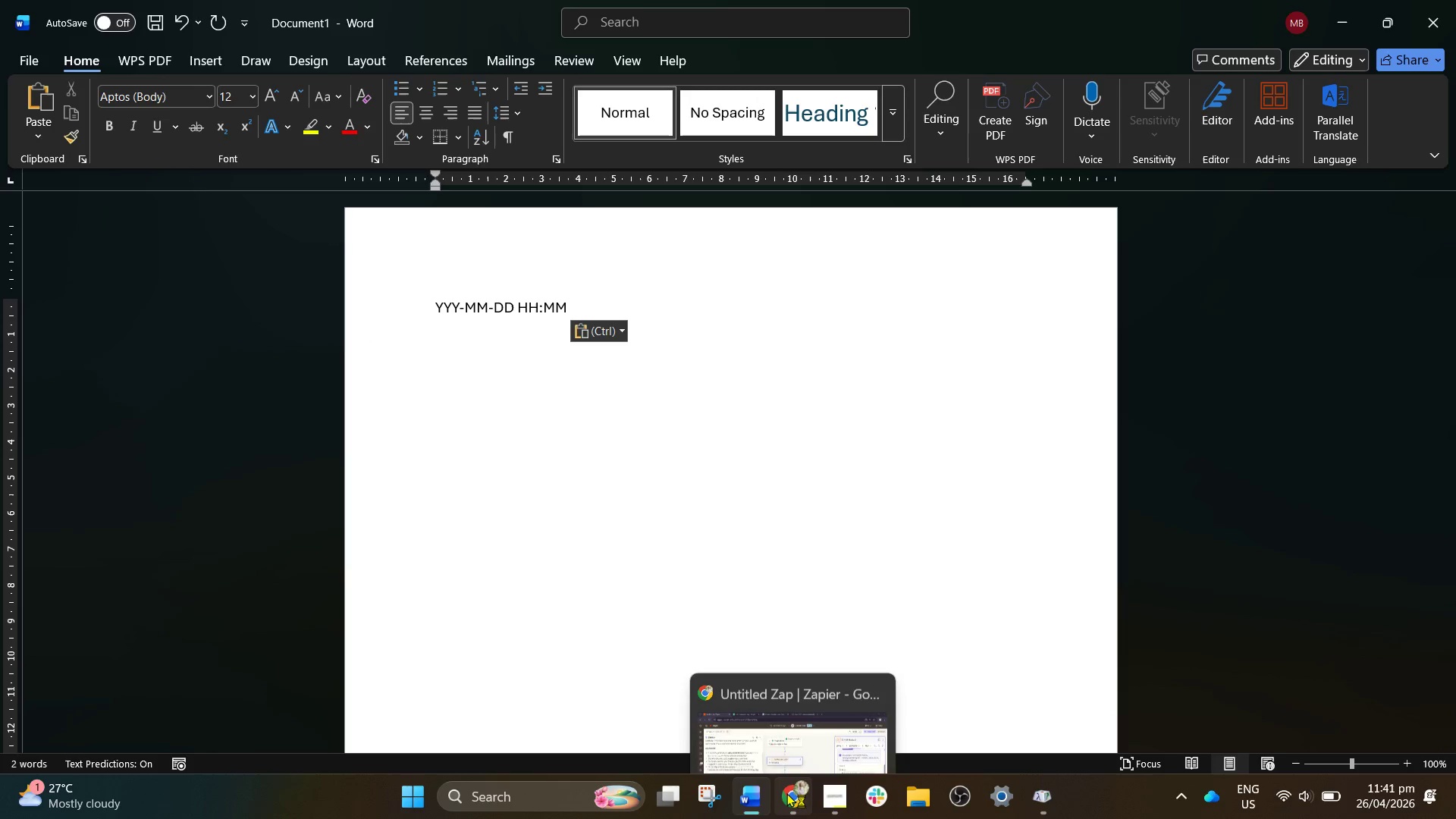 
left_click([786, 792])
 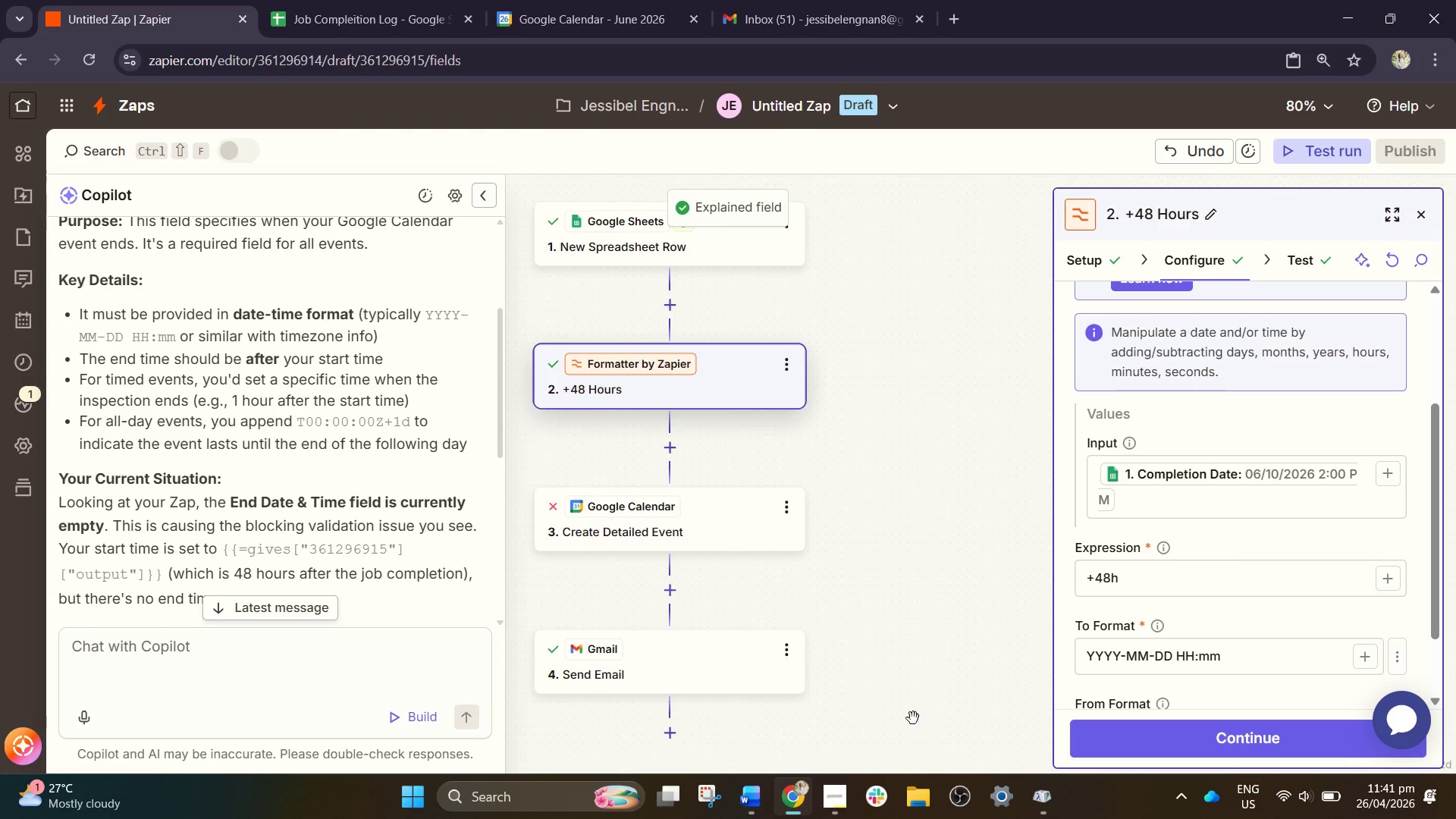 
left_click([800, 802])
 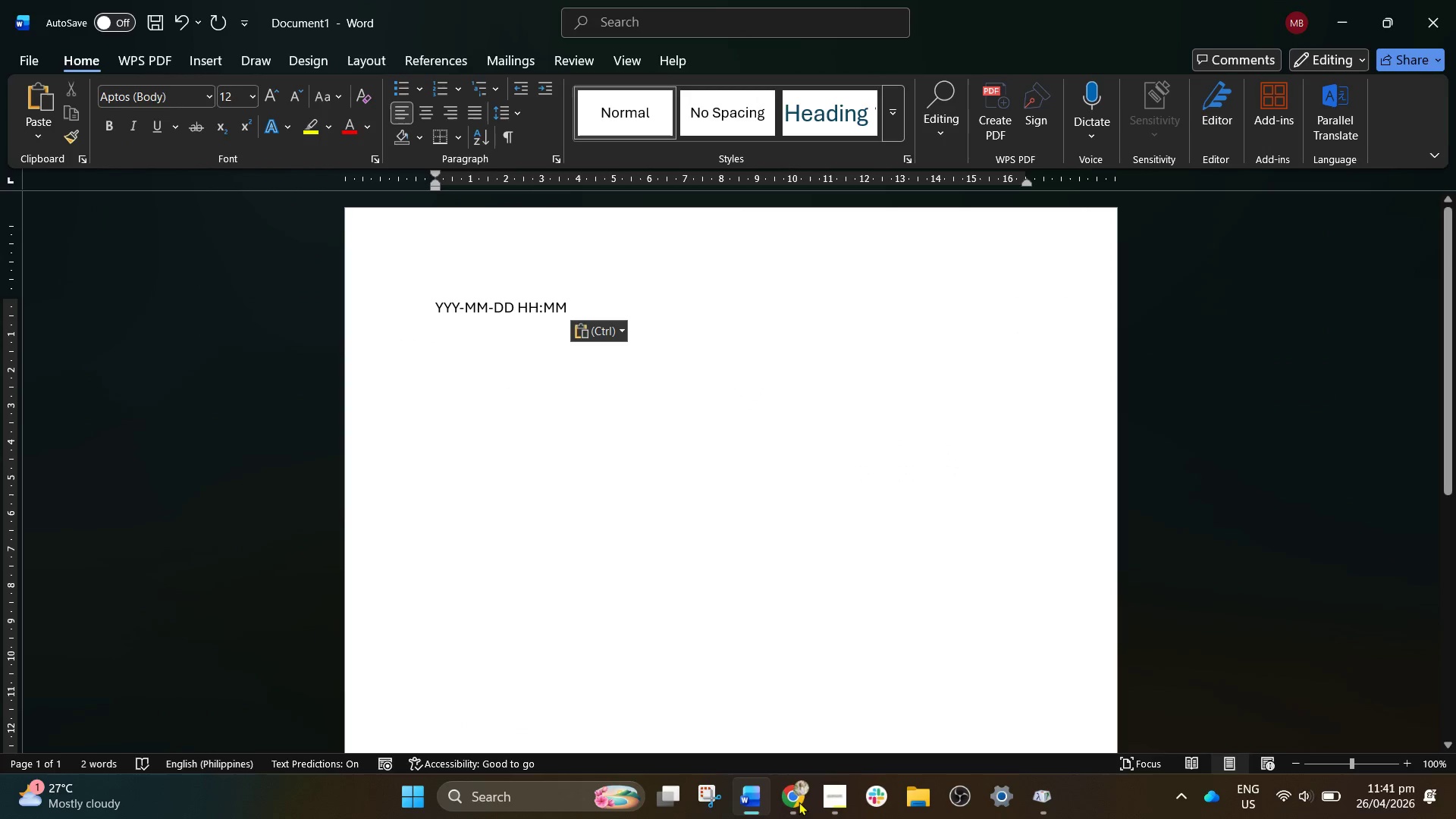 
left_click([799, 802])
 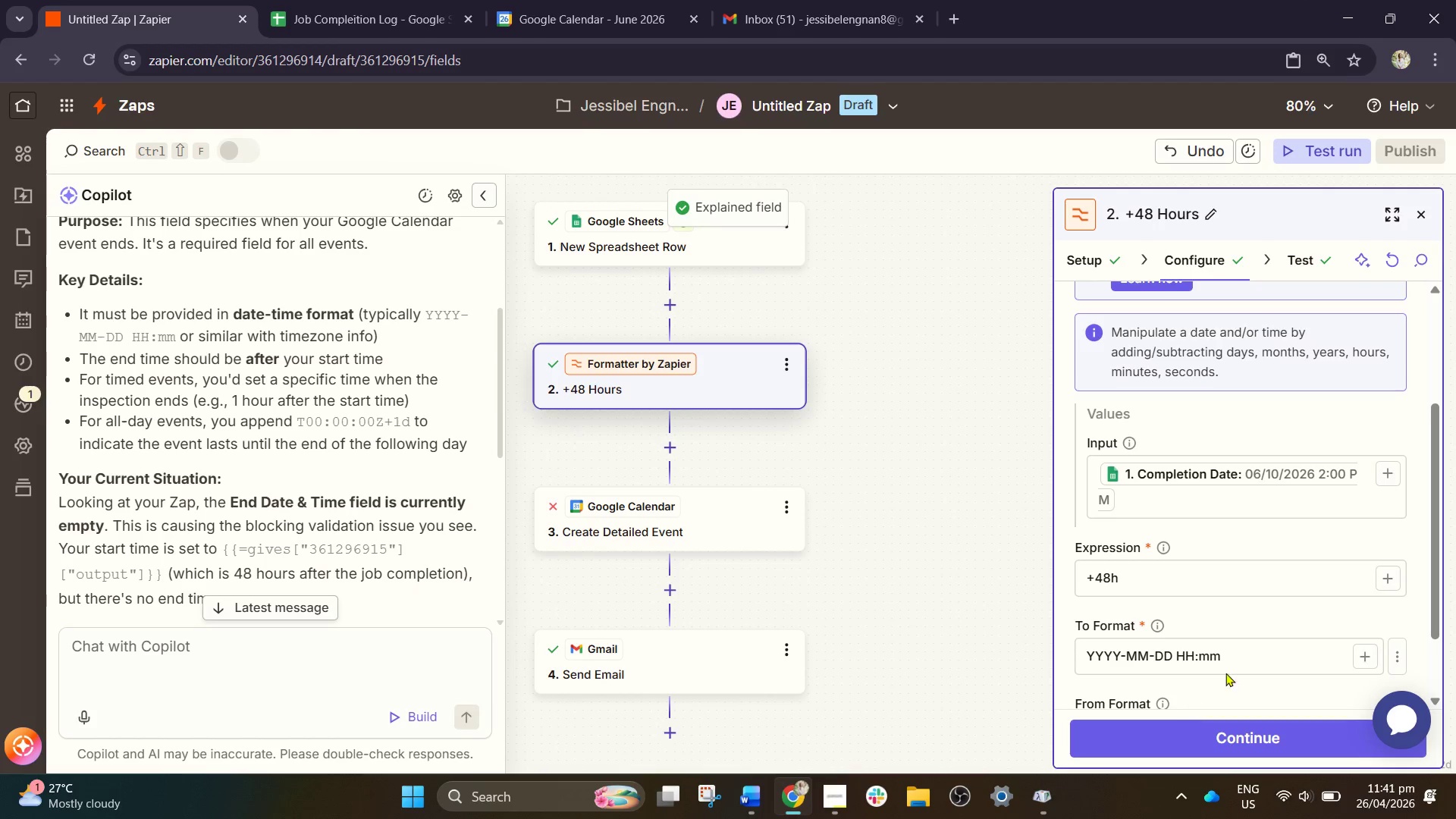 
left_click([1238, 663])
 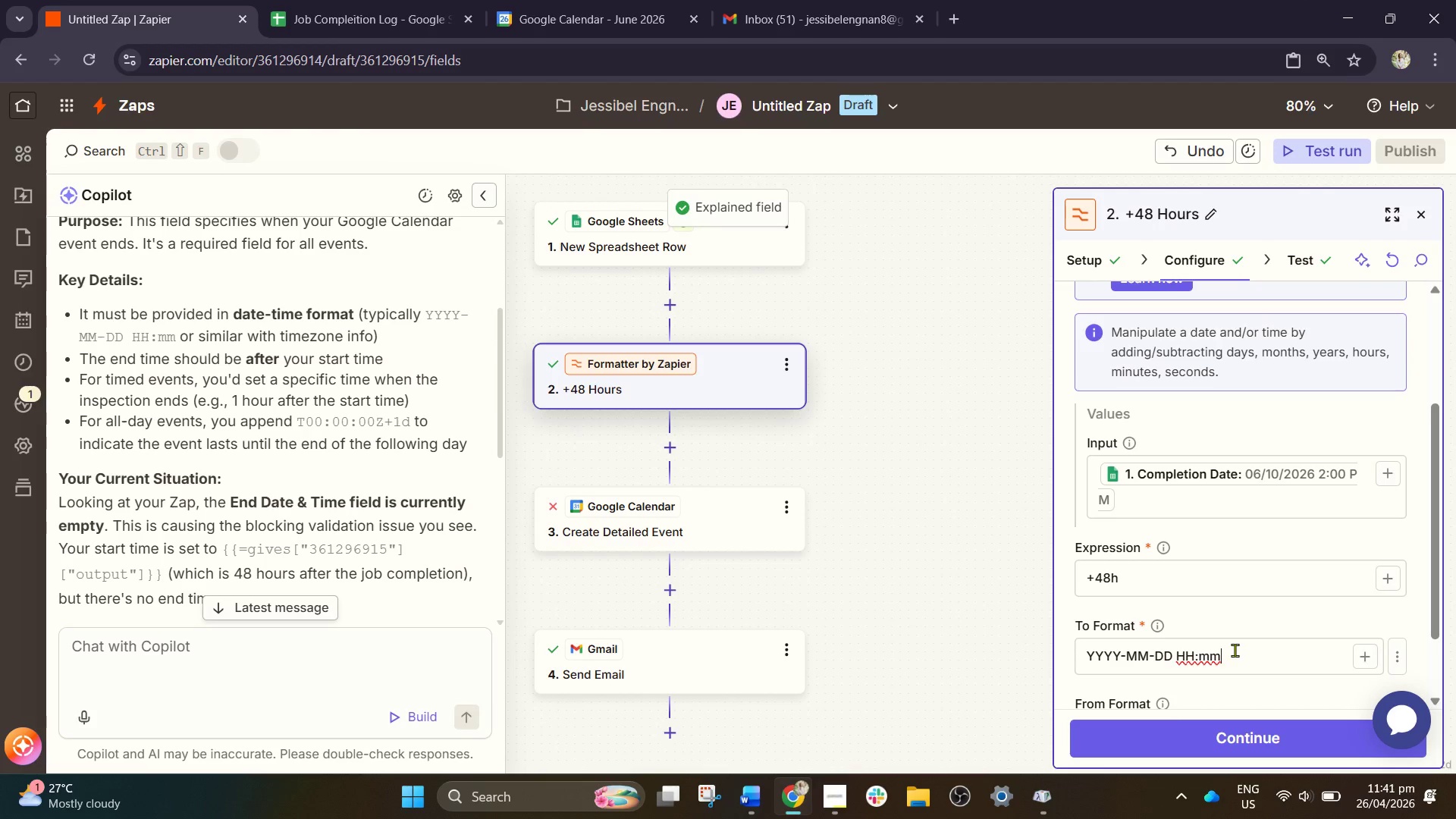 
key(Backspace)
key(Backspace)
type(MM)
 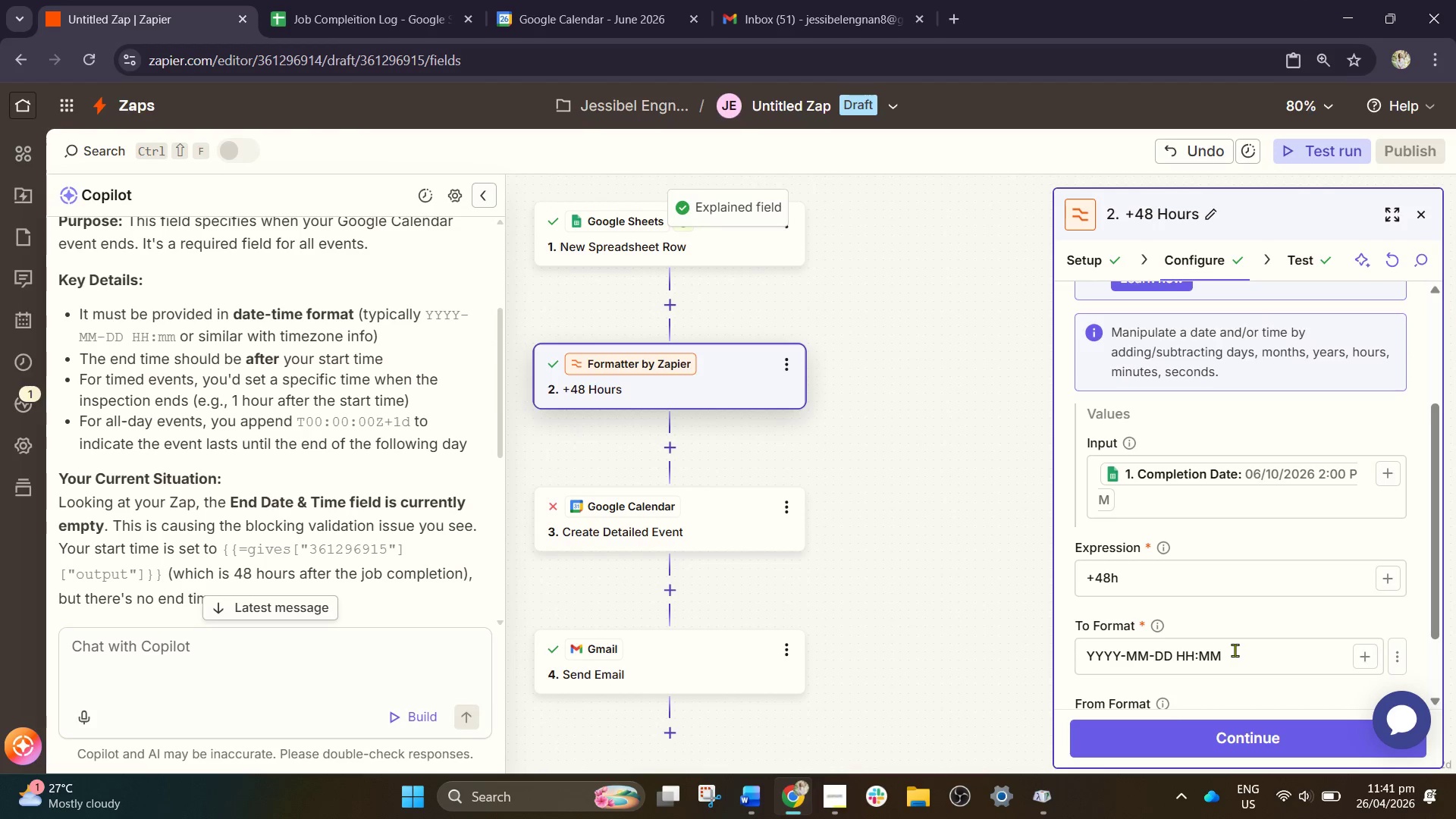 
left_click([1193, 732])
 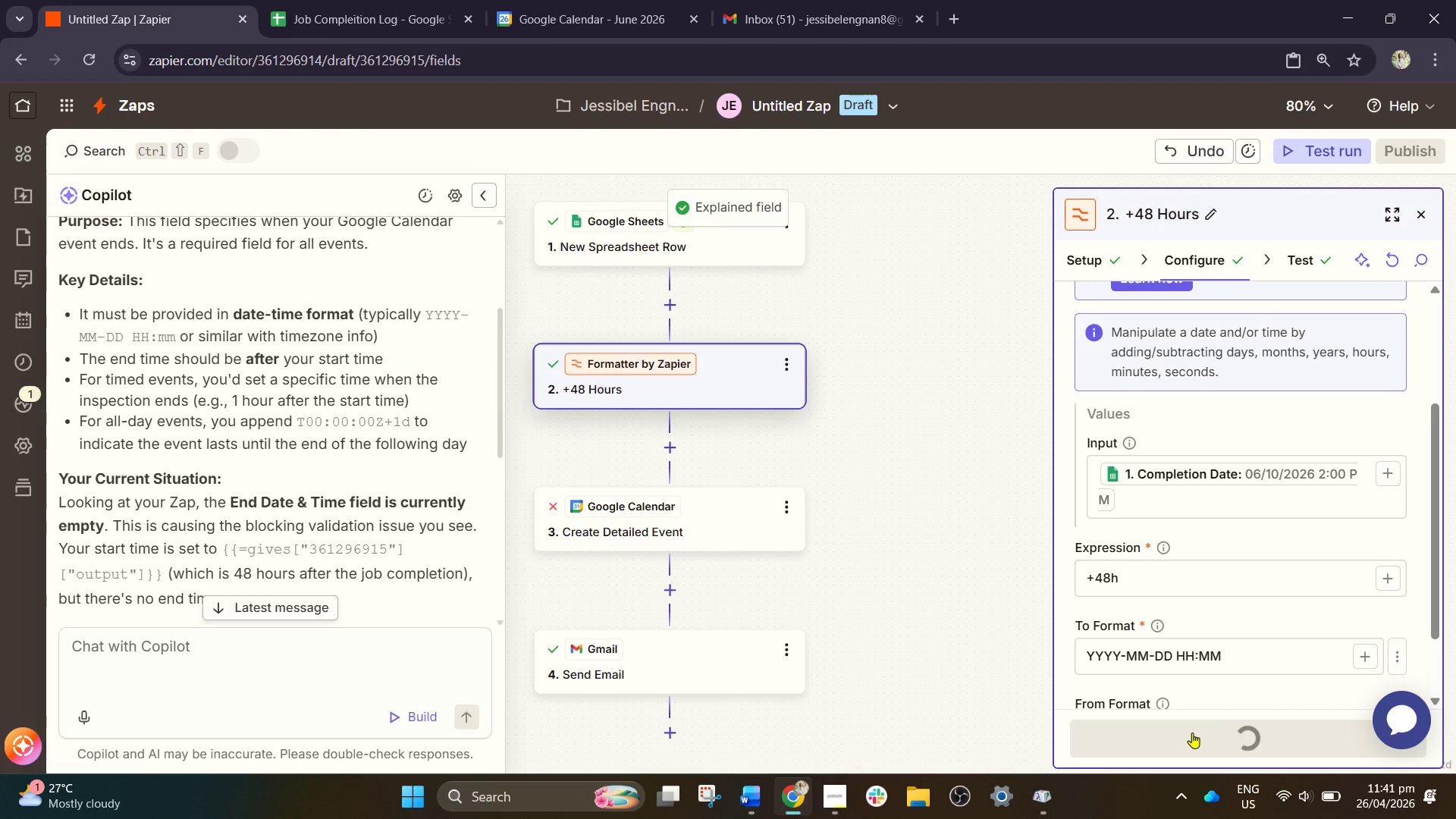 
scroll: coordinate [1216, 644], scroll_direction: down, amount: 1.0
 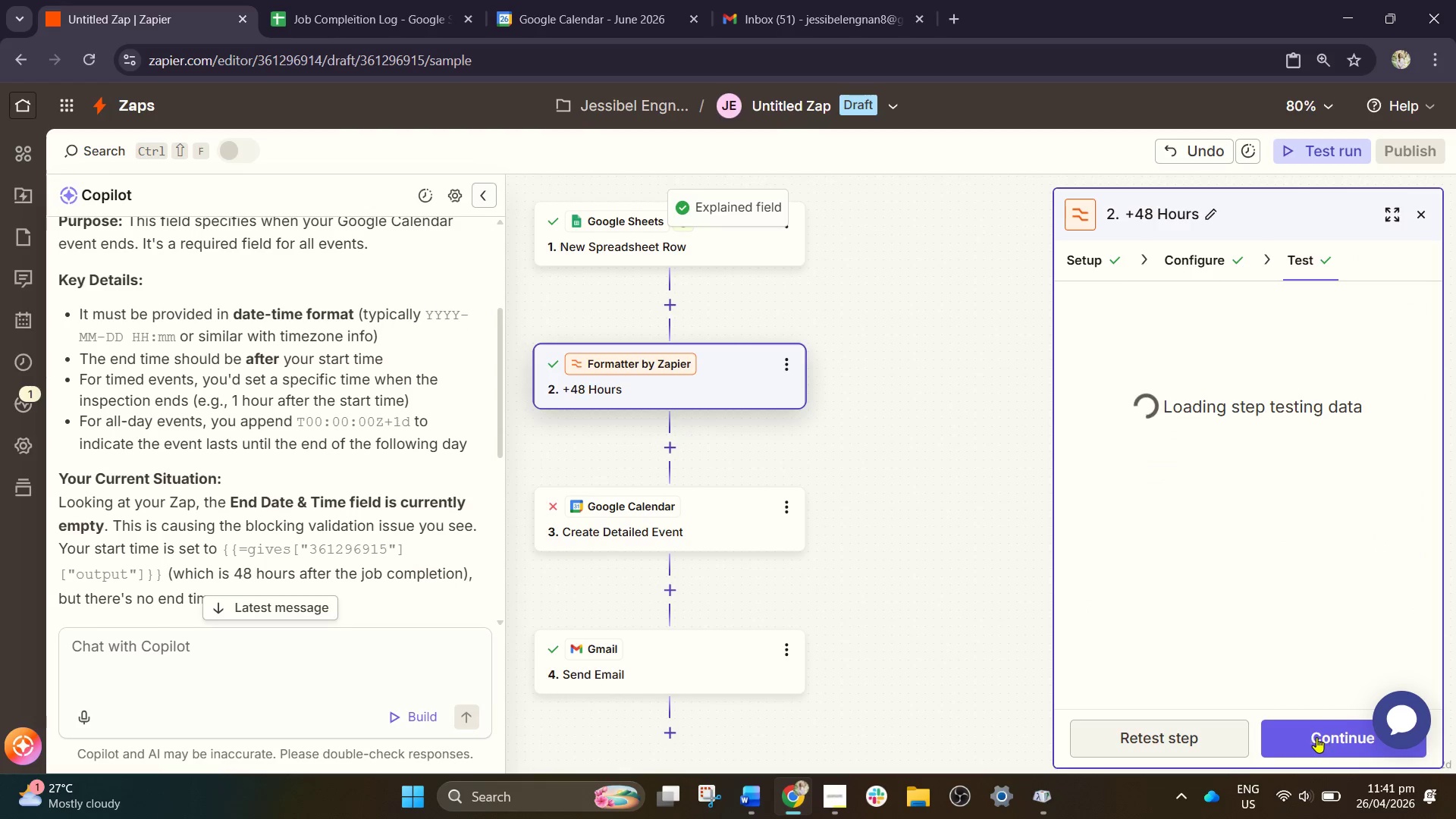 
left_click([1191, 739])
 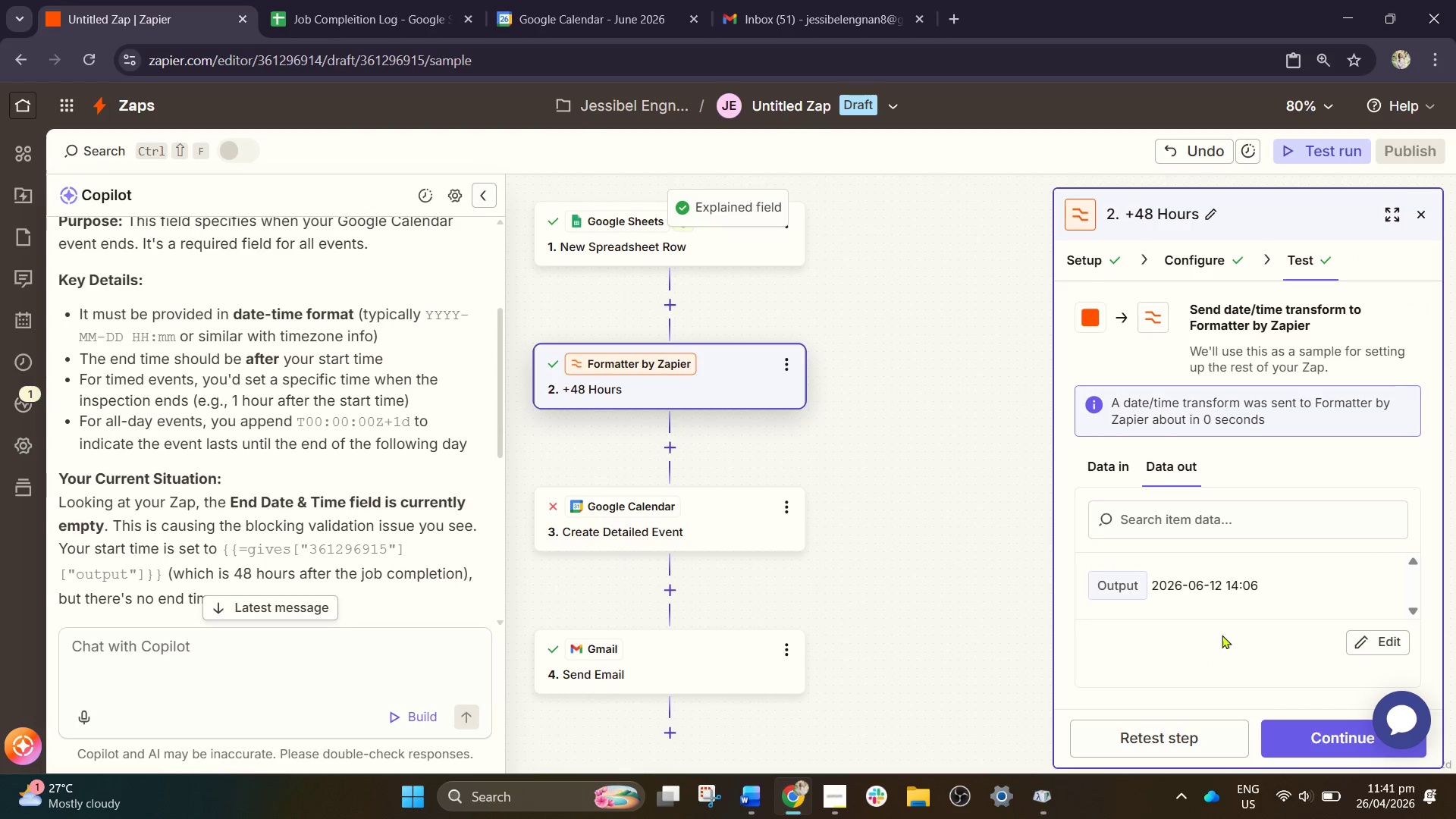 
wait(10.52)
 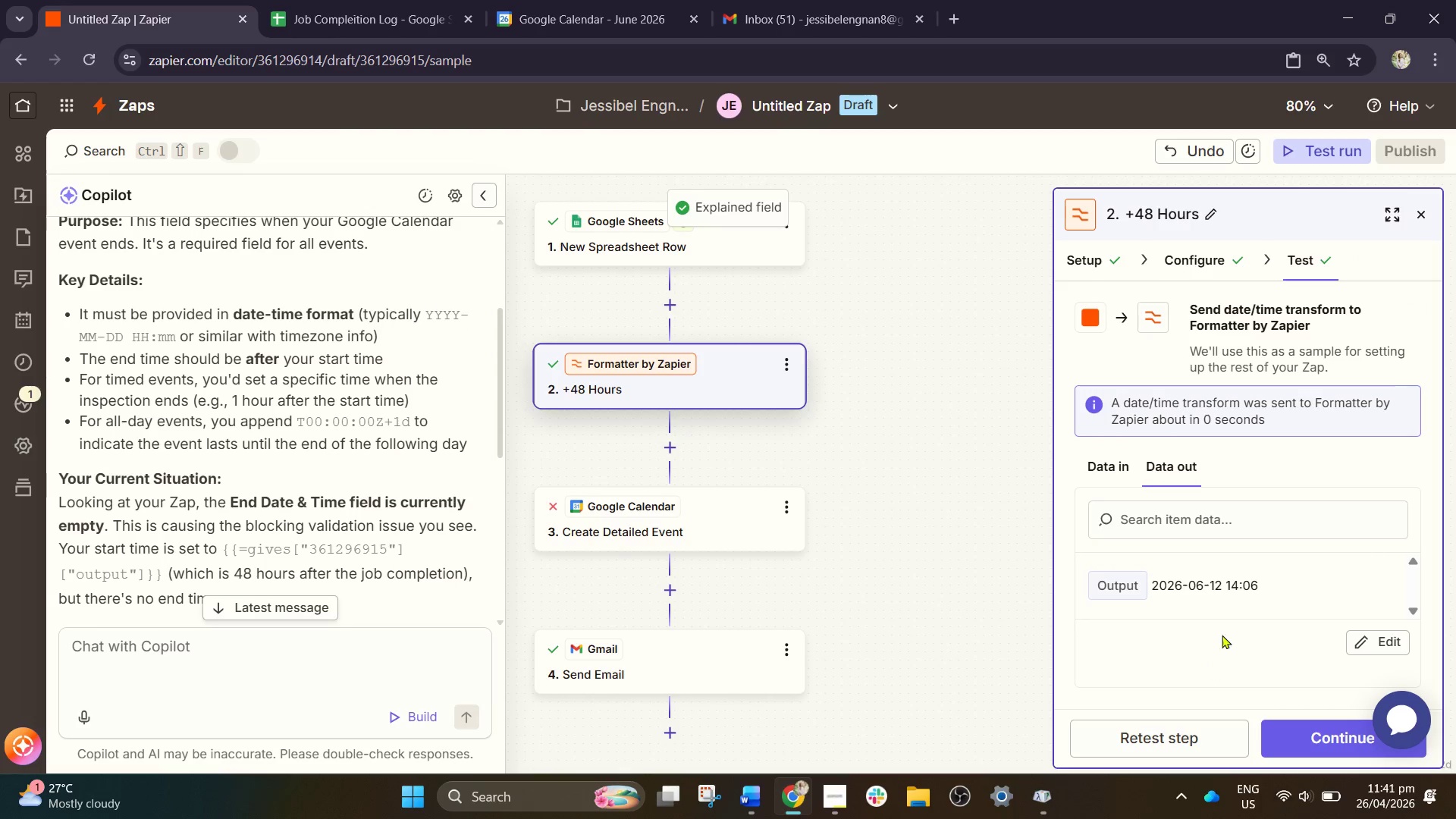 
left_click([802, 798])
 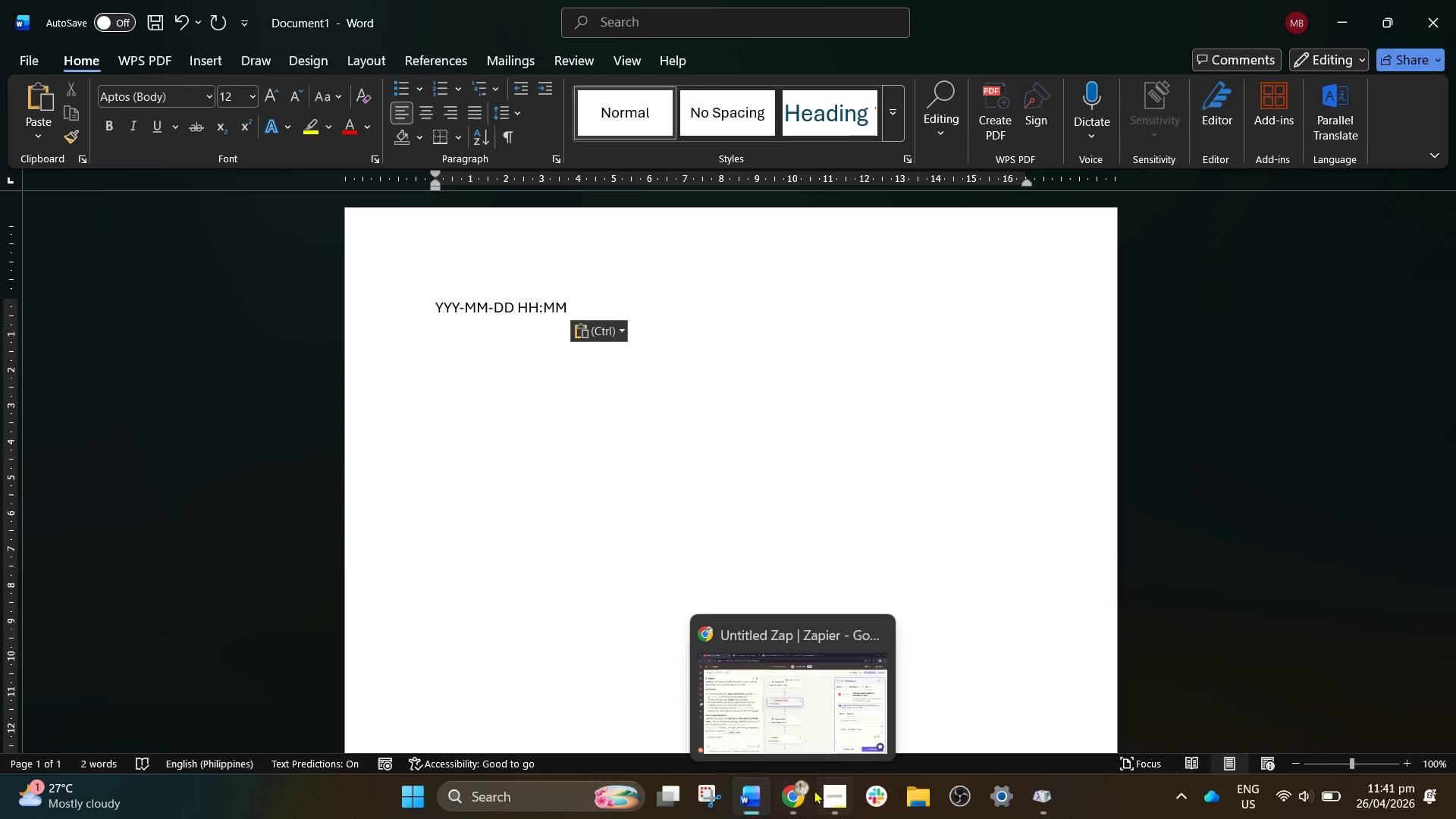 
left_click([772, 794])
 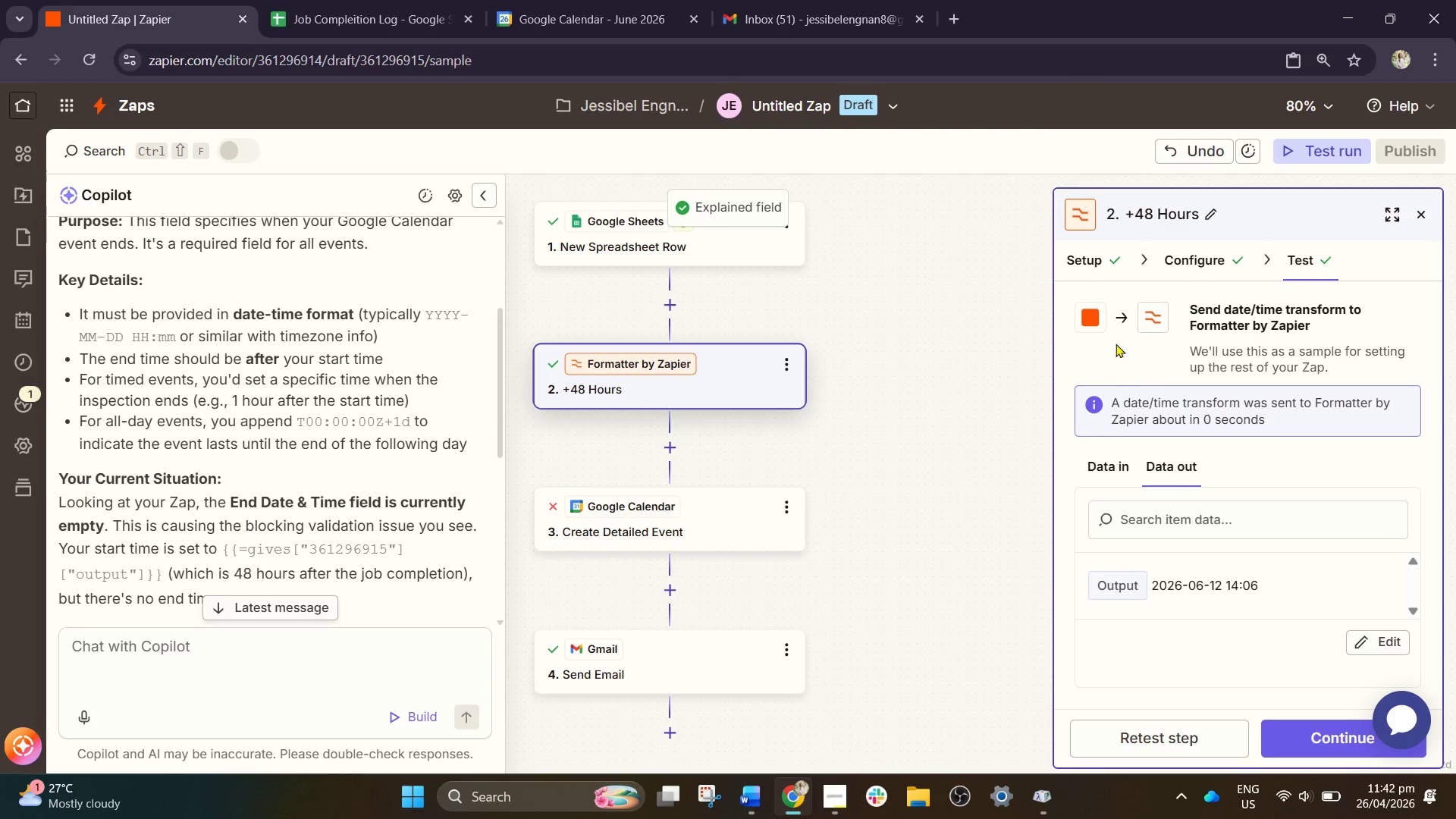 
left_click([1183, 269])
 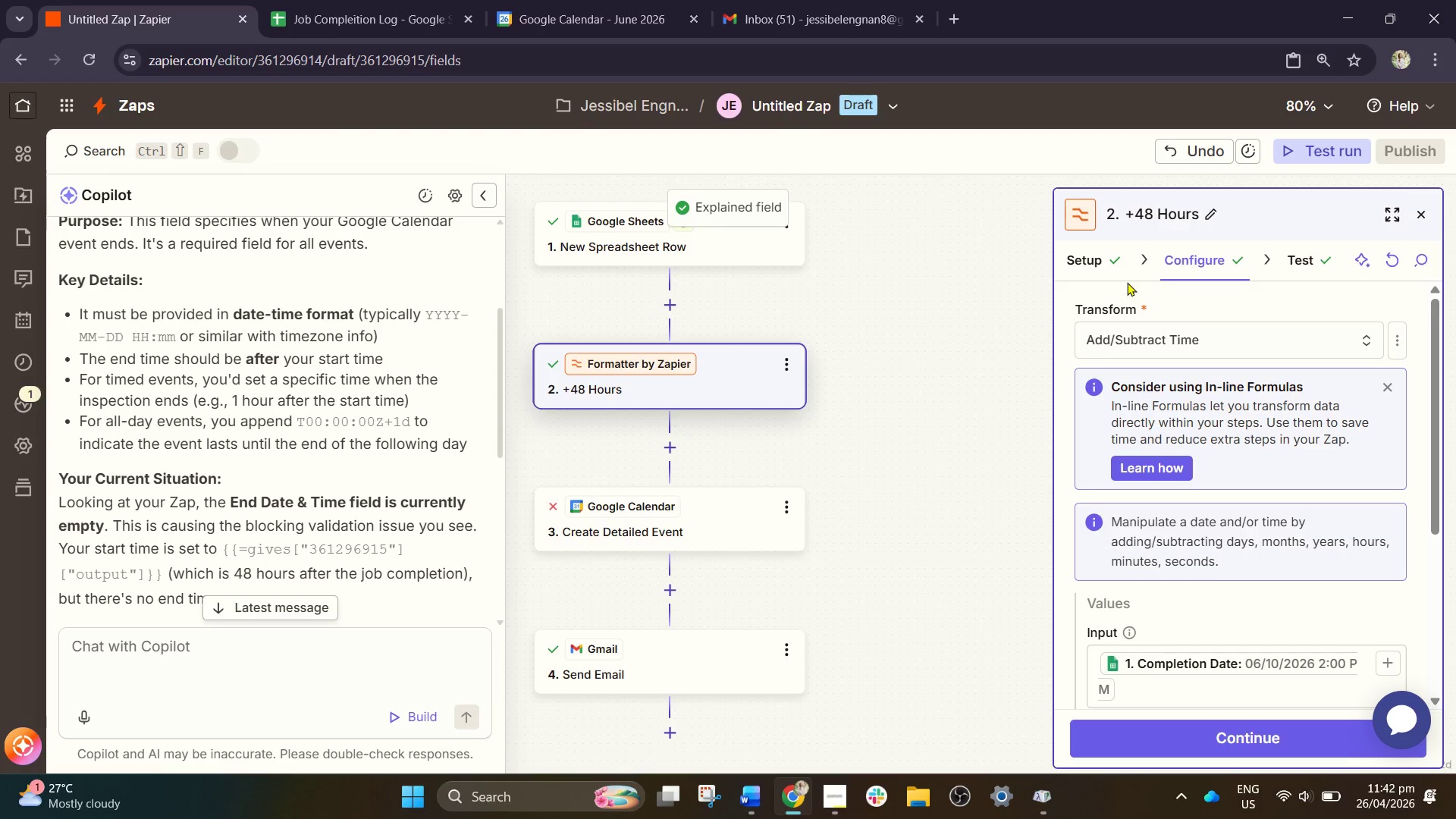 
left_click([724, 389])
 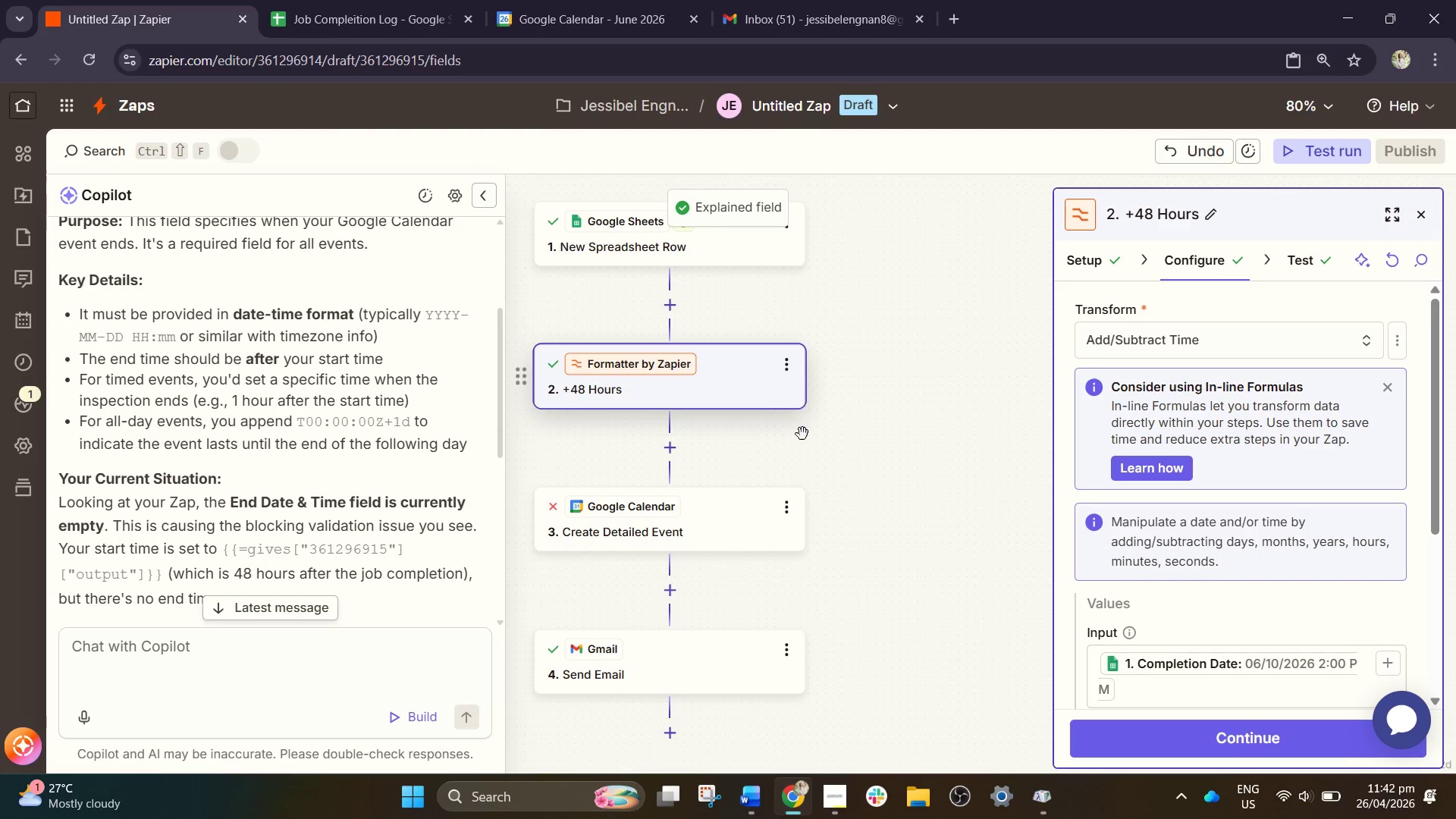 
scroll: coordinate [1234, 563], scroll_direction: down, amount: 6.0
 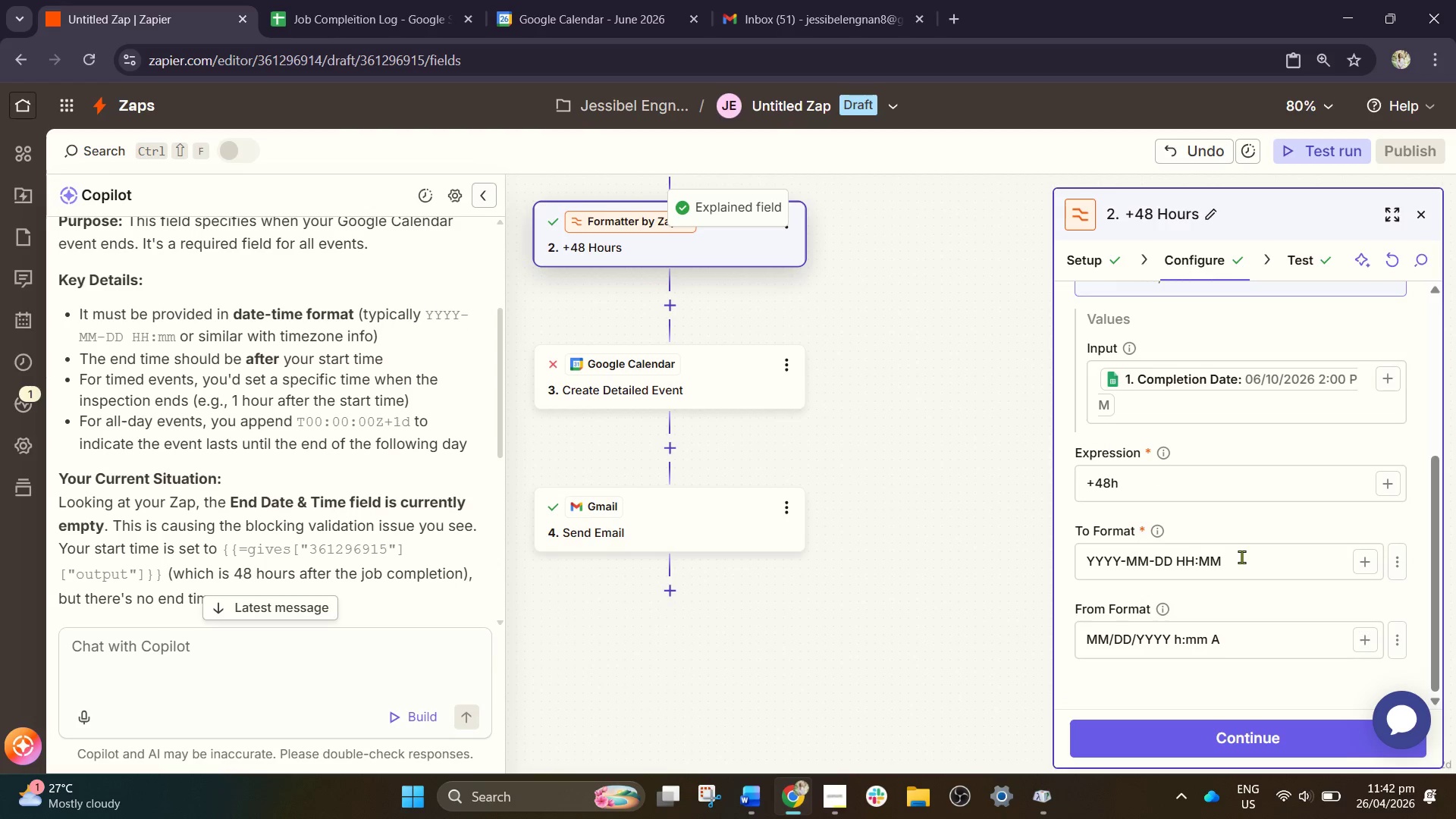 
key(Backspace)
key(Backspace)
type(,,[NumLock])
key(Backspace)
key(Backspace)
type(mm)
 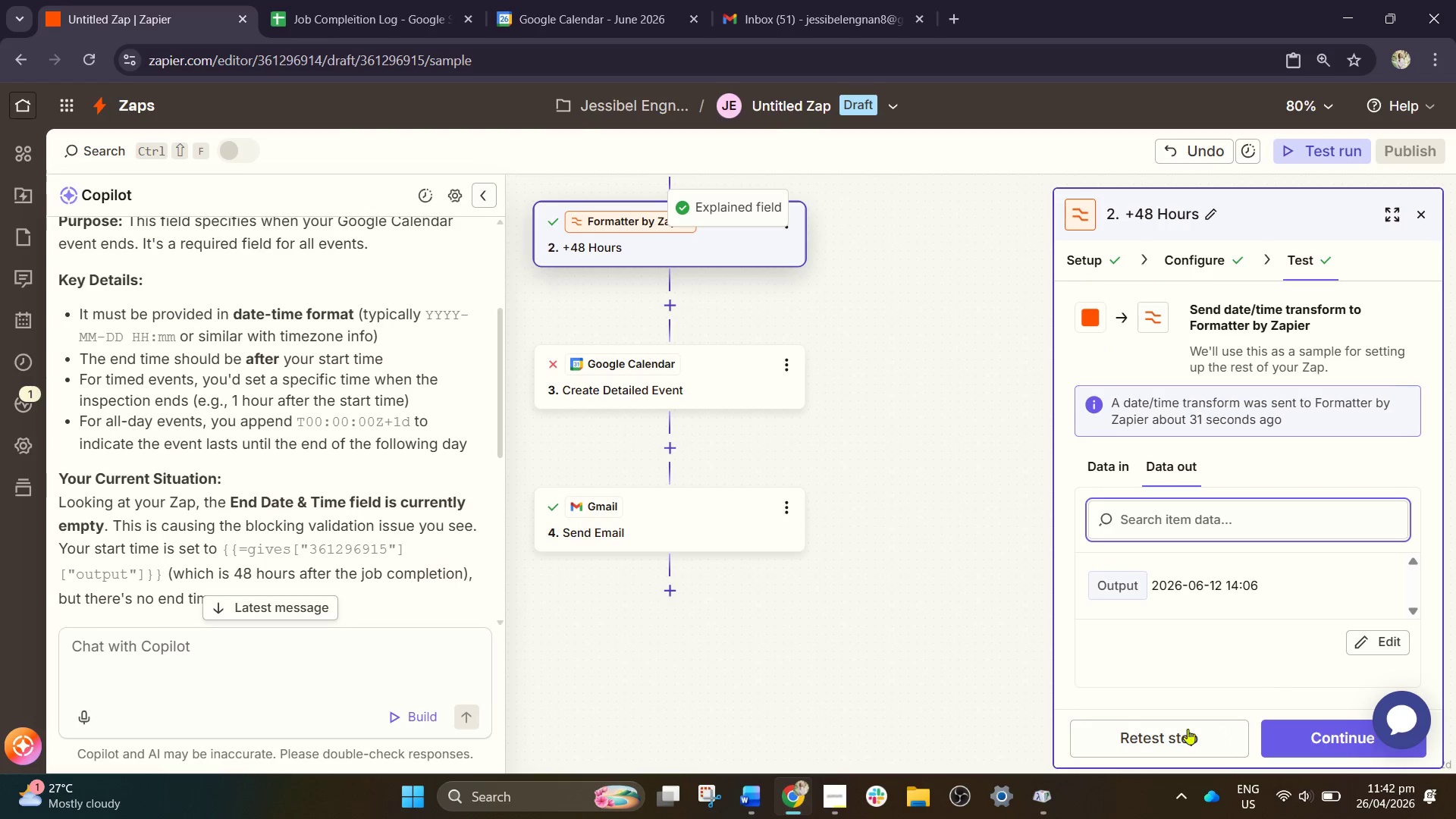 
left_click([1201, 747])
 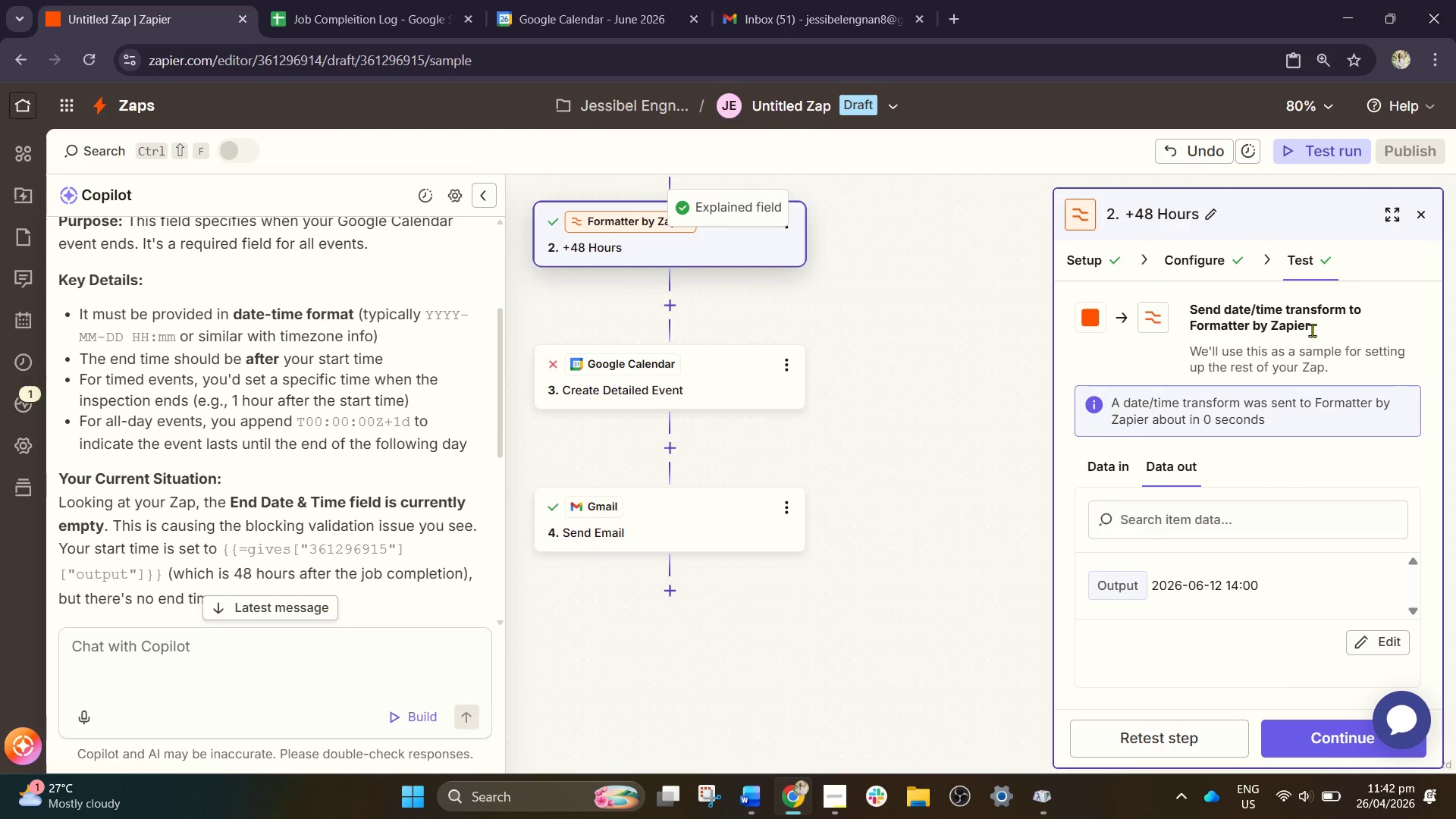 
left_click([1415, 221])
 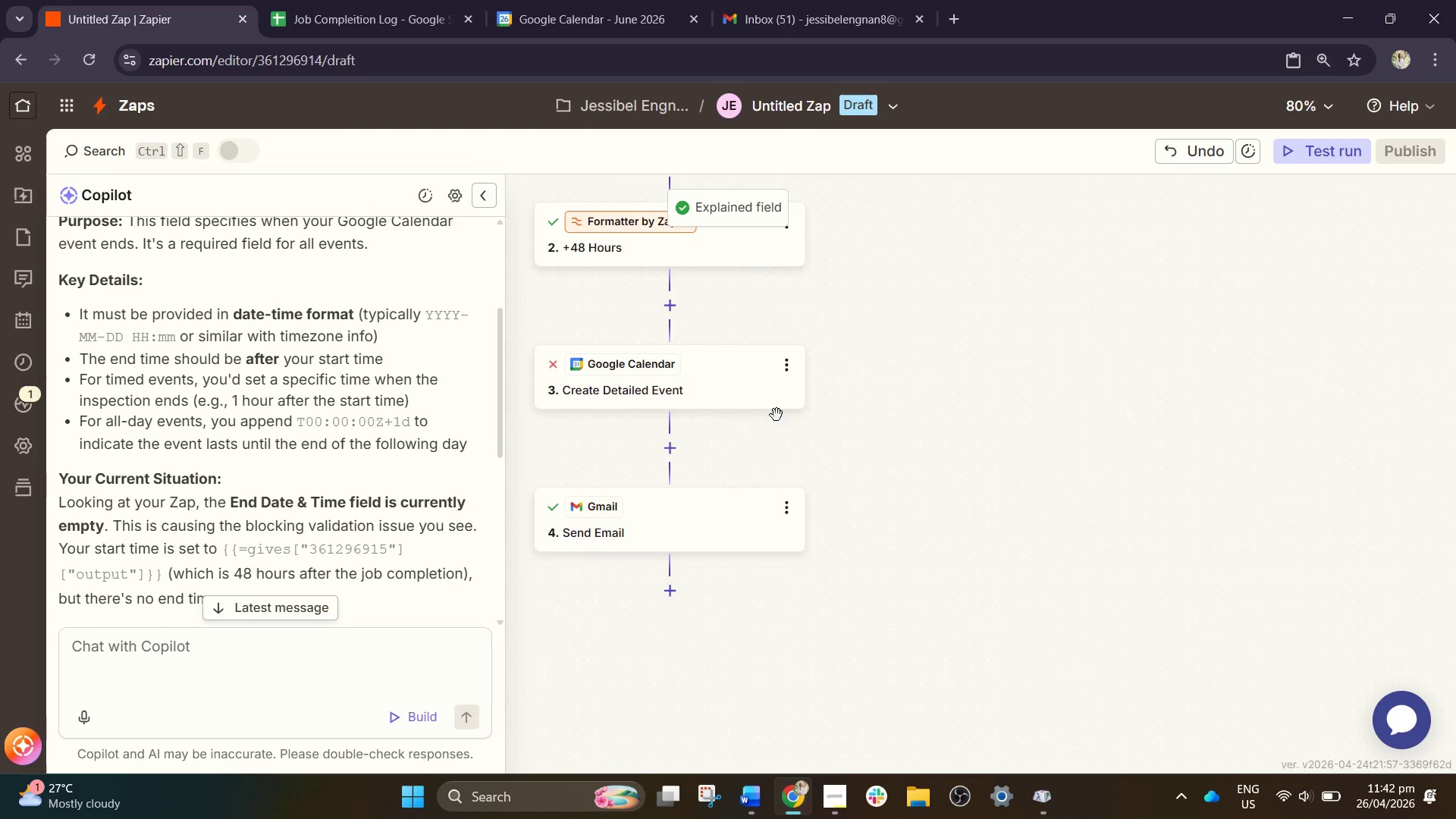 
scroll: coordinate [743, 420], scroll_direction: up, amount: 3.0
 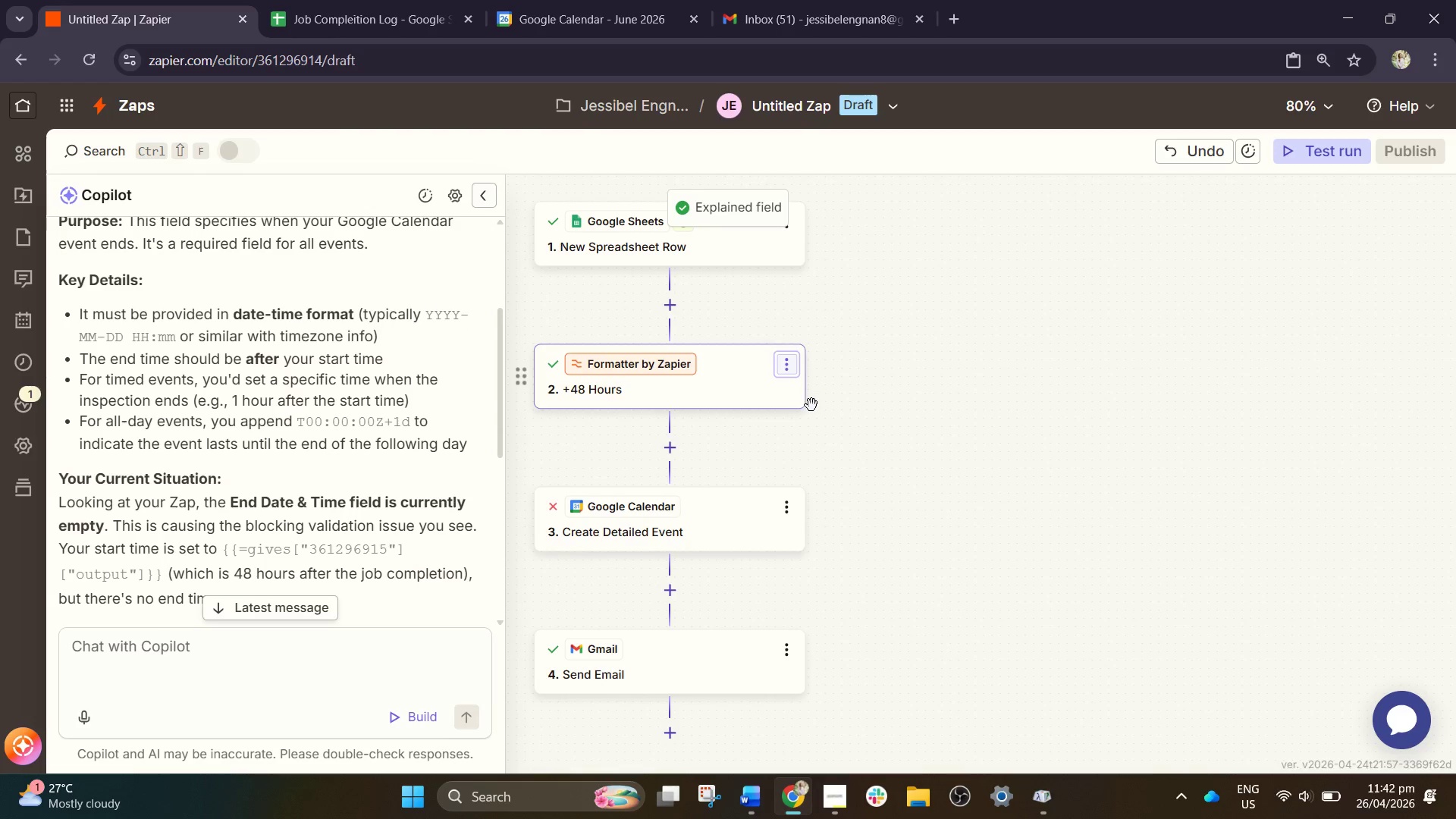 
left_click([790, 363])
 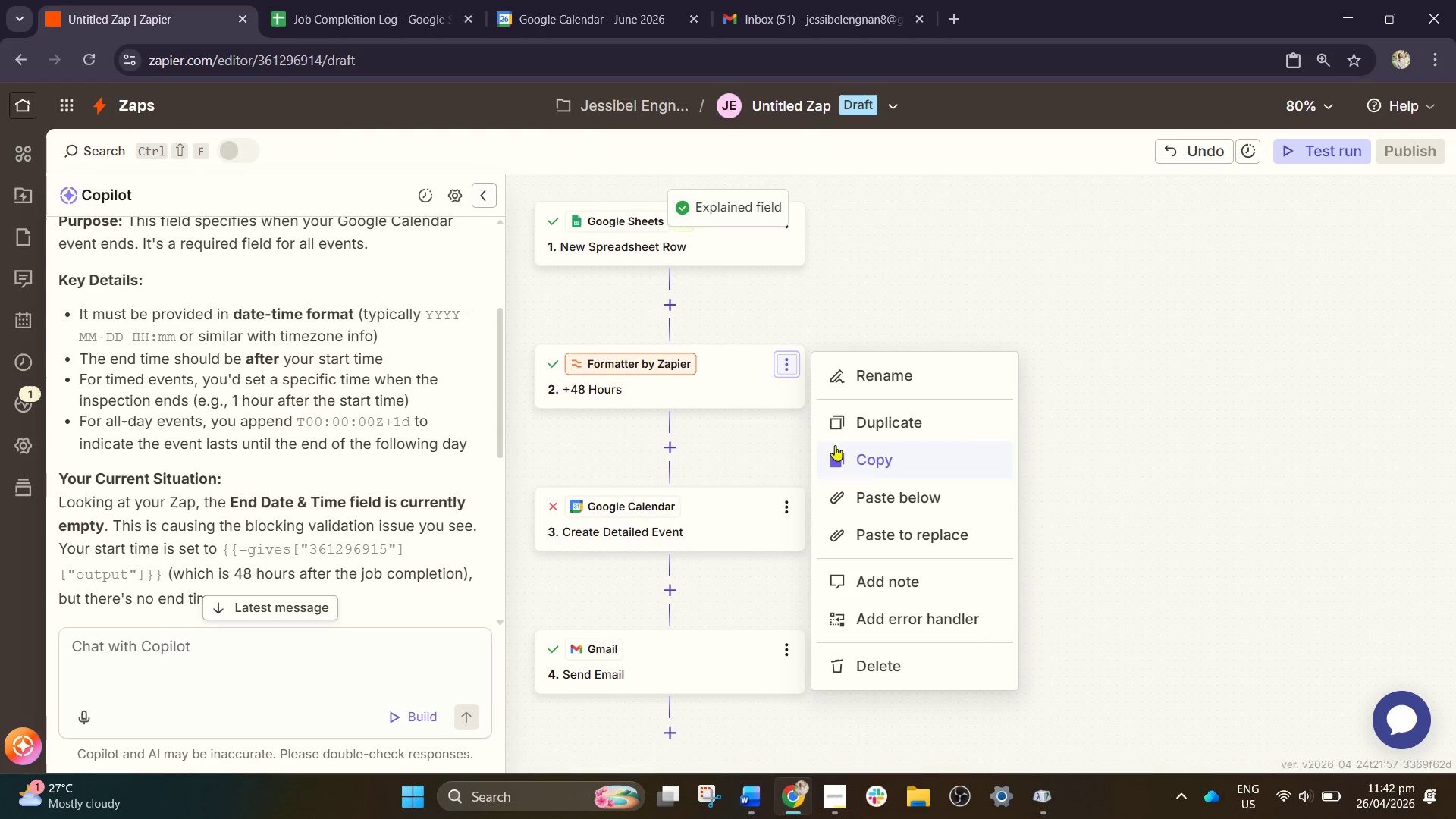 
left_click([864, 463])
 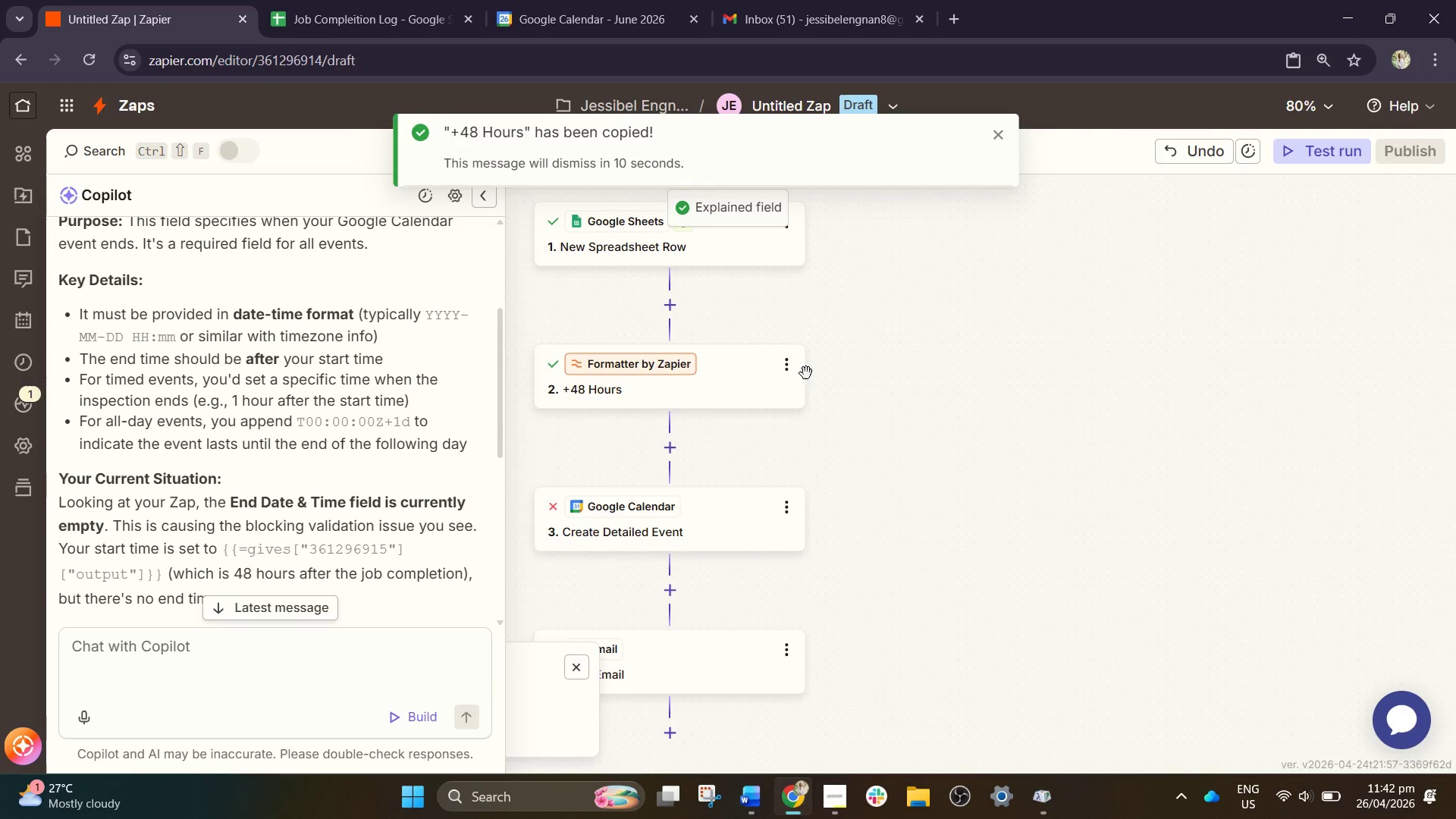 
left_click([784, 364])
 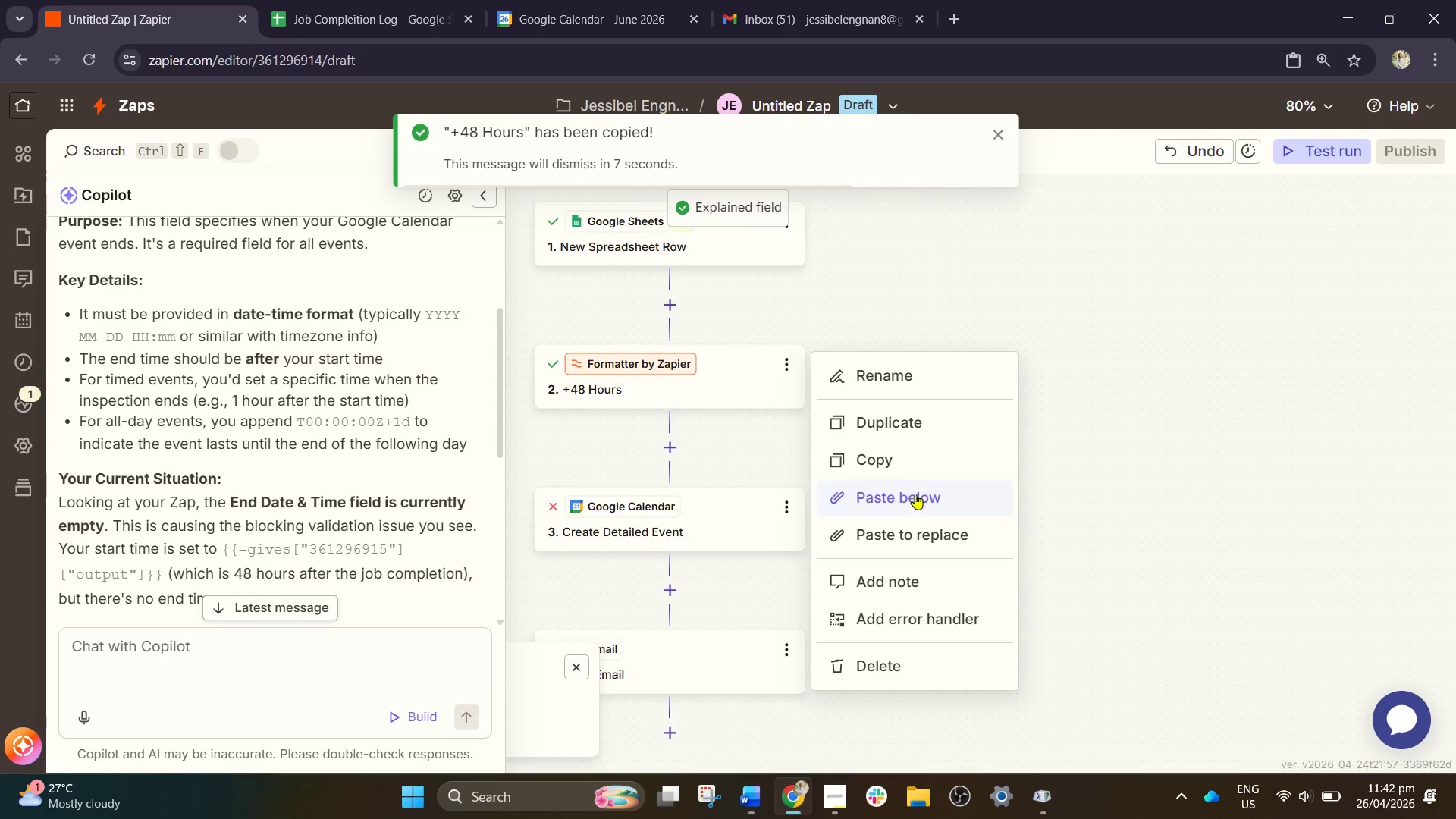 
left_click([897, 417])
 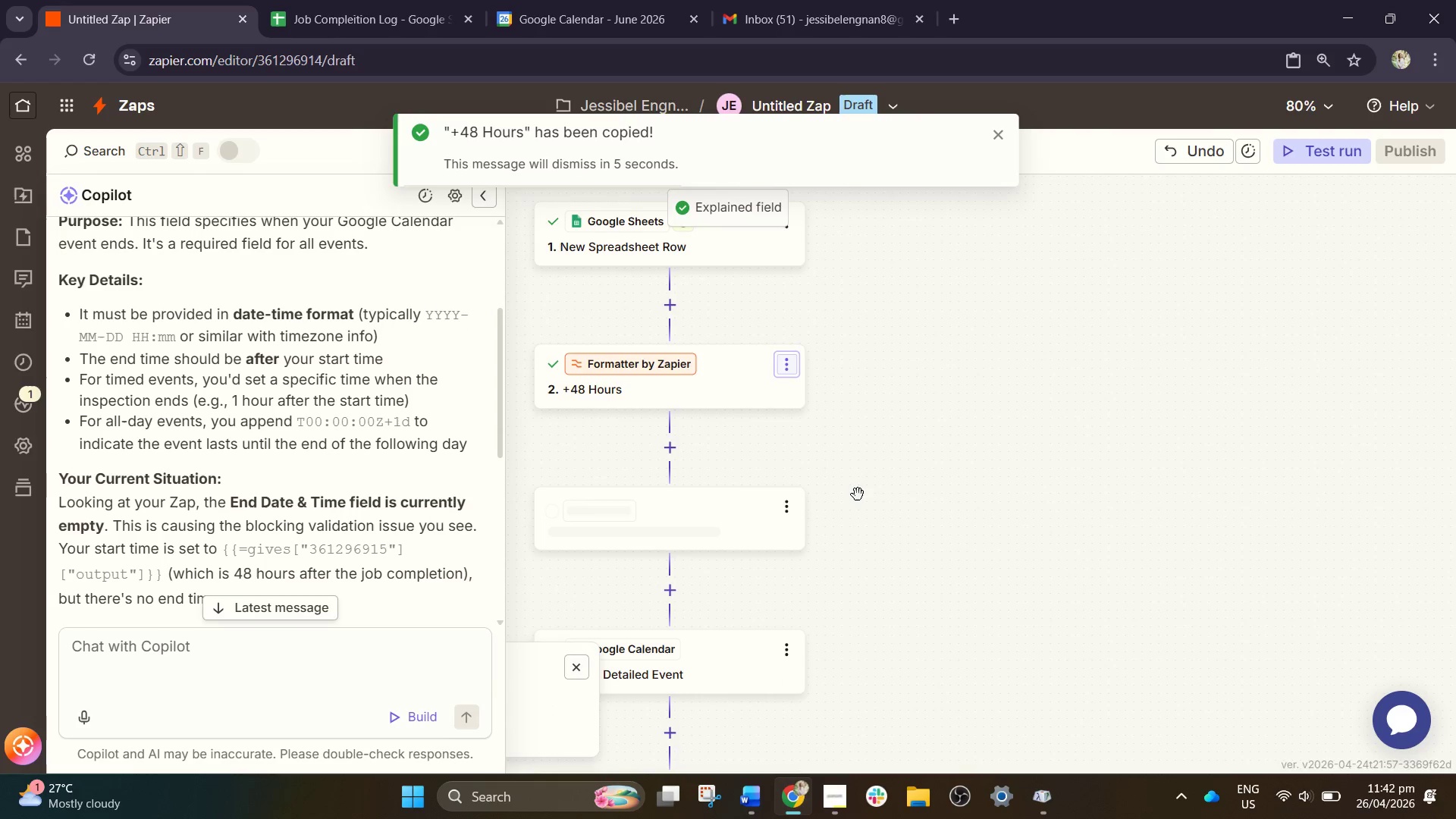 
left_click_drag(start_coordinate=[905, 504], to_coordinate=[959, 487])
 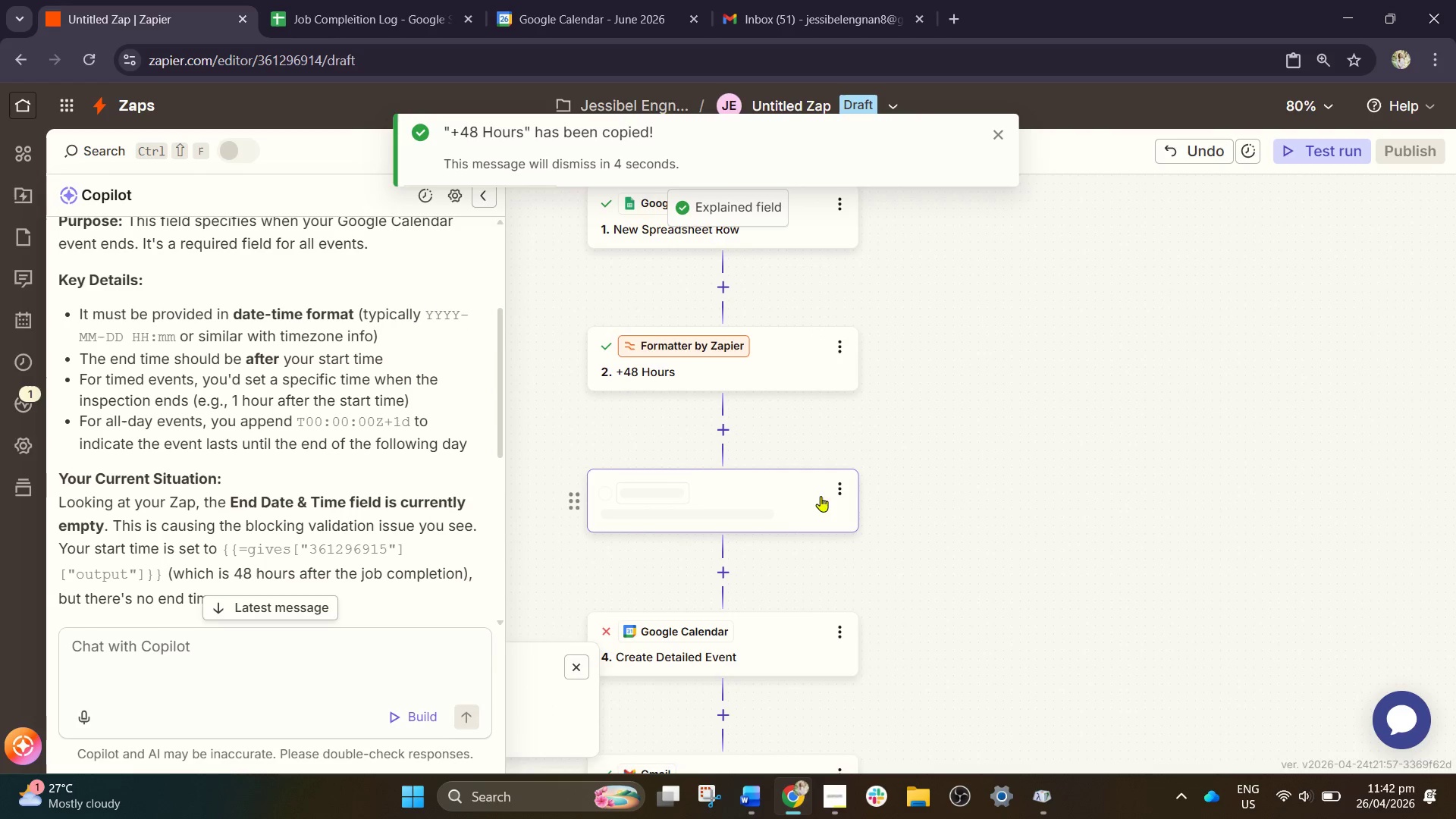 
left_click([785, 506])
 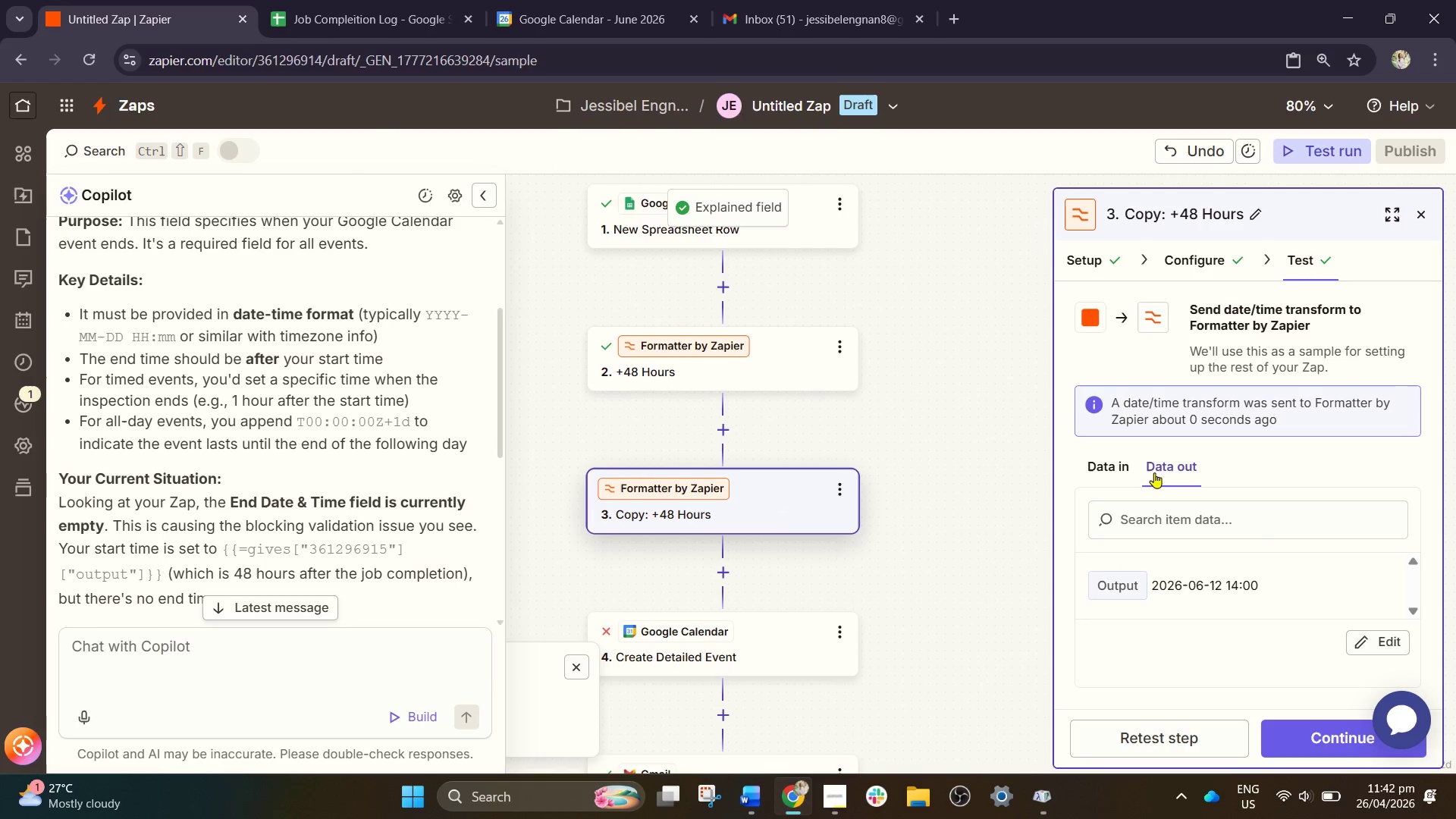 
wait(5.26)
 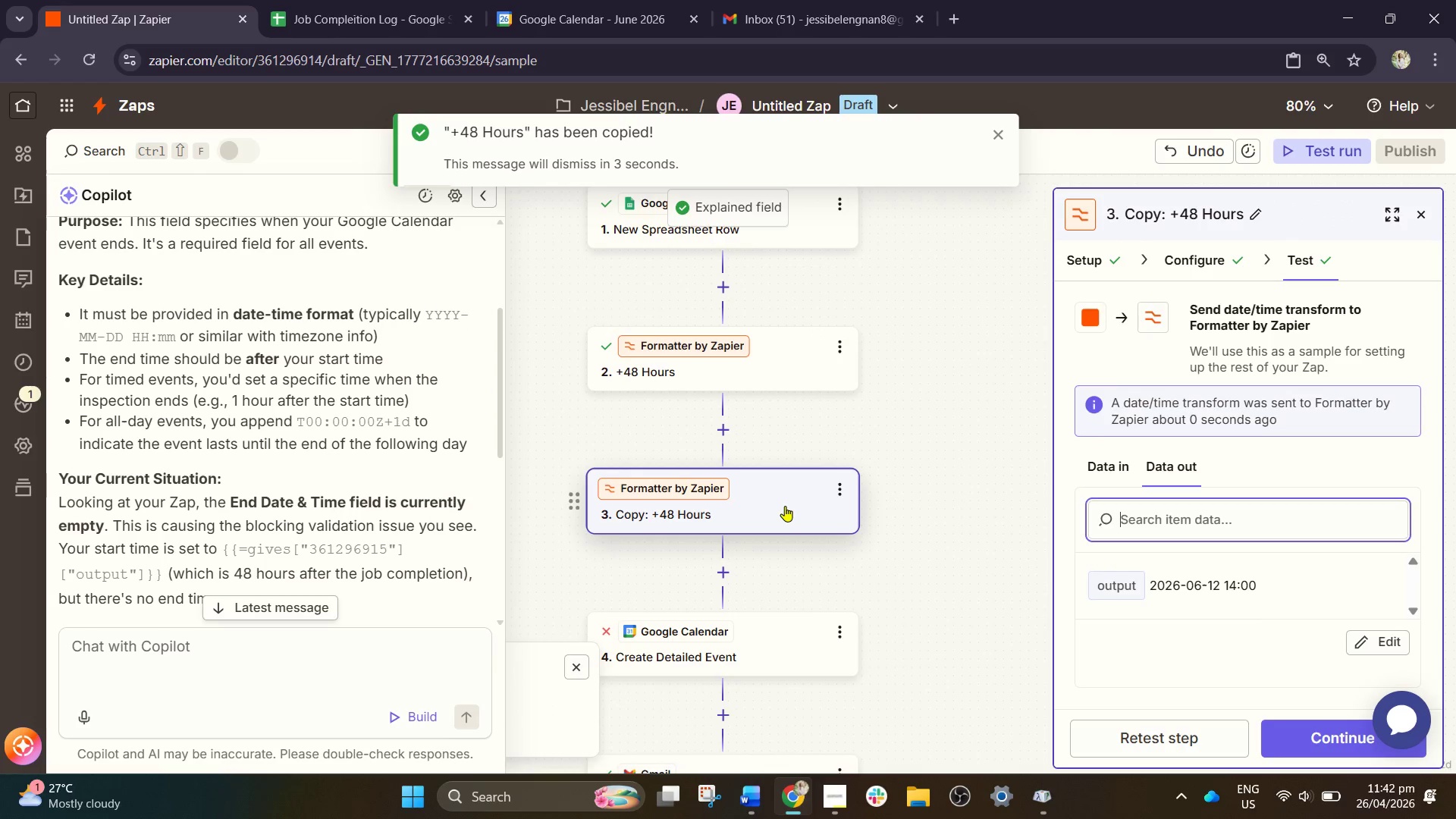 
left_click([1116, 463])
 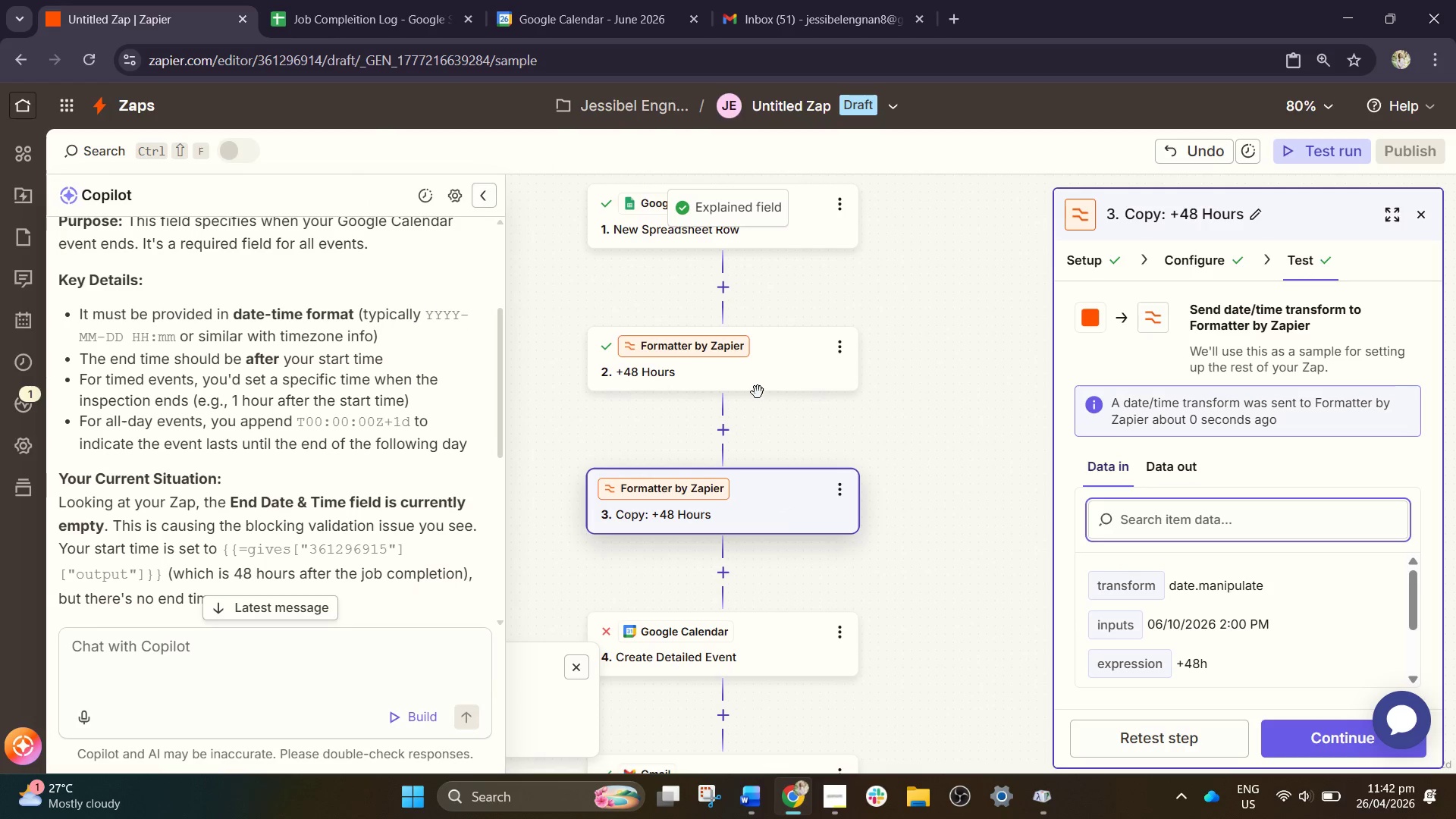 
left_click([748, 375])
 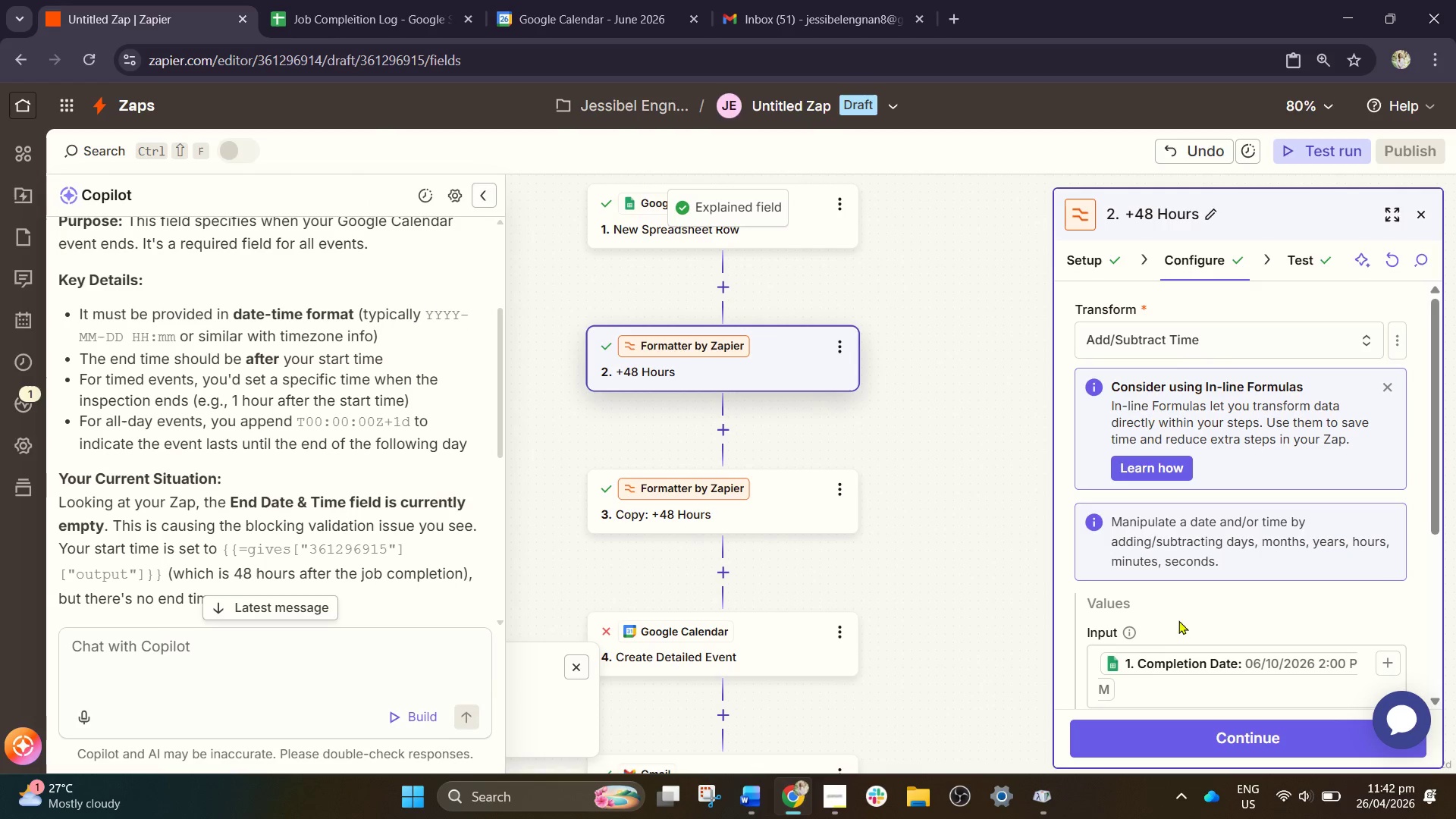 
scroll: coordinate [1199, 635], scroll_direction: down, amount: 1.0
 